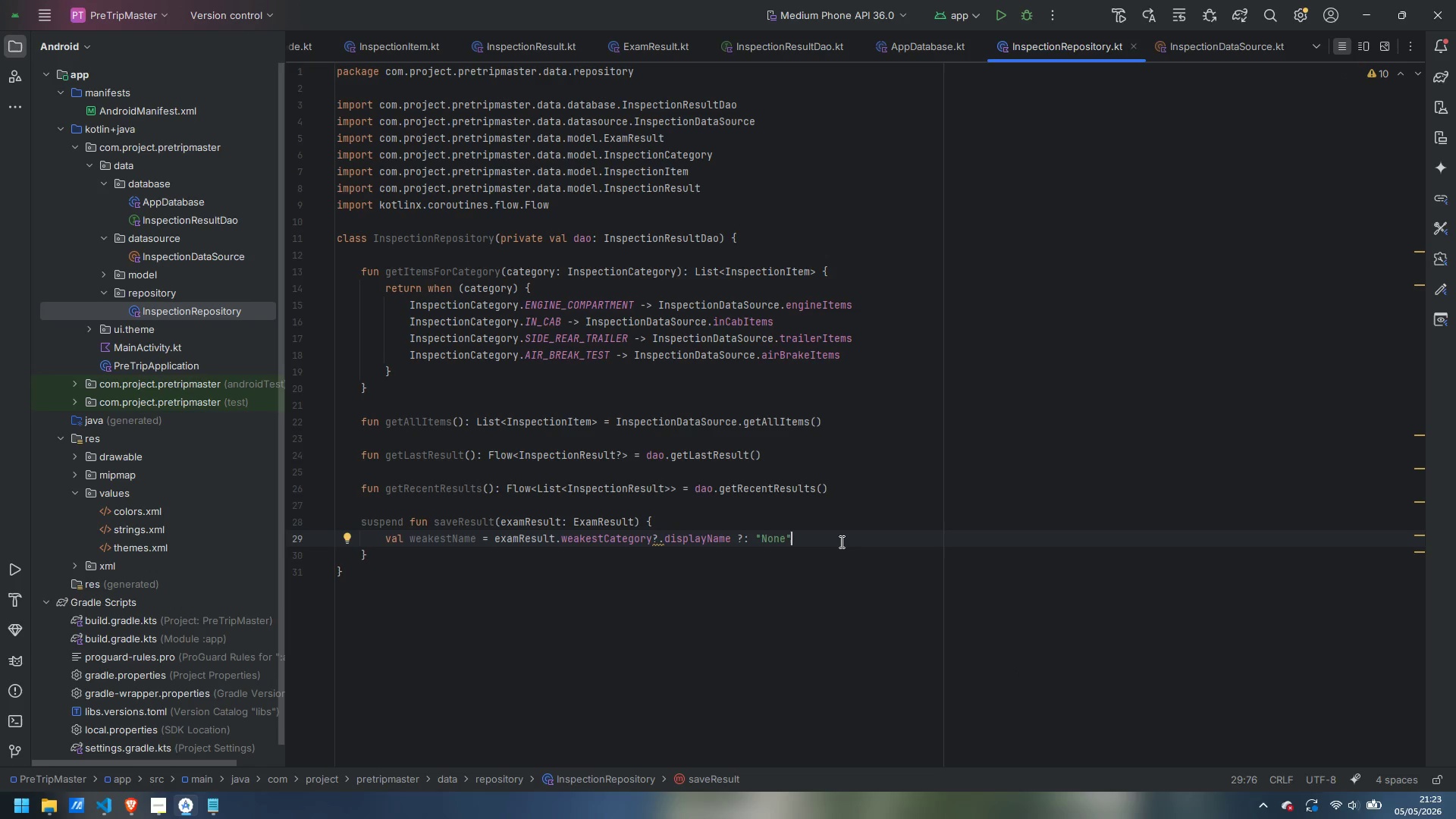 
key(Enter)
 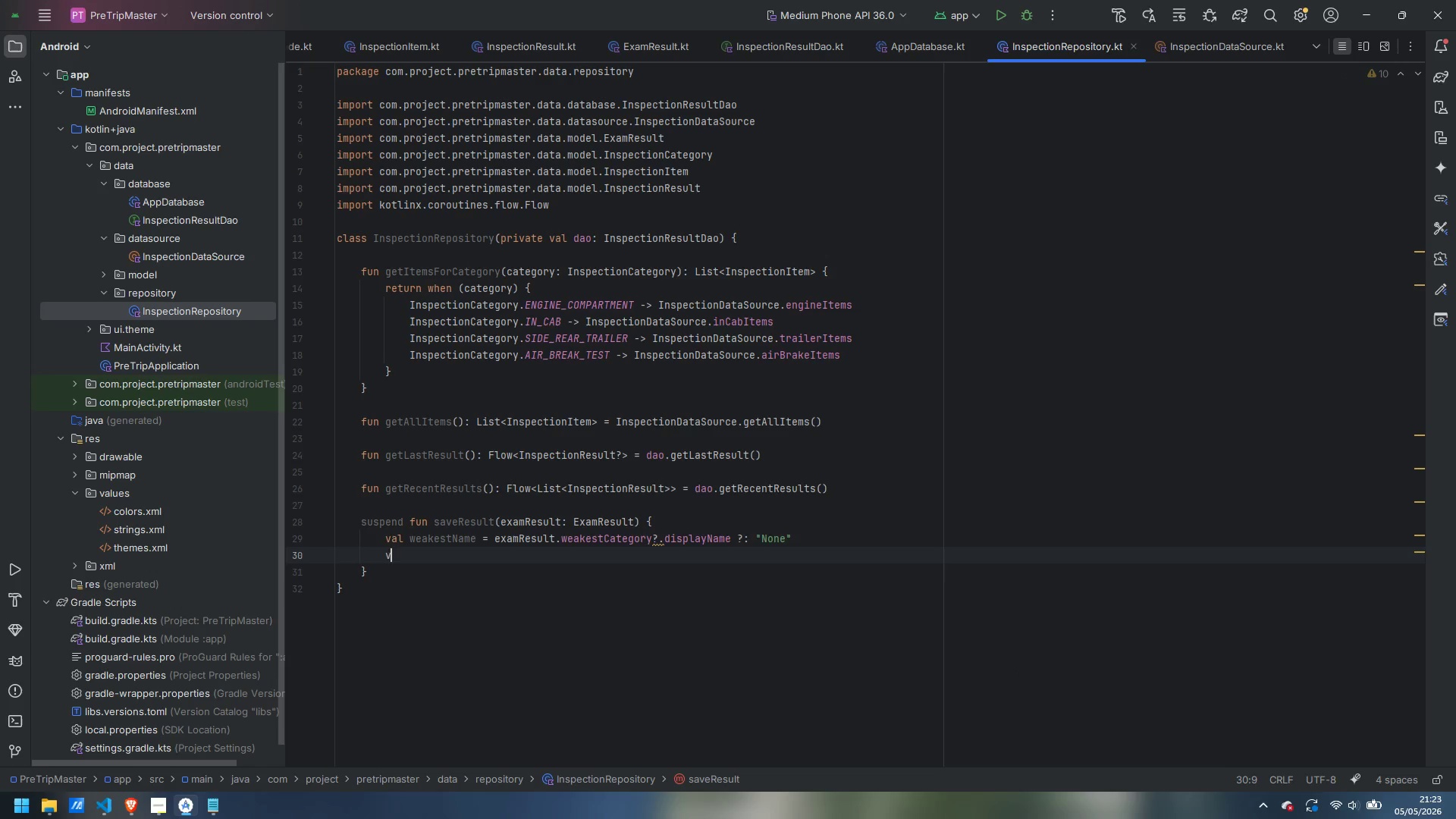 
type(val missedCritical = examResult.missedCriticalItems.joinS)
key(Backspace)
type(ToString)
 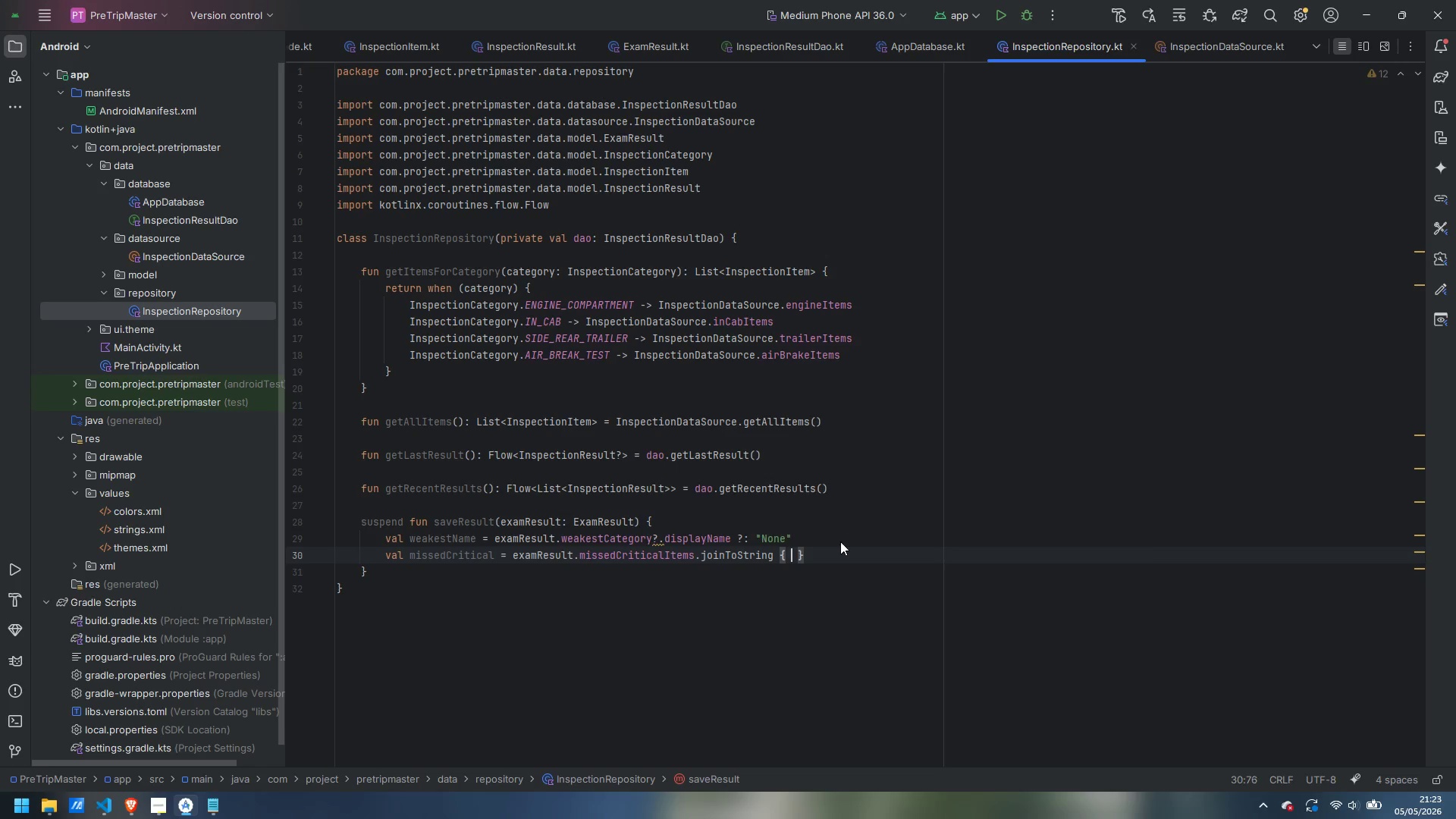 
 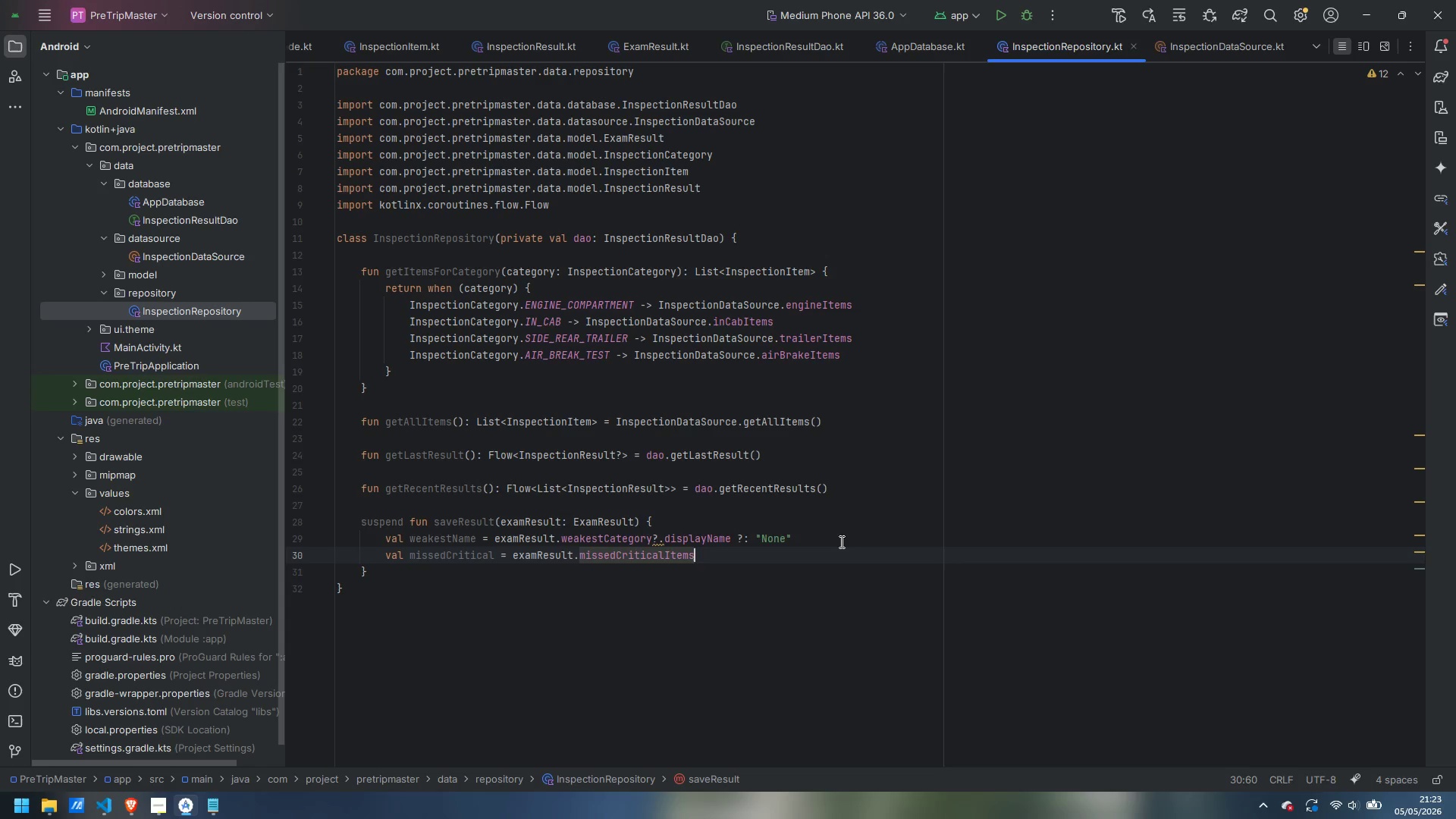 
key(Enter)
 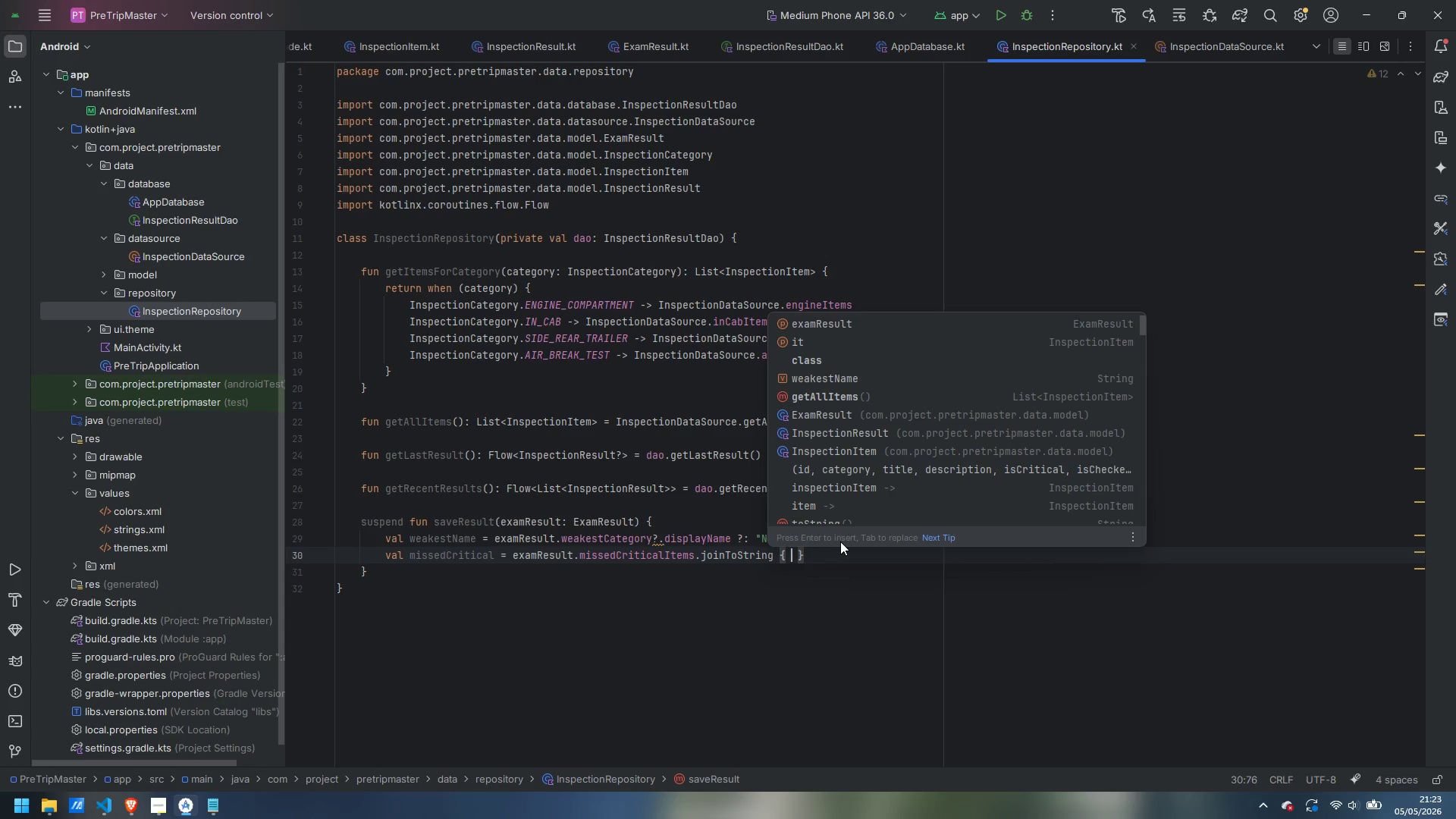 
key(Control+ArrowLeft)
 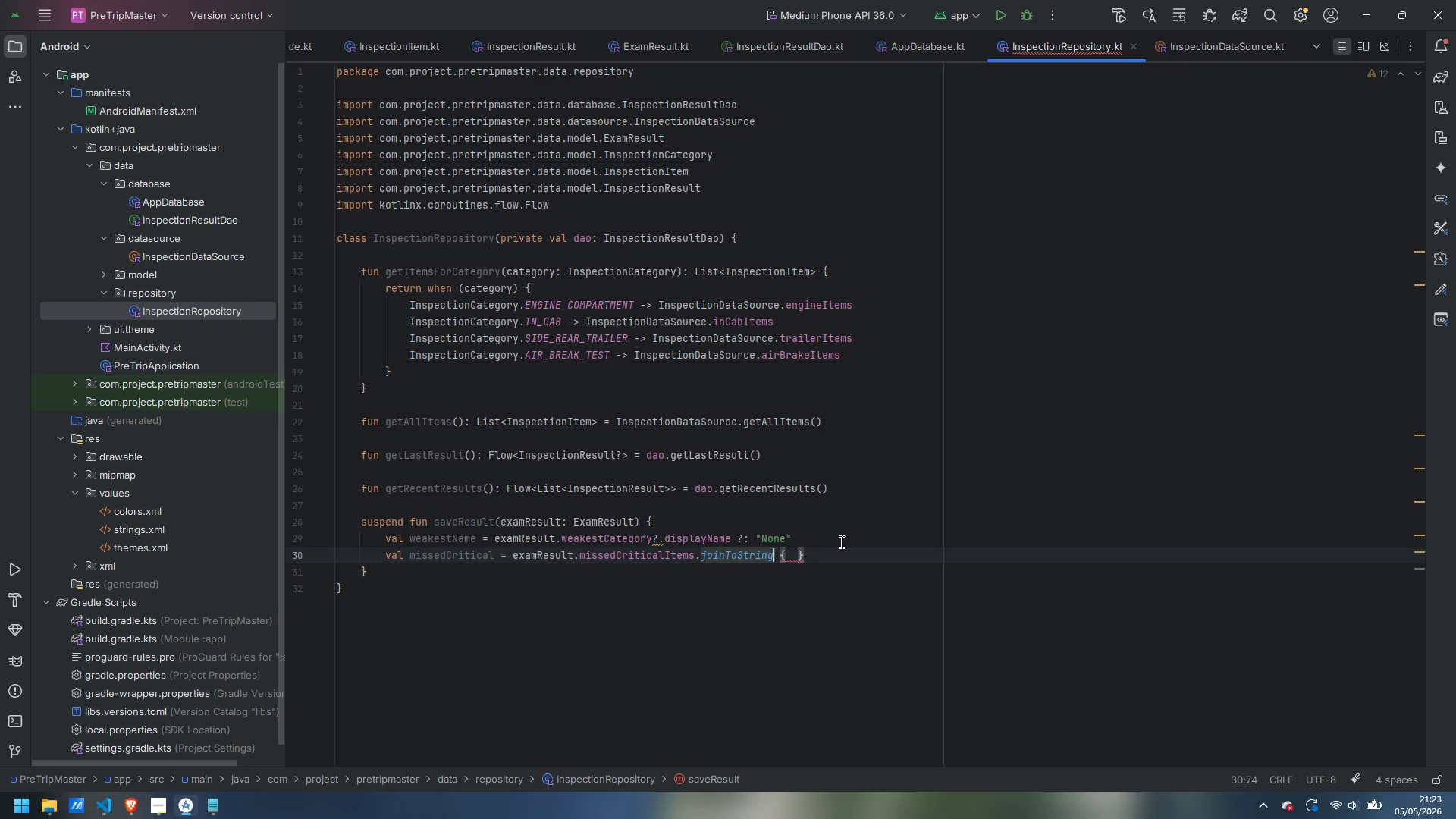 
key(ArrowLeft)
 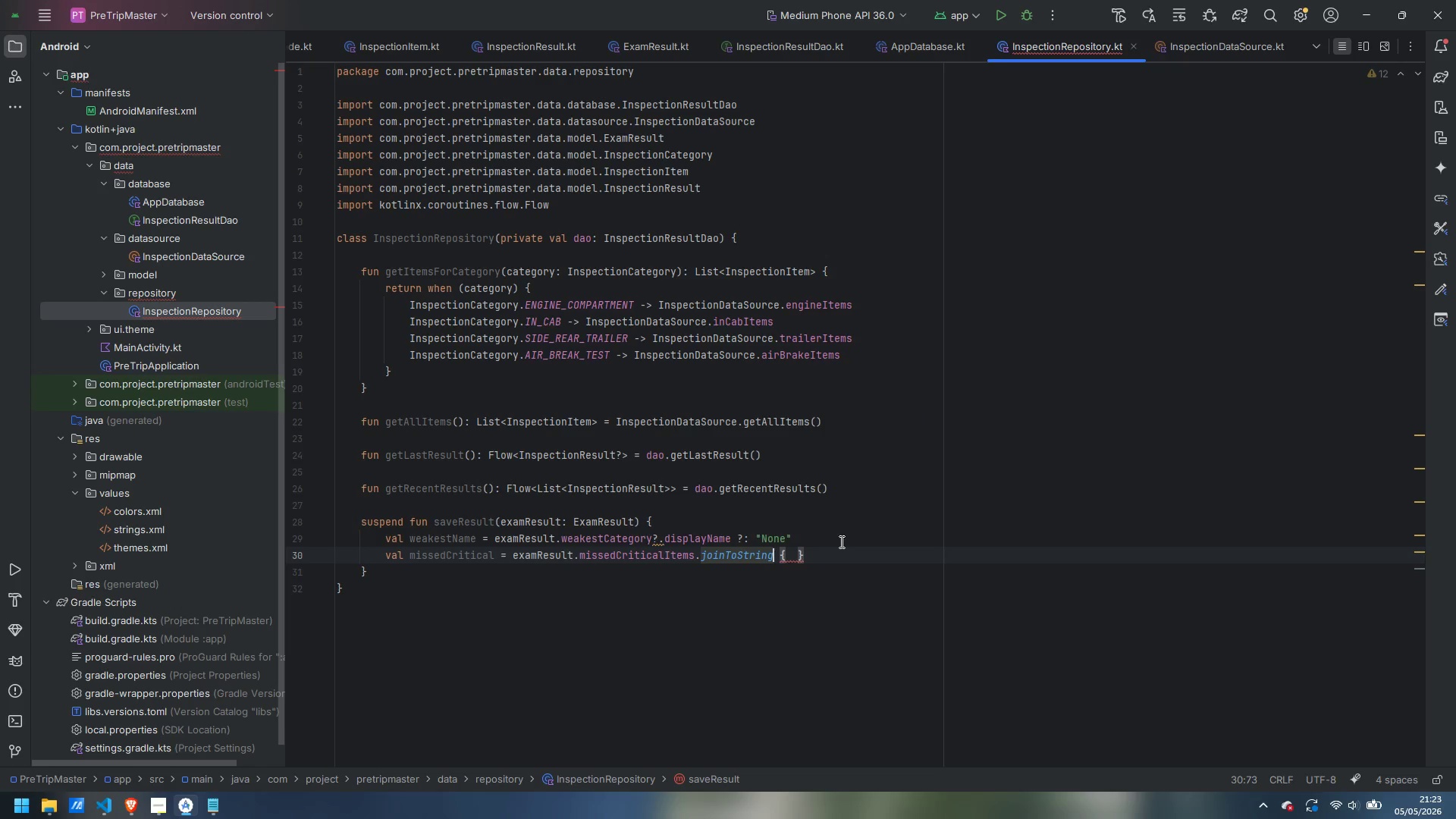 
key(Shift+9)
 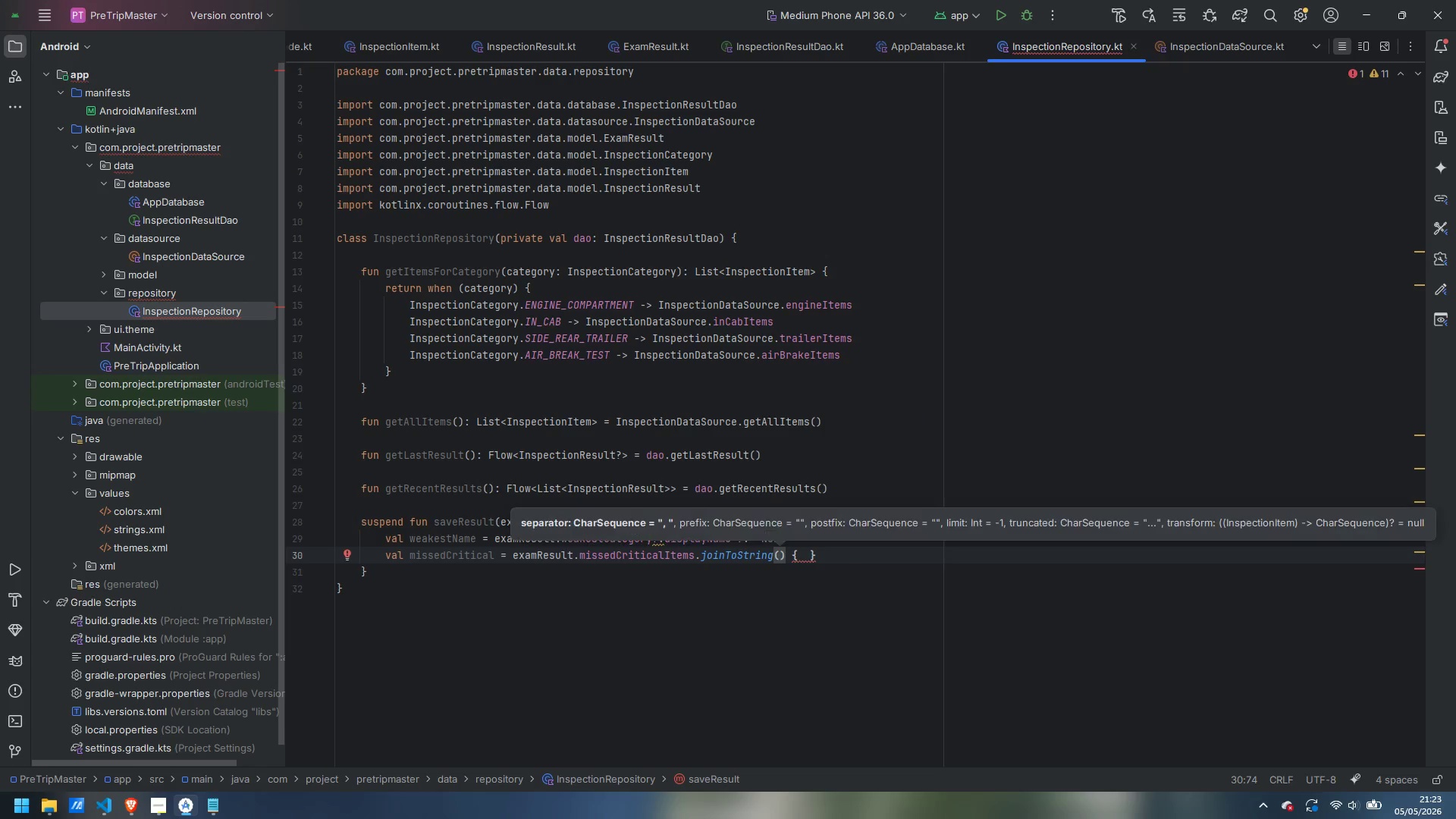 
key(Shift+Quote)
 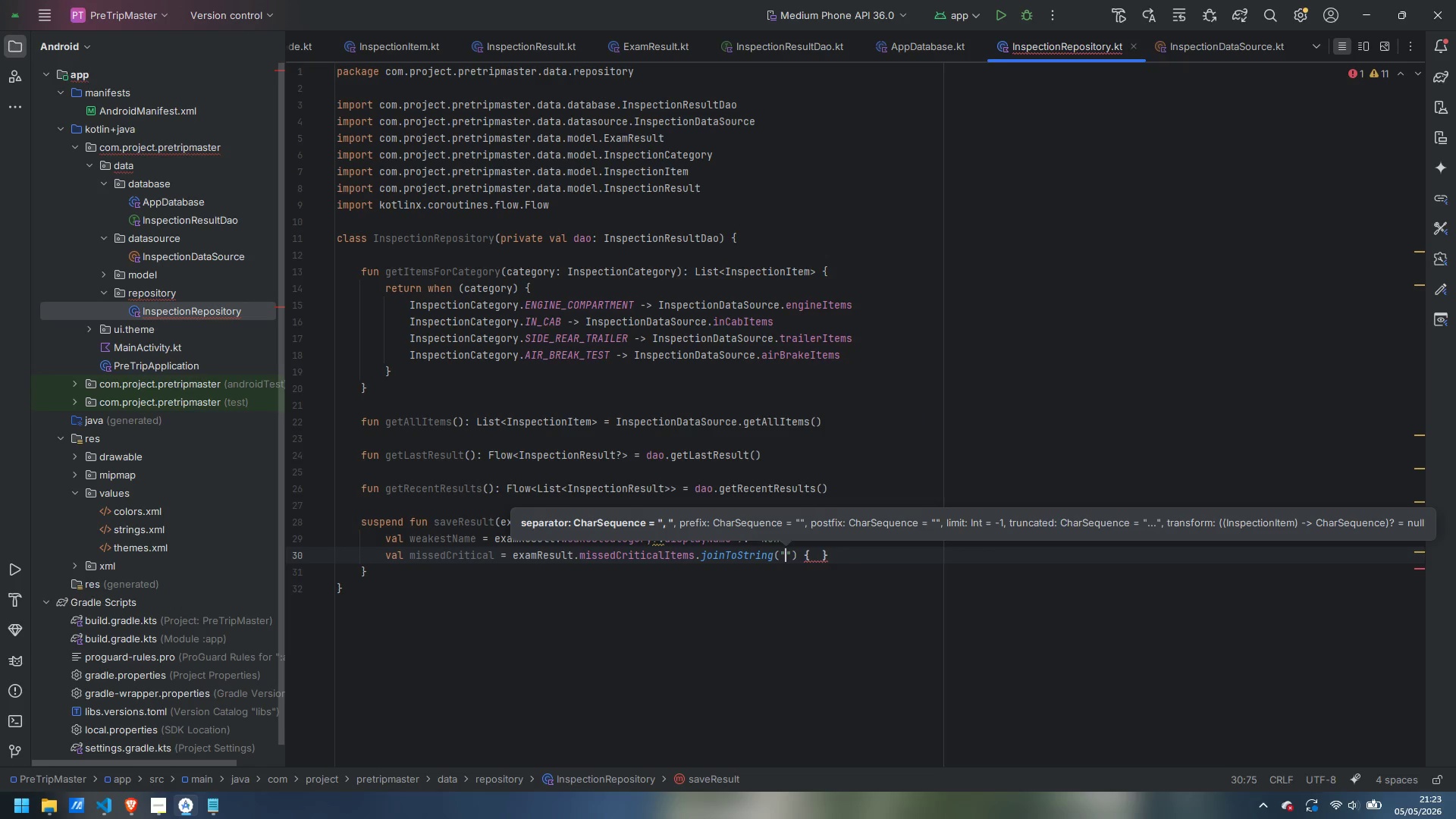 
key(Comma)
 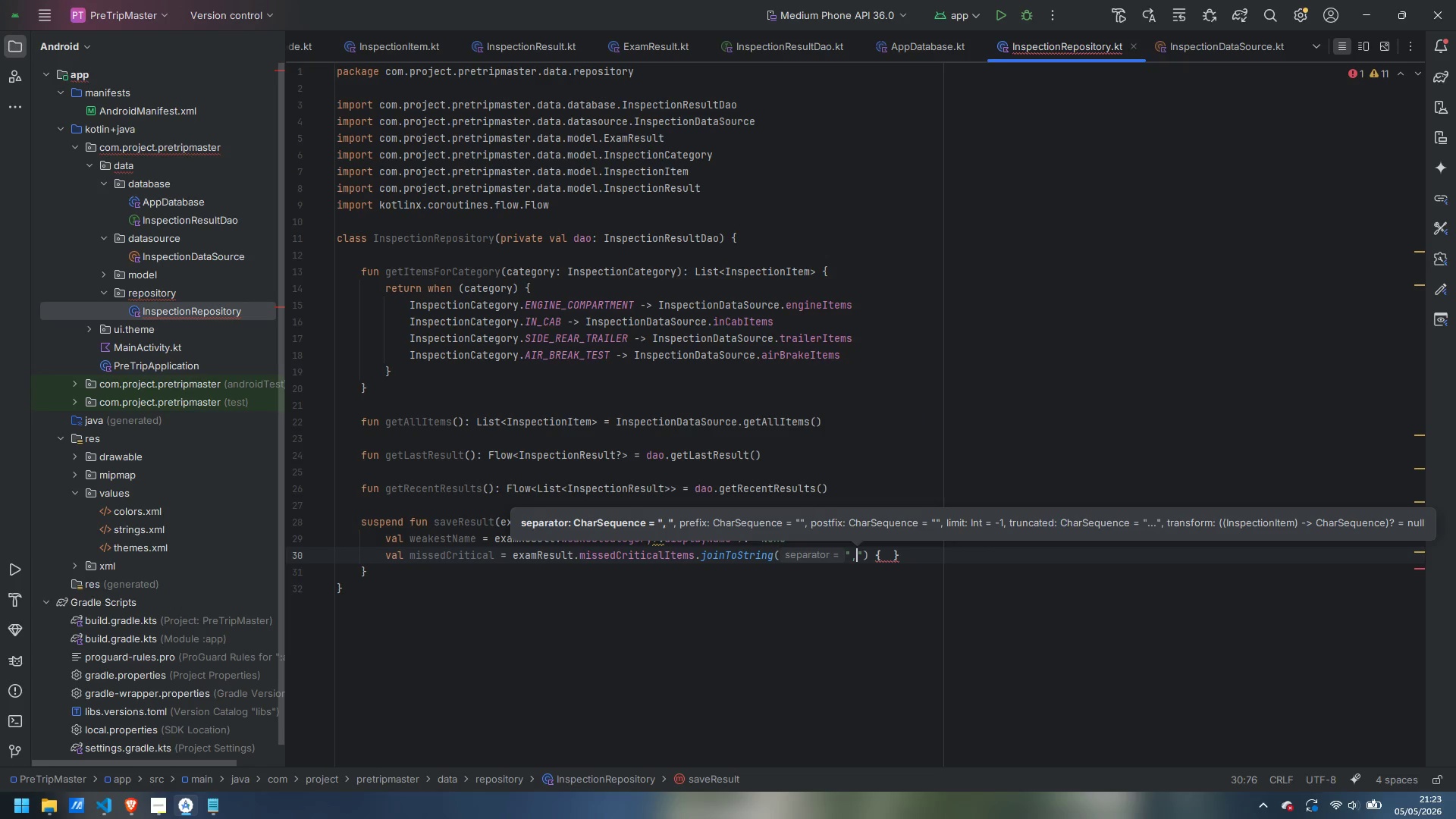 
key(ArrowRight)
 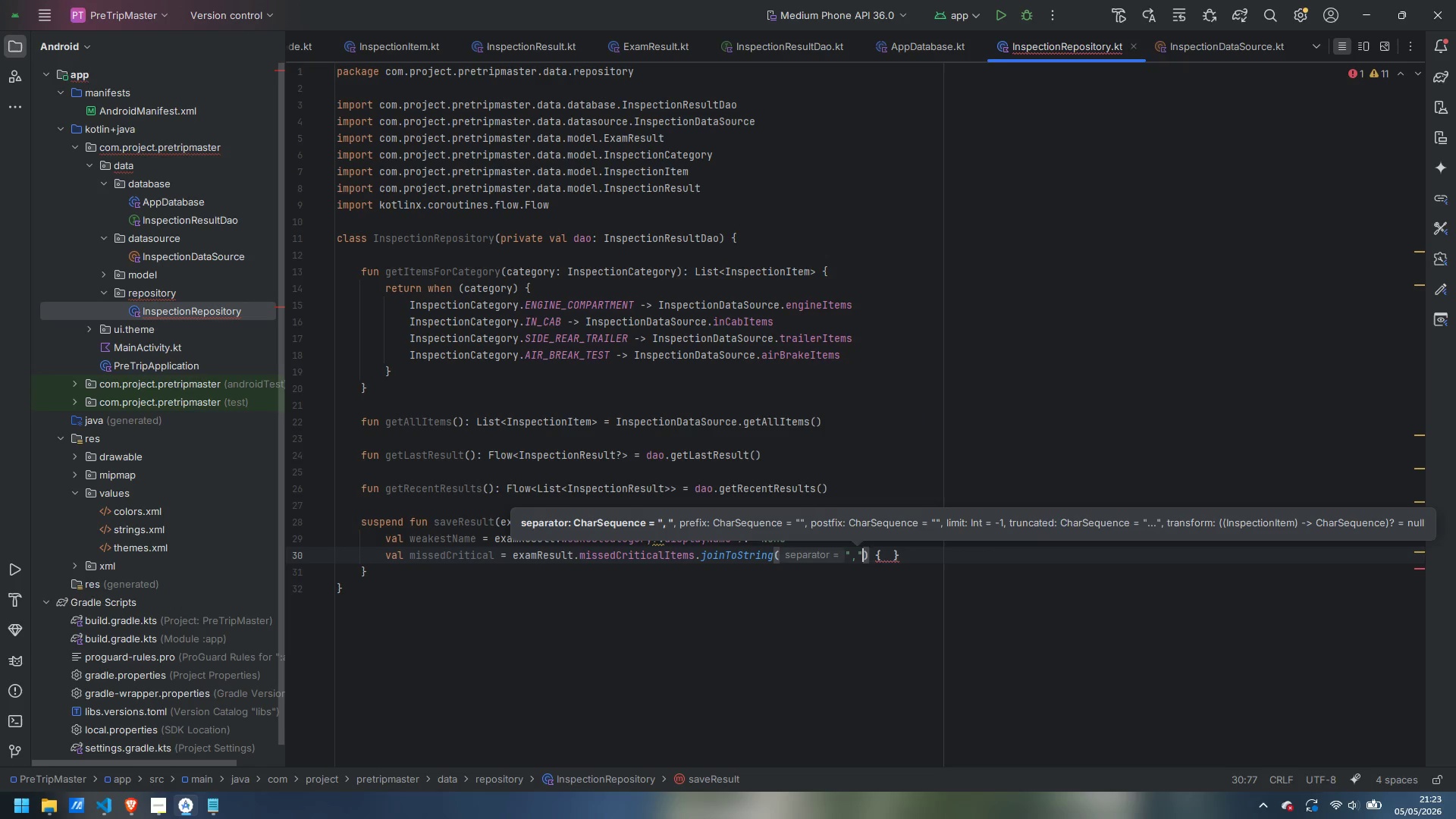 
key(ArrowRight)
 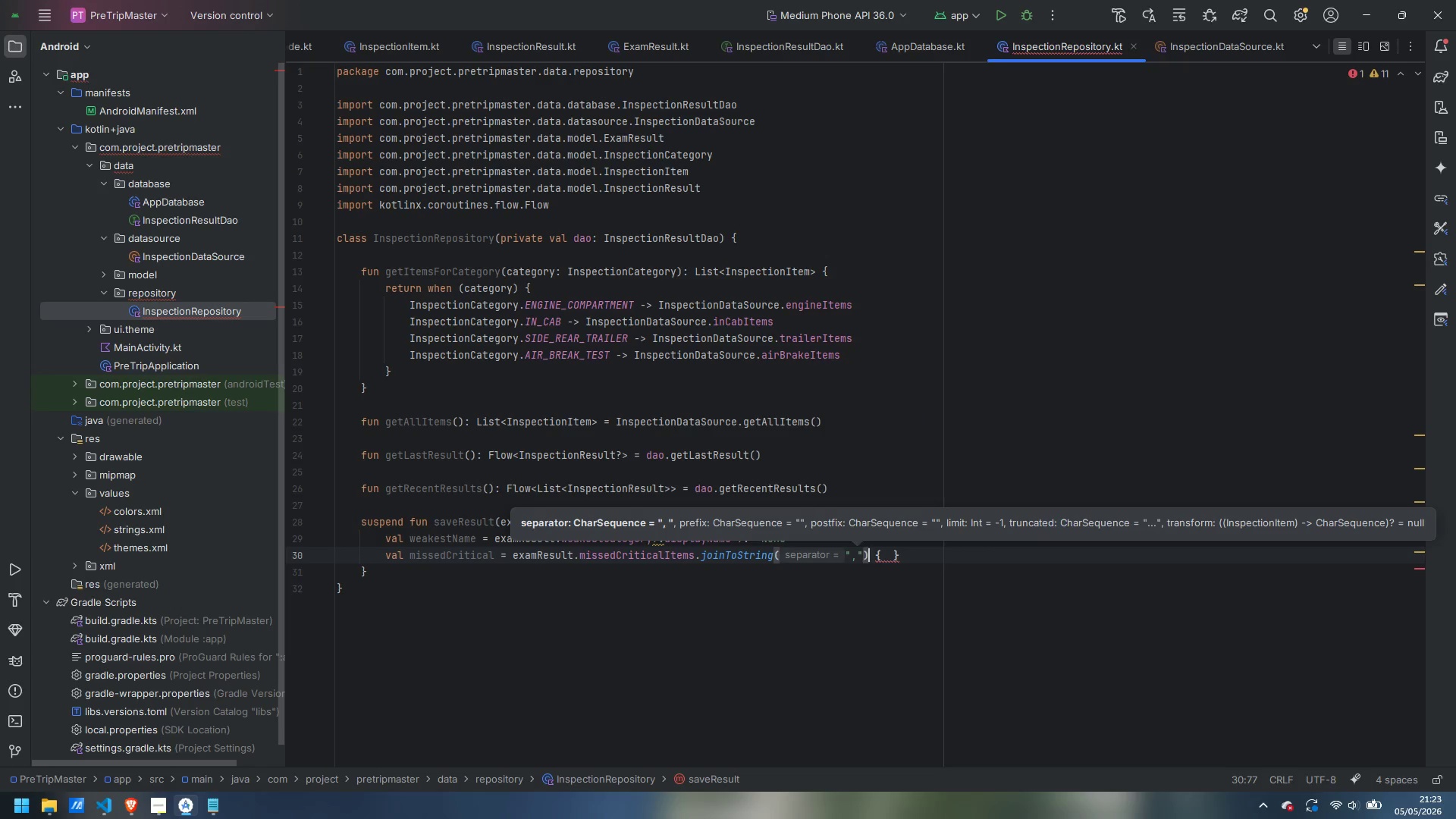 
key(ArrowRight)
 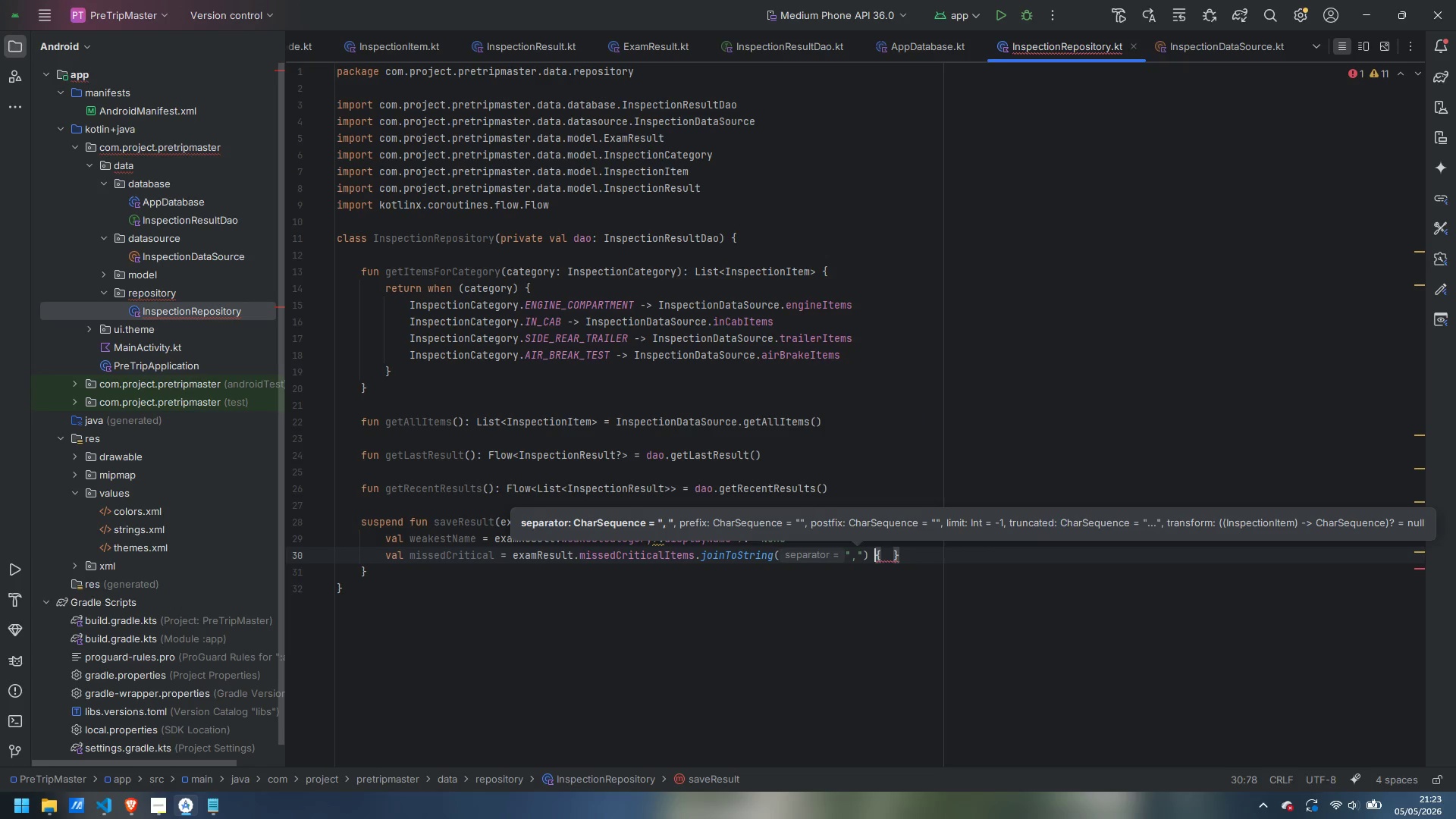 
key(ArrowRight)
 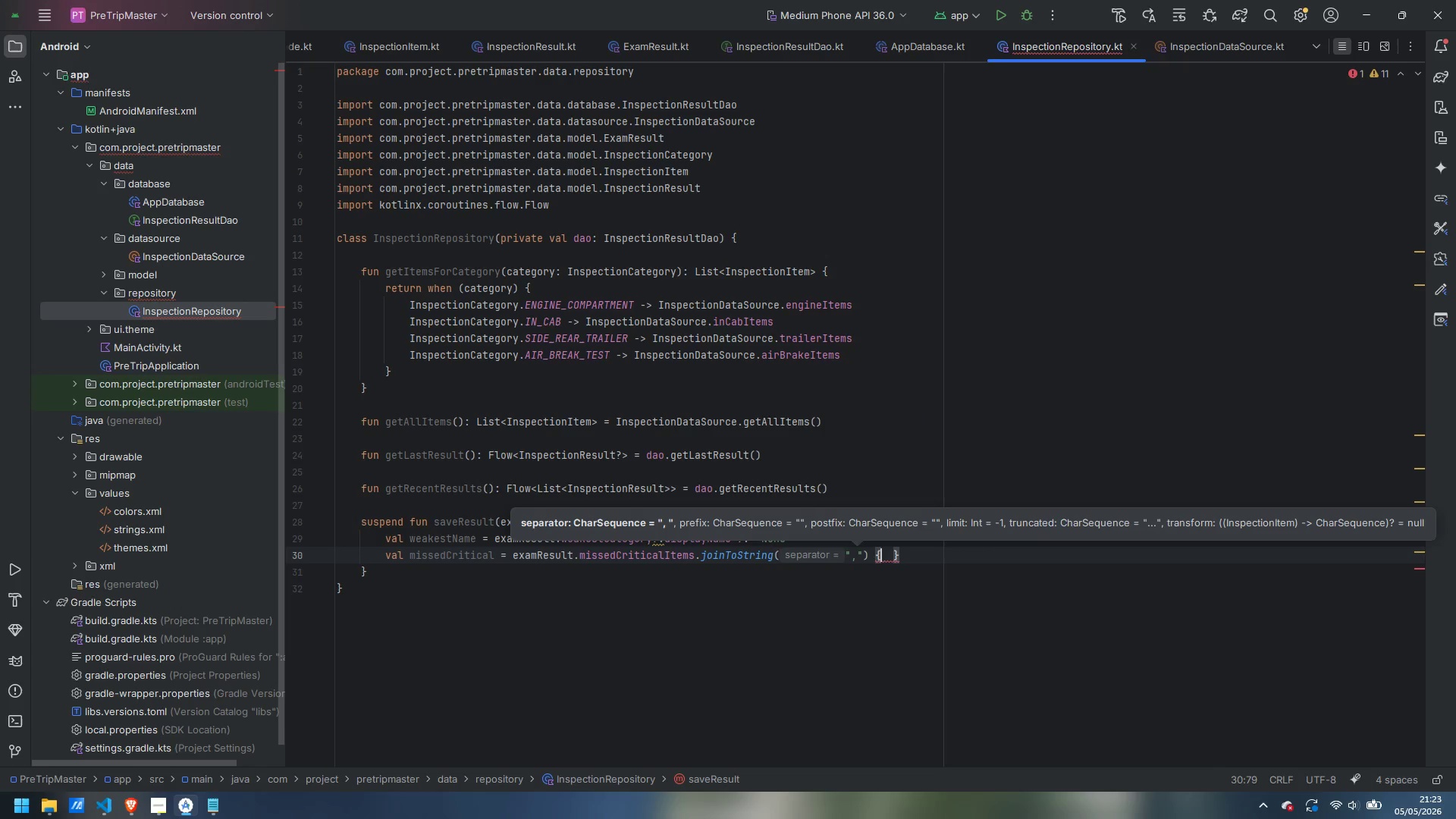 
key(ArrowRight)
 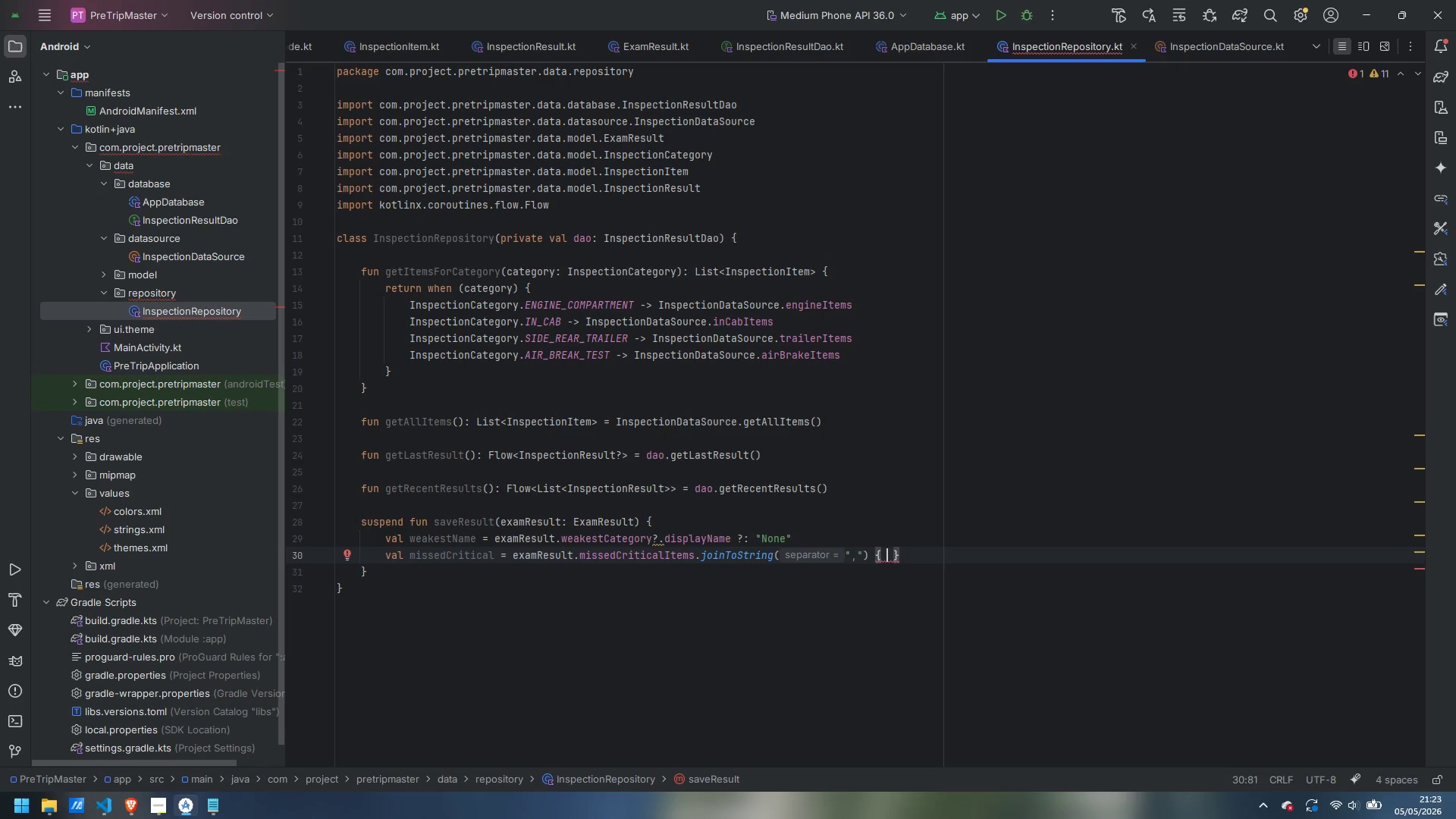 
type(it.id)
 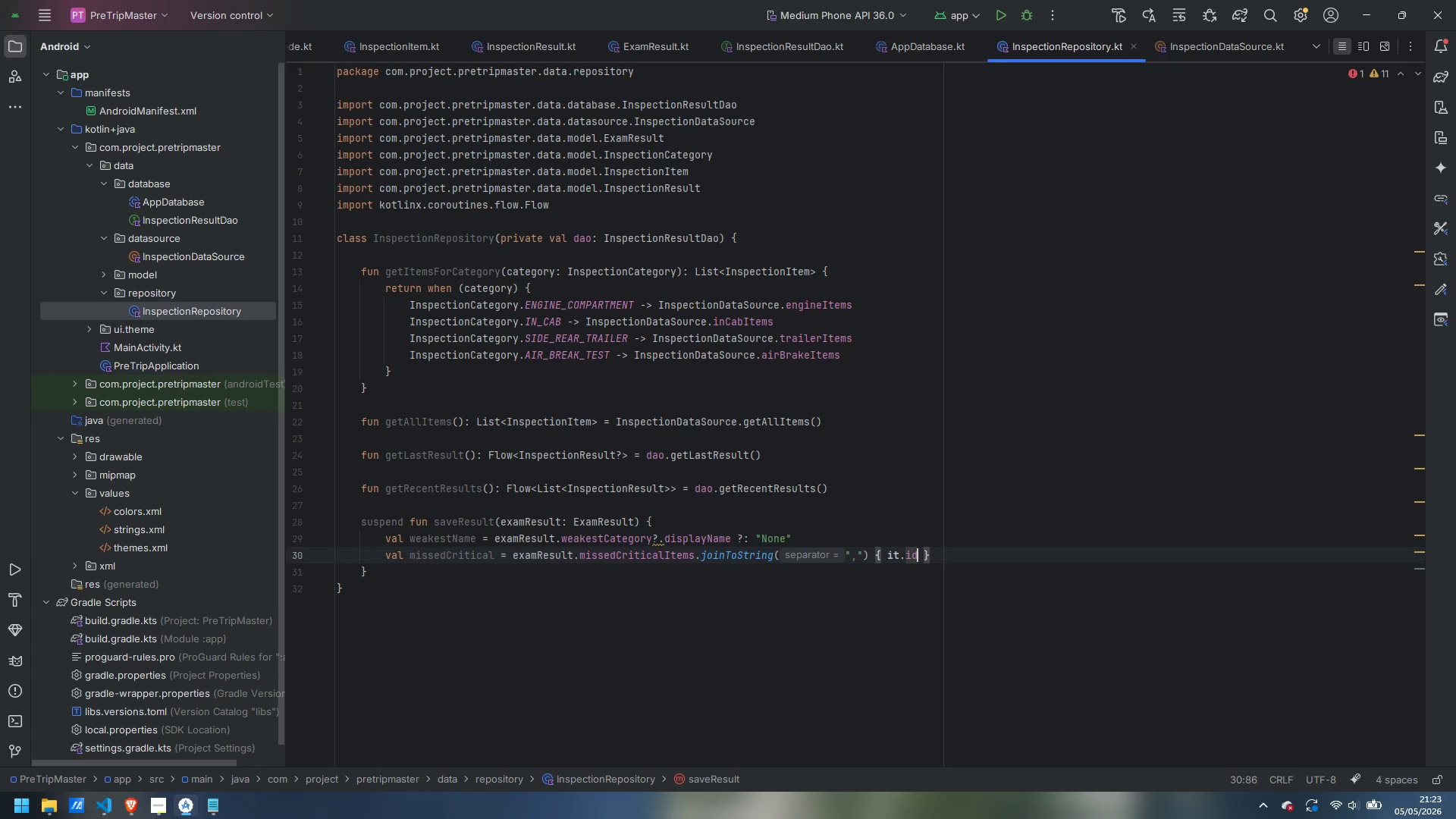 
key(ArrowRight)
 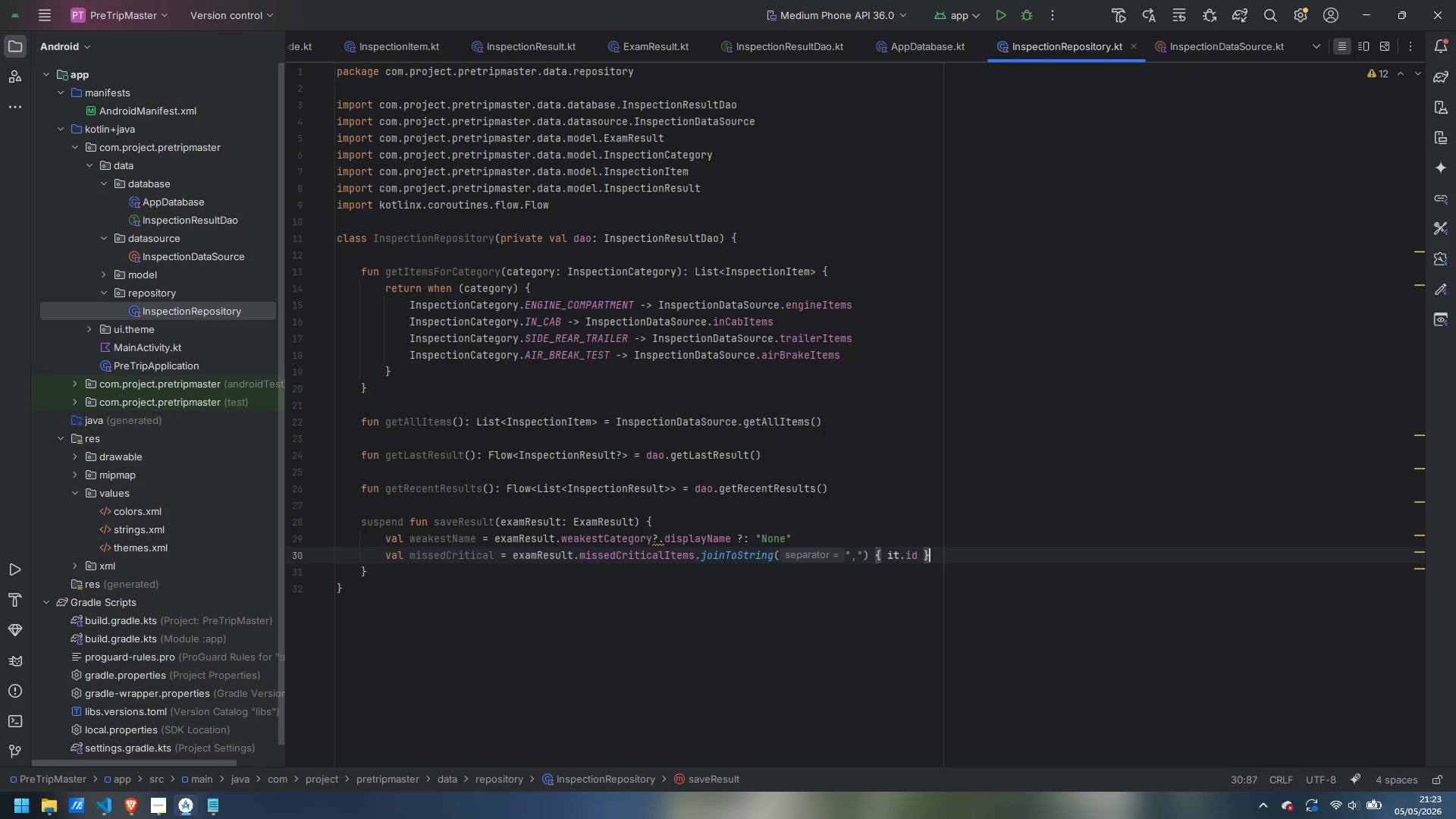 
key(ArrowRight)
 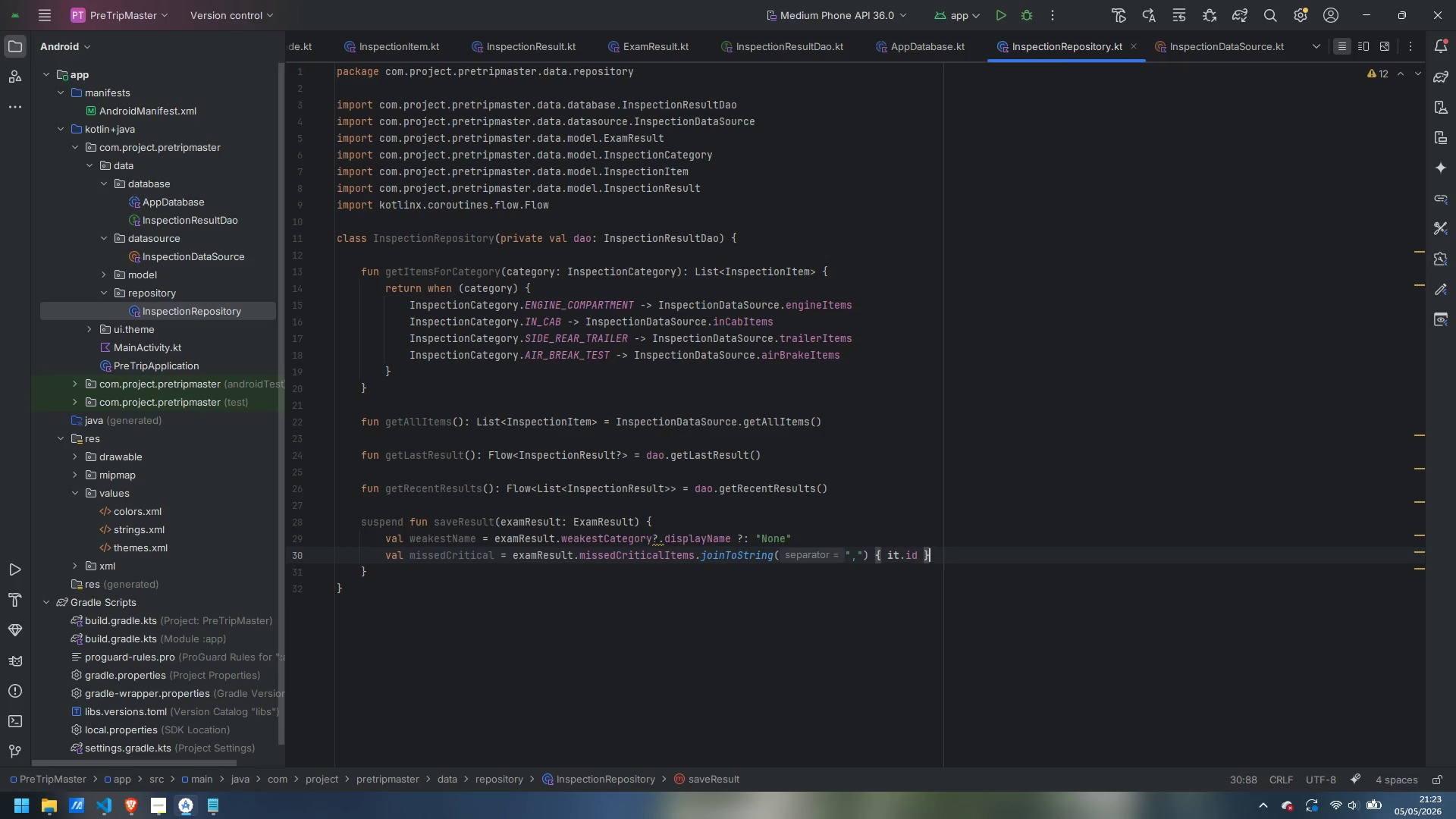 
key(Enter)
 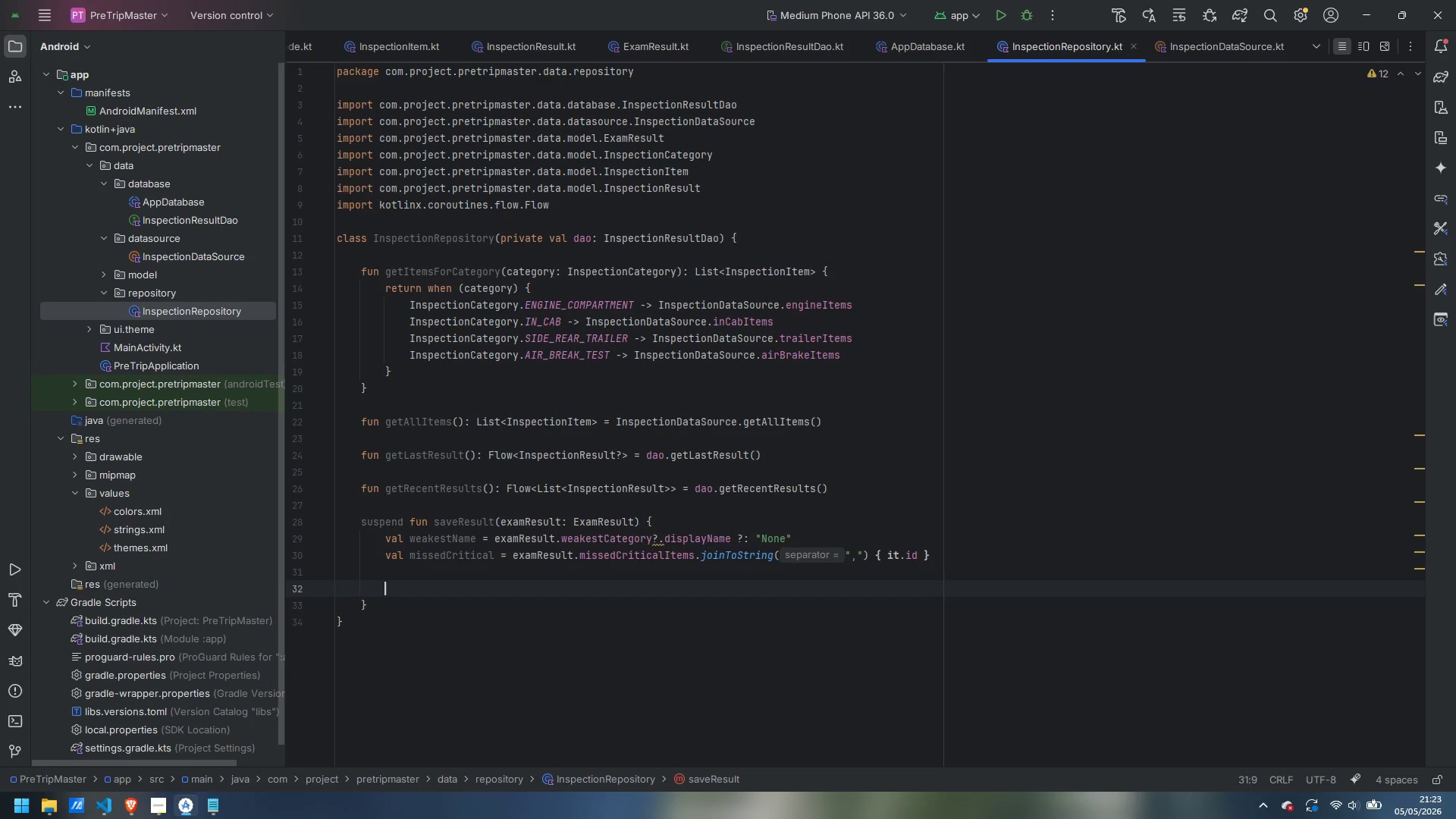 
key(Enter)
 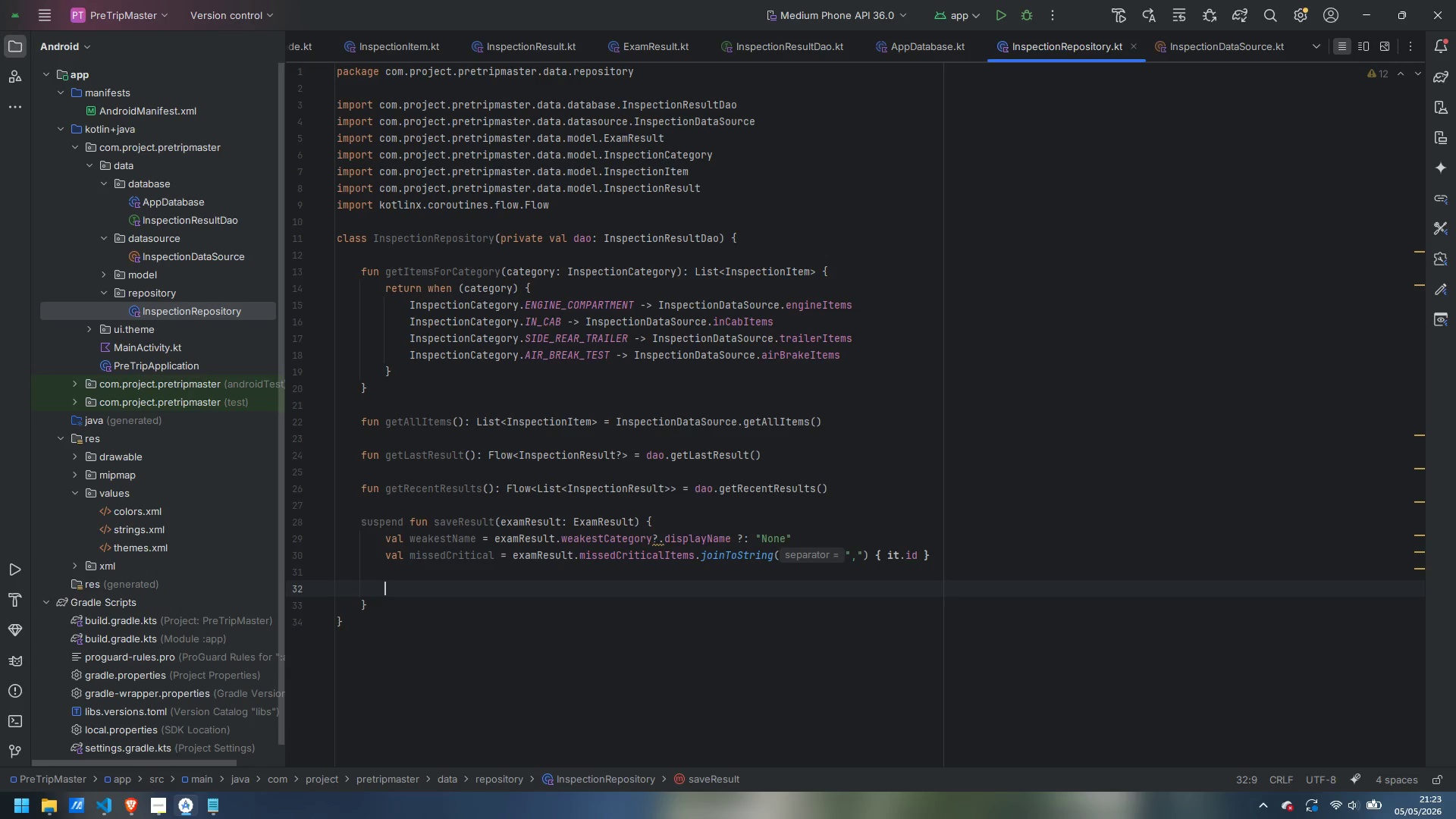 
type(val result = Inse)
key(Backspace)
type(pectionResult()
 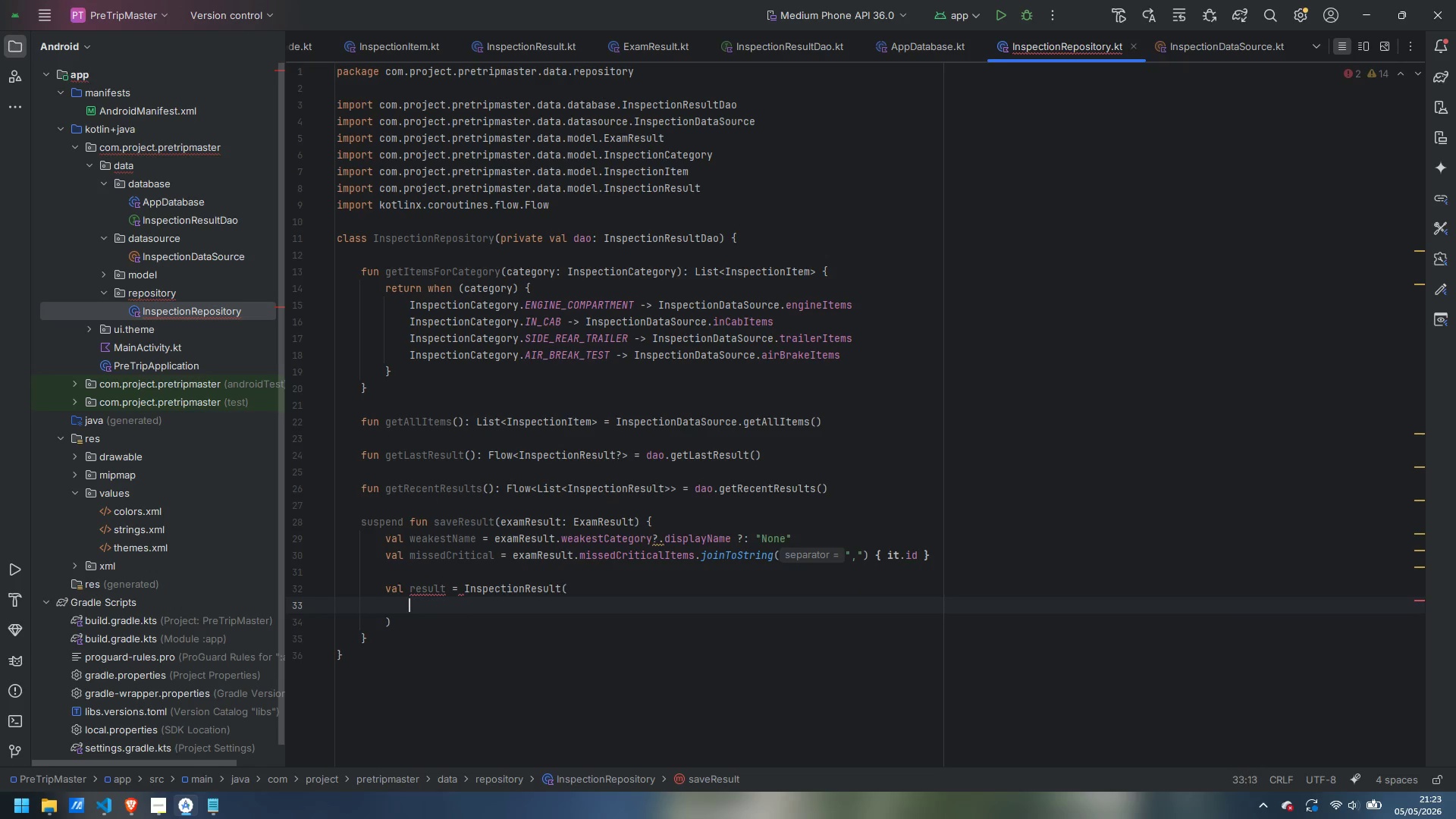 
 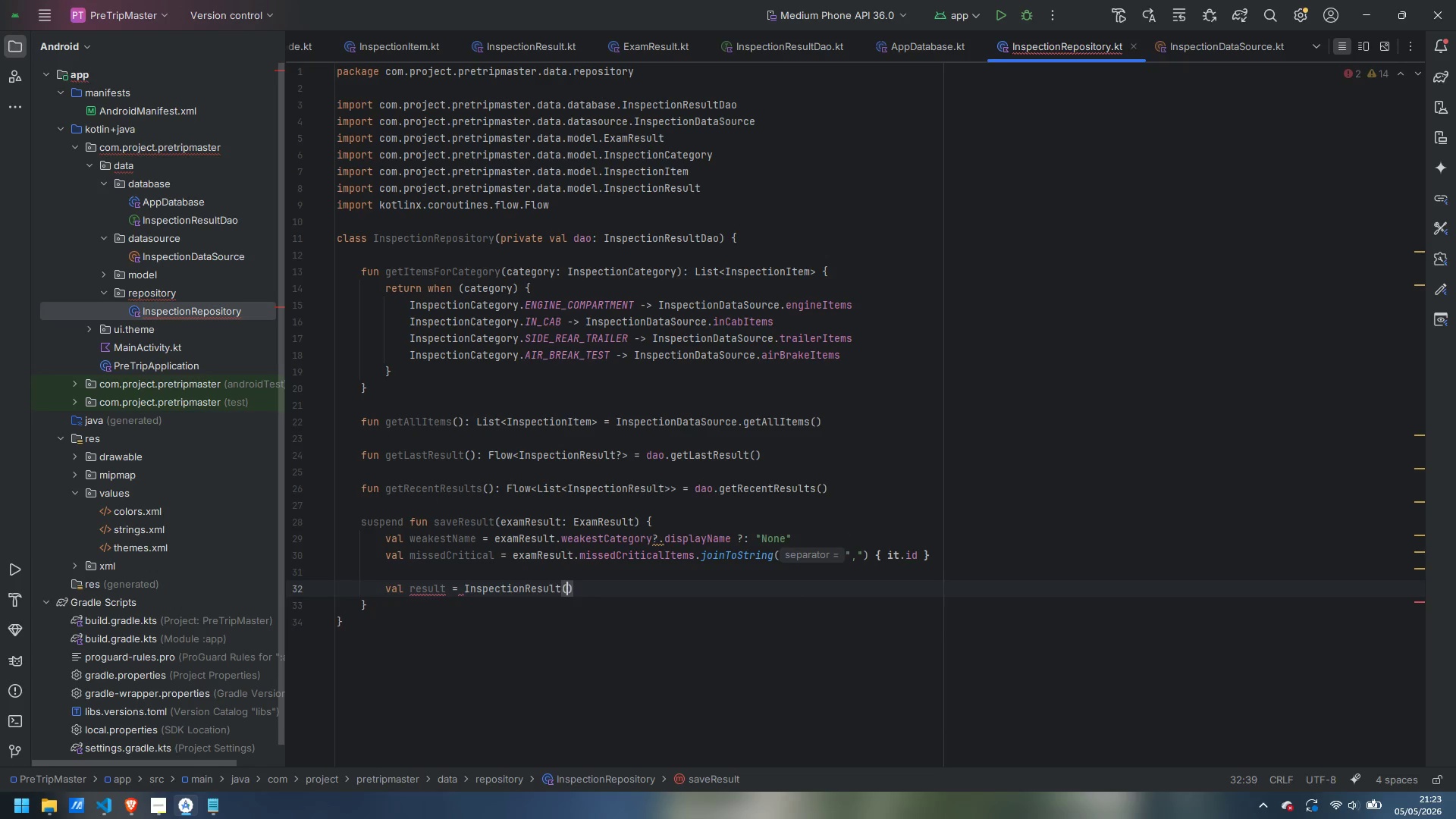 
key(Enter)
 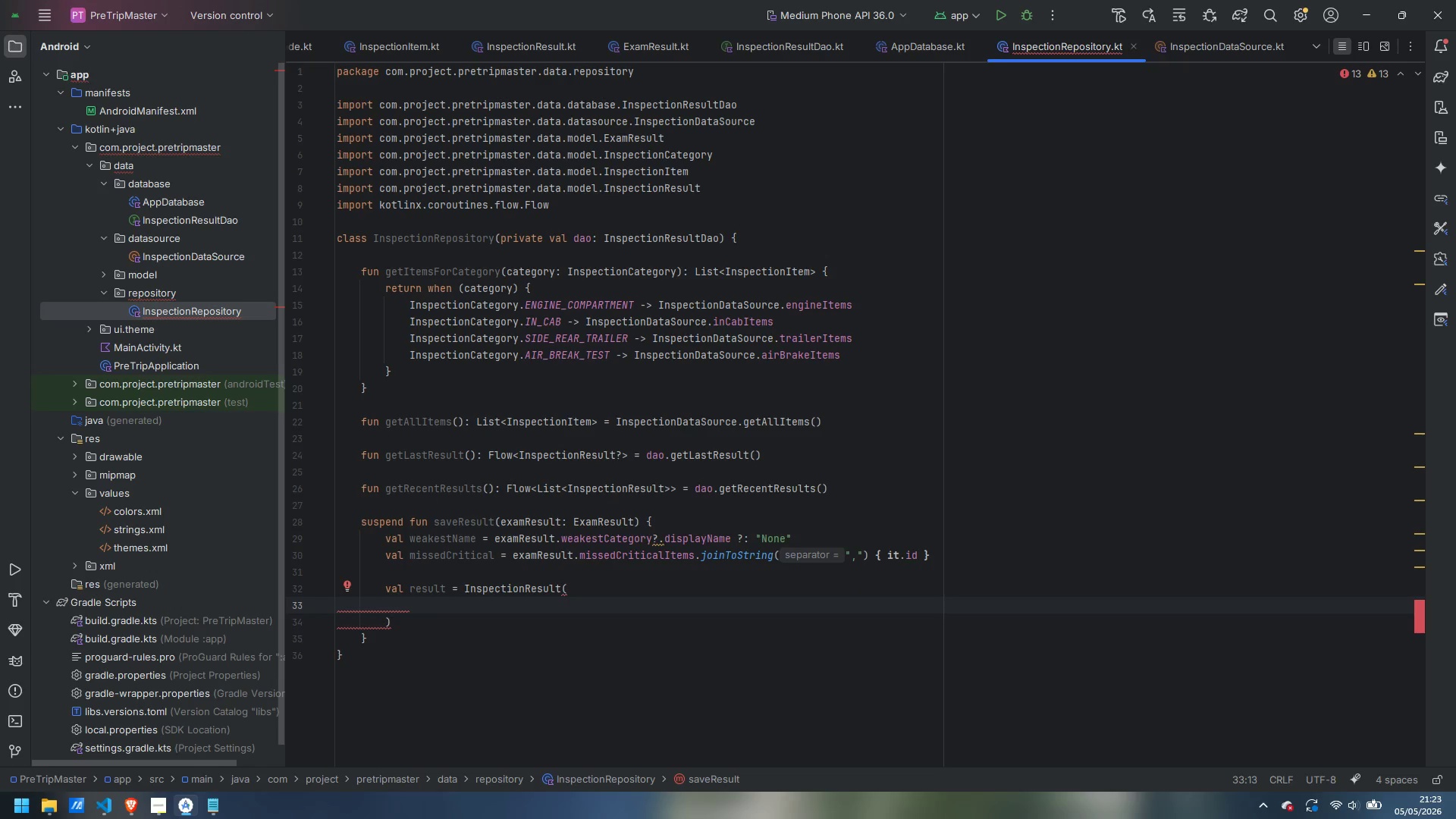 
type(timestamp = System.currentTimeMillis(),)
 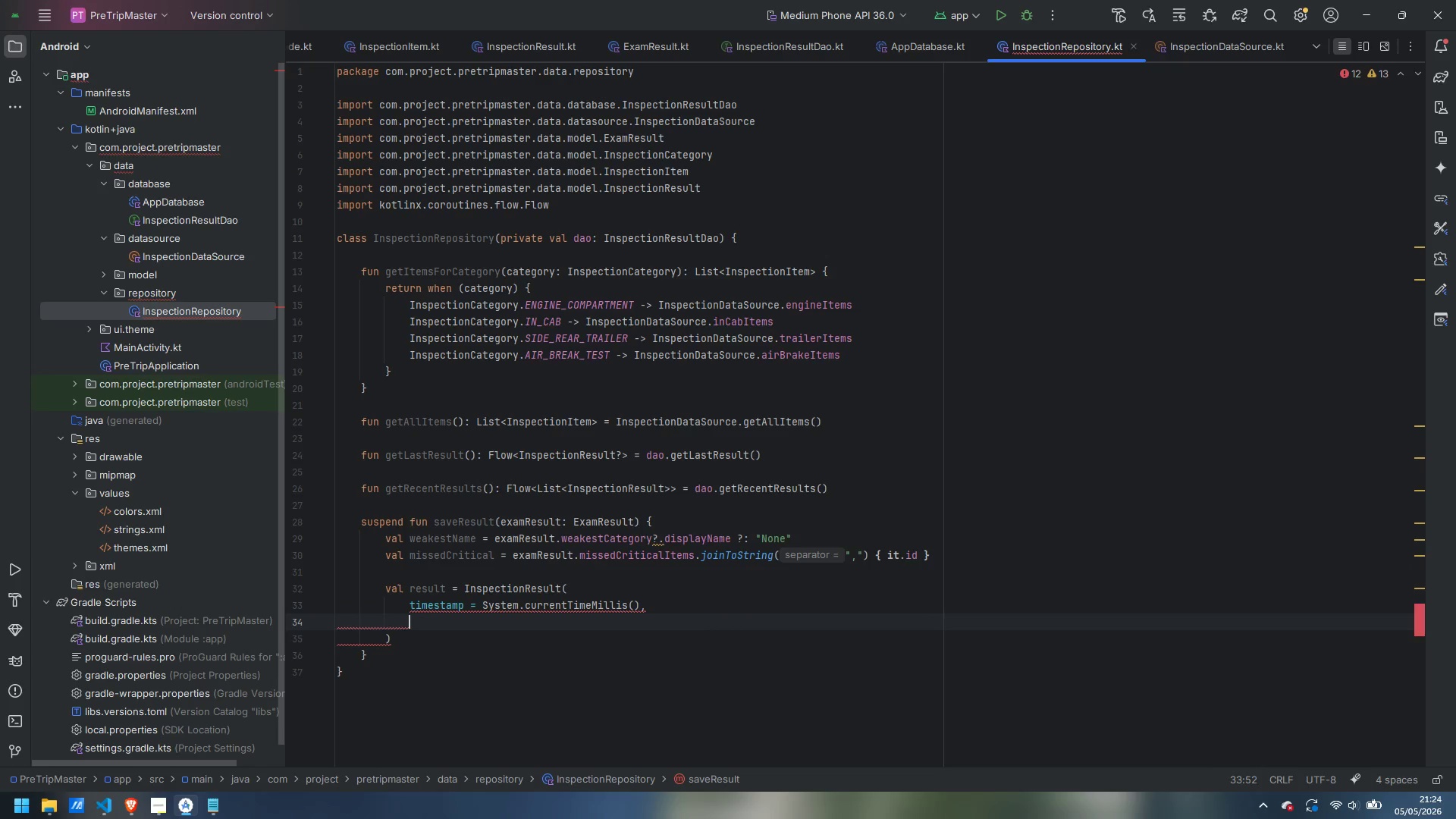 
 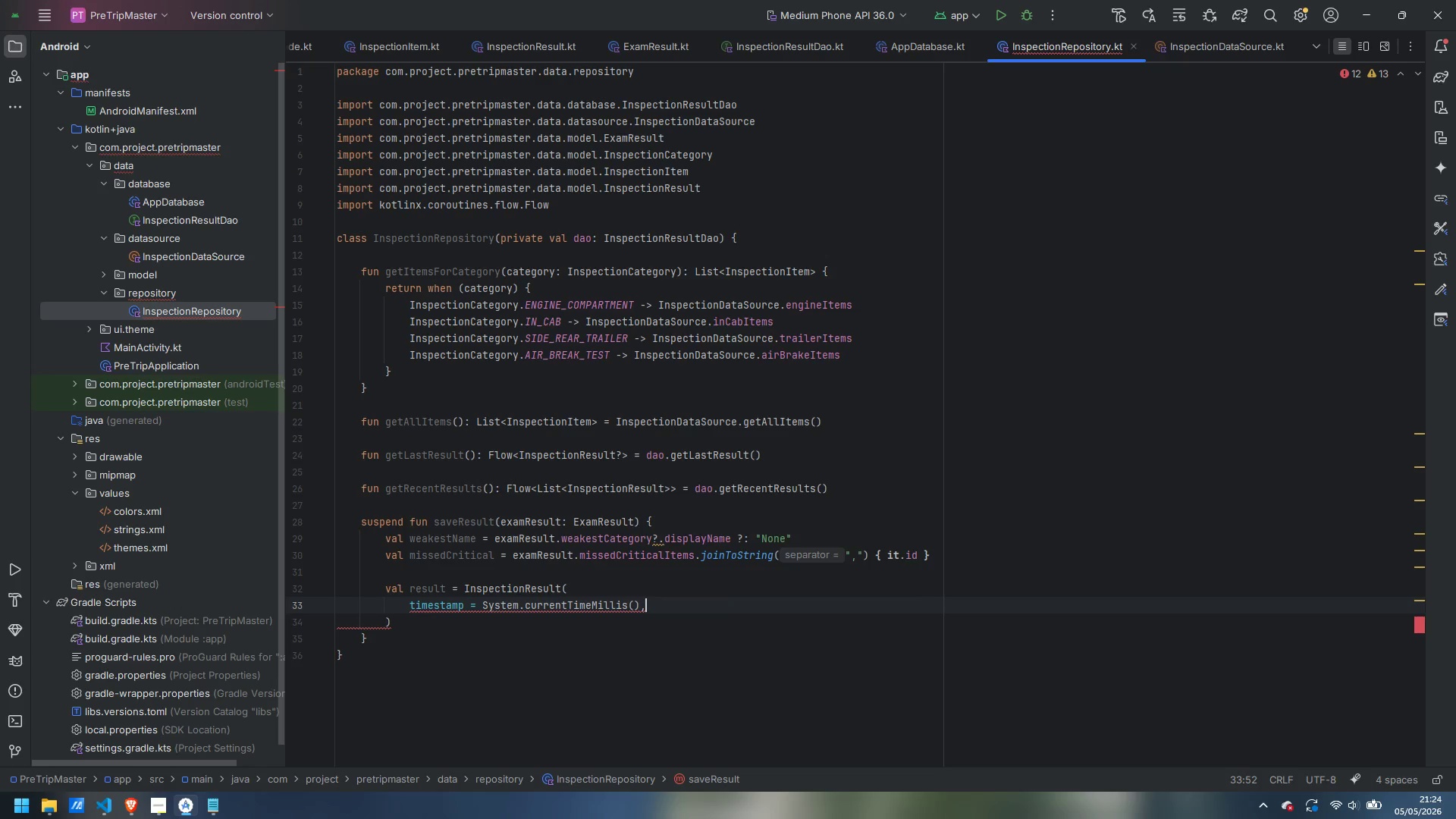 
key(Enter)
 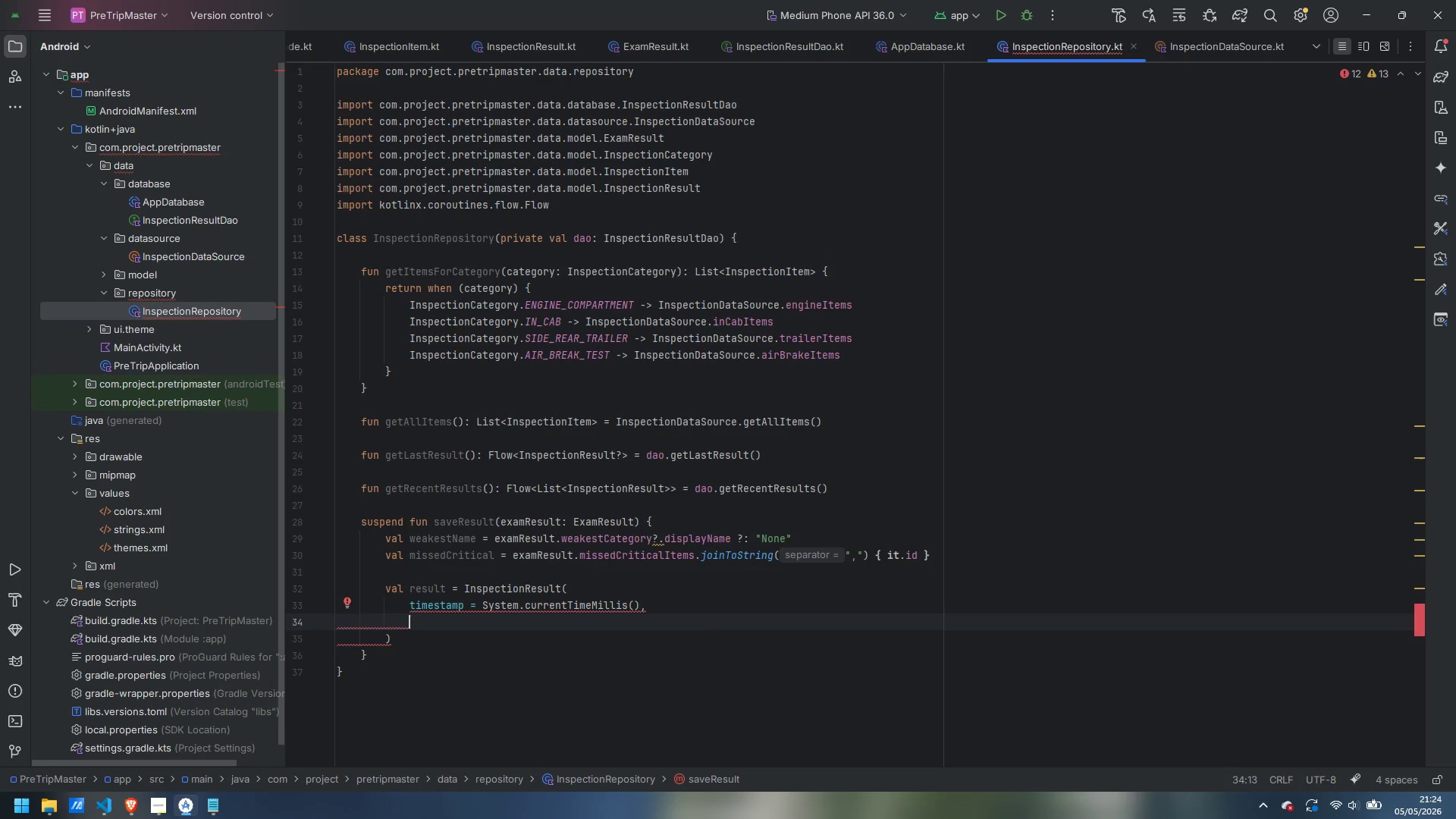 
type(mode = examResult.mode.name,)
 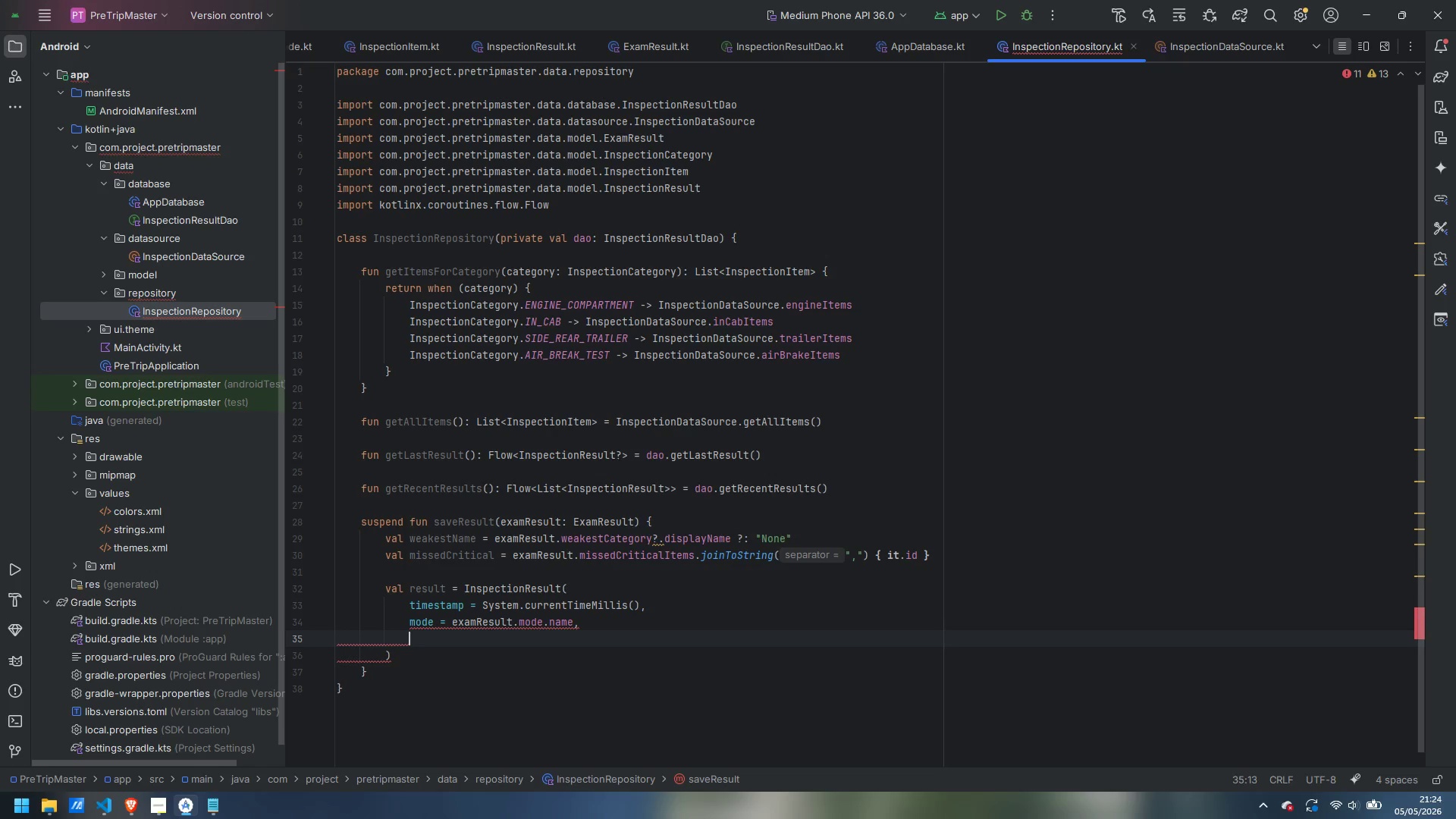 
 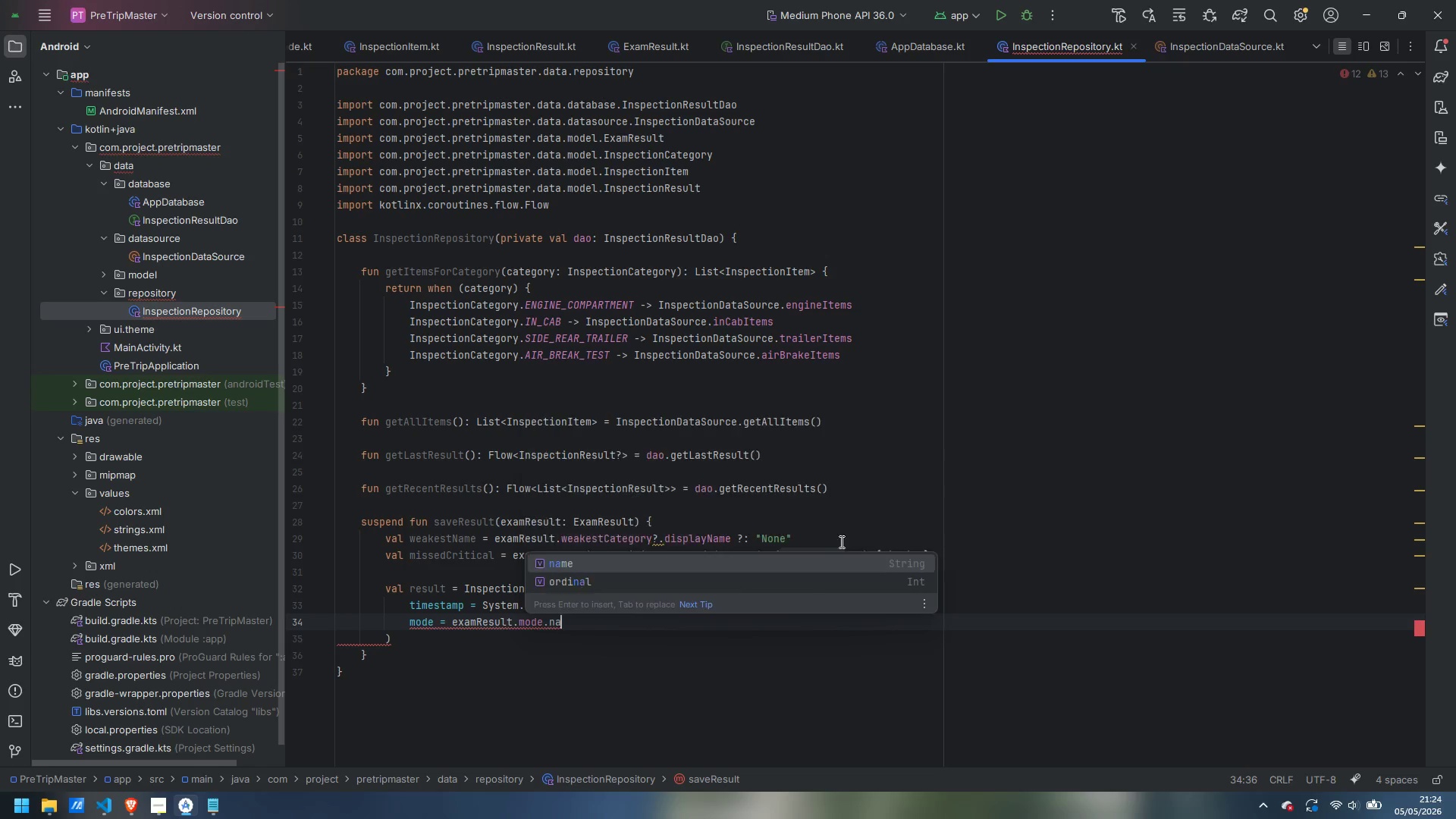 
key(Enter)
 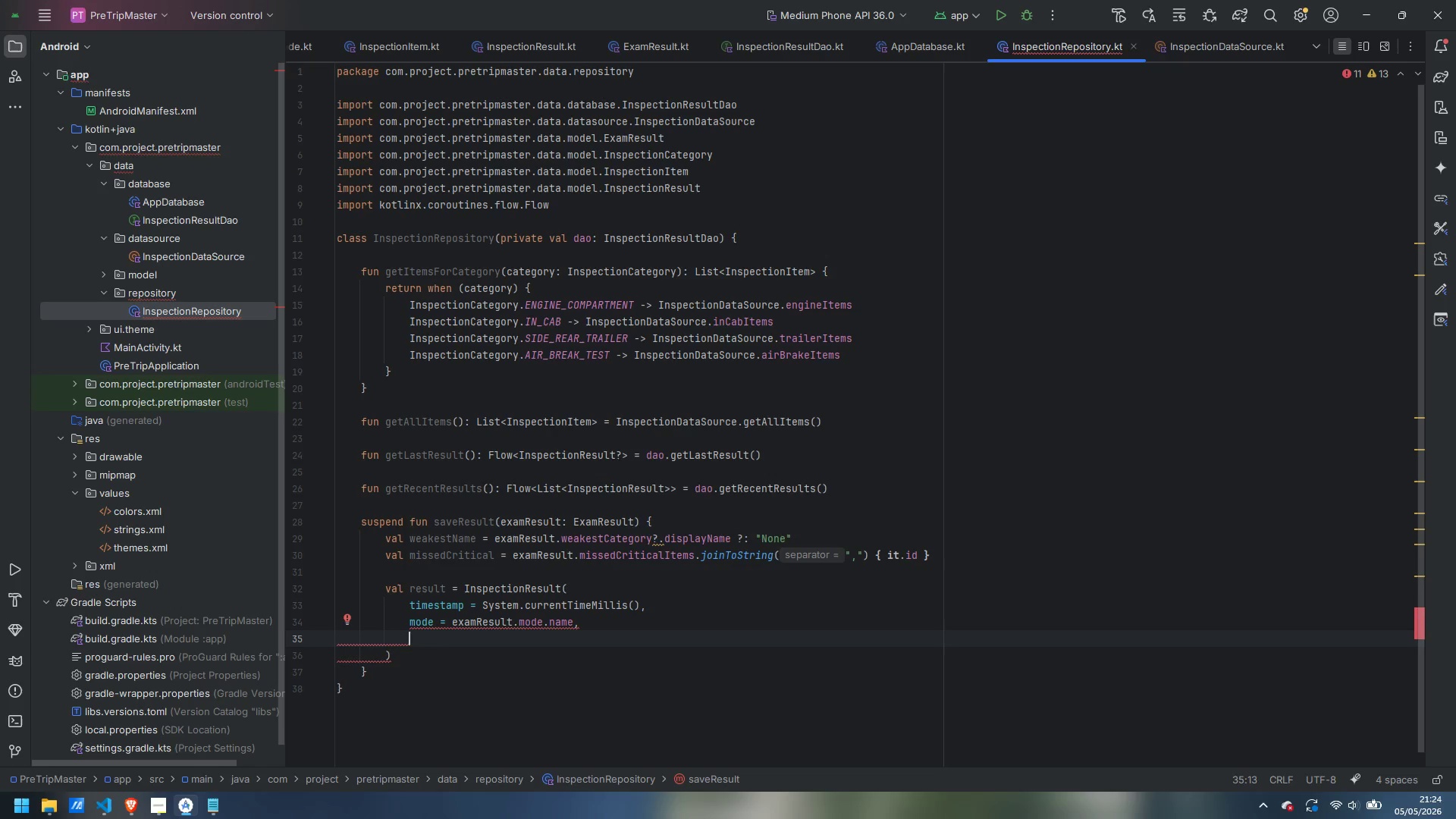 
type(totalItems = examResult.totalItems,)
 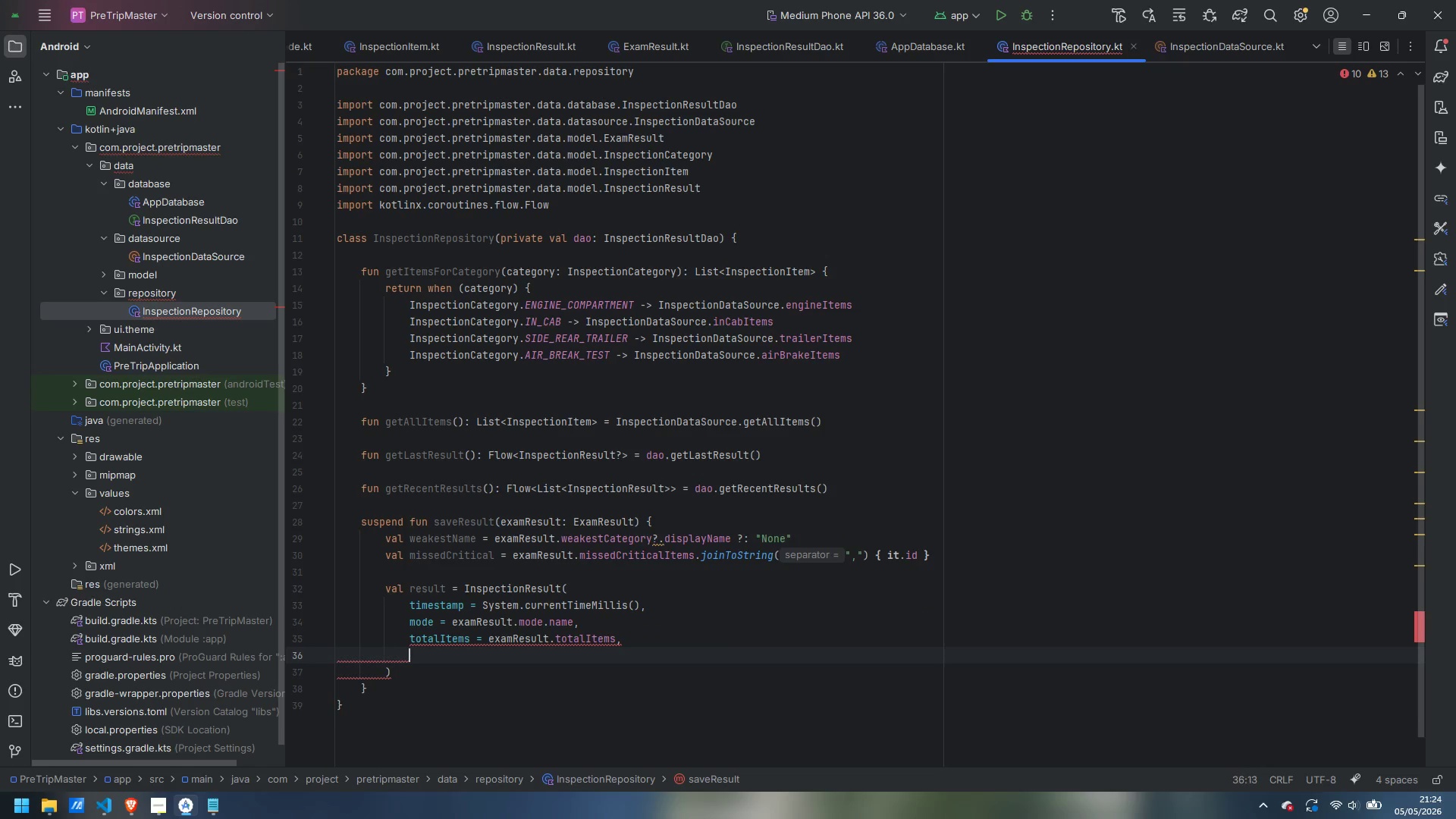 
 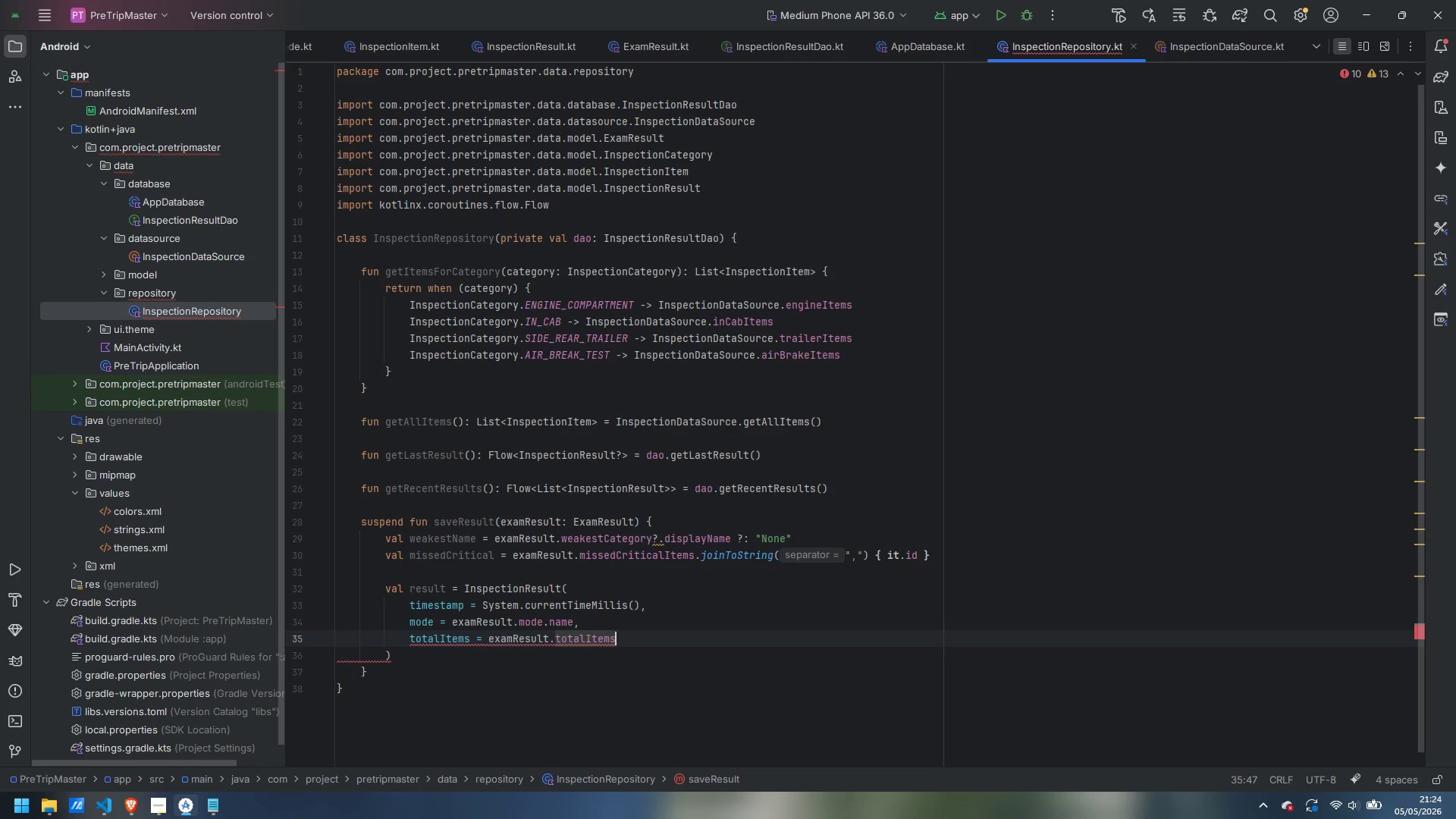 
key(Enter)
 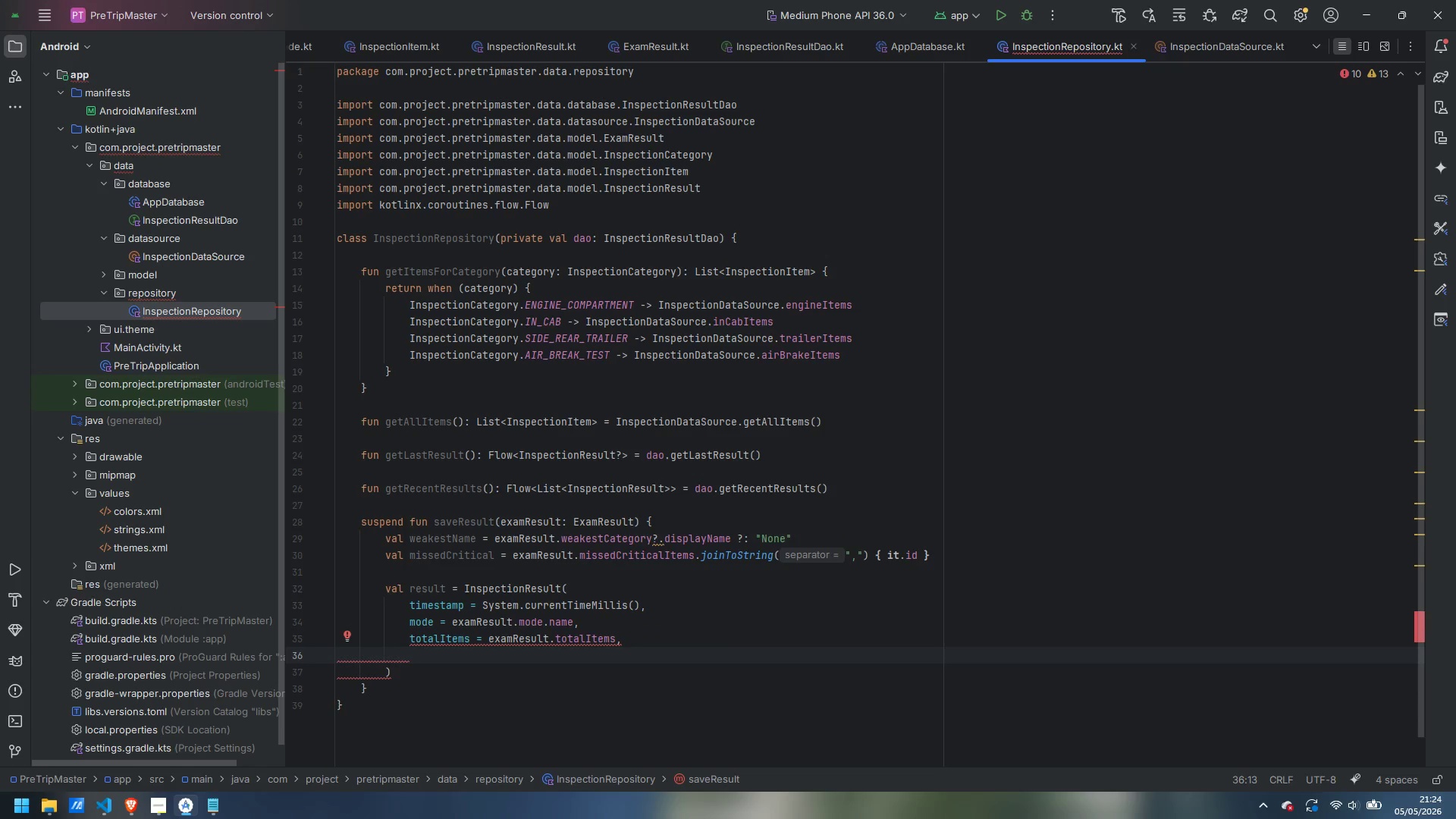 
type(checkd)
key(Backspace)
type(edItems = examResult.)
 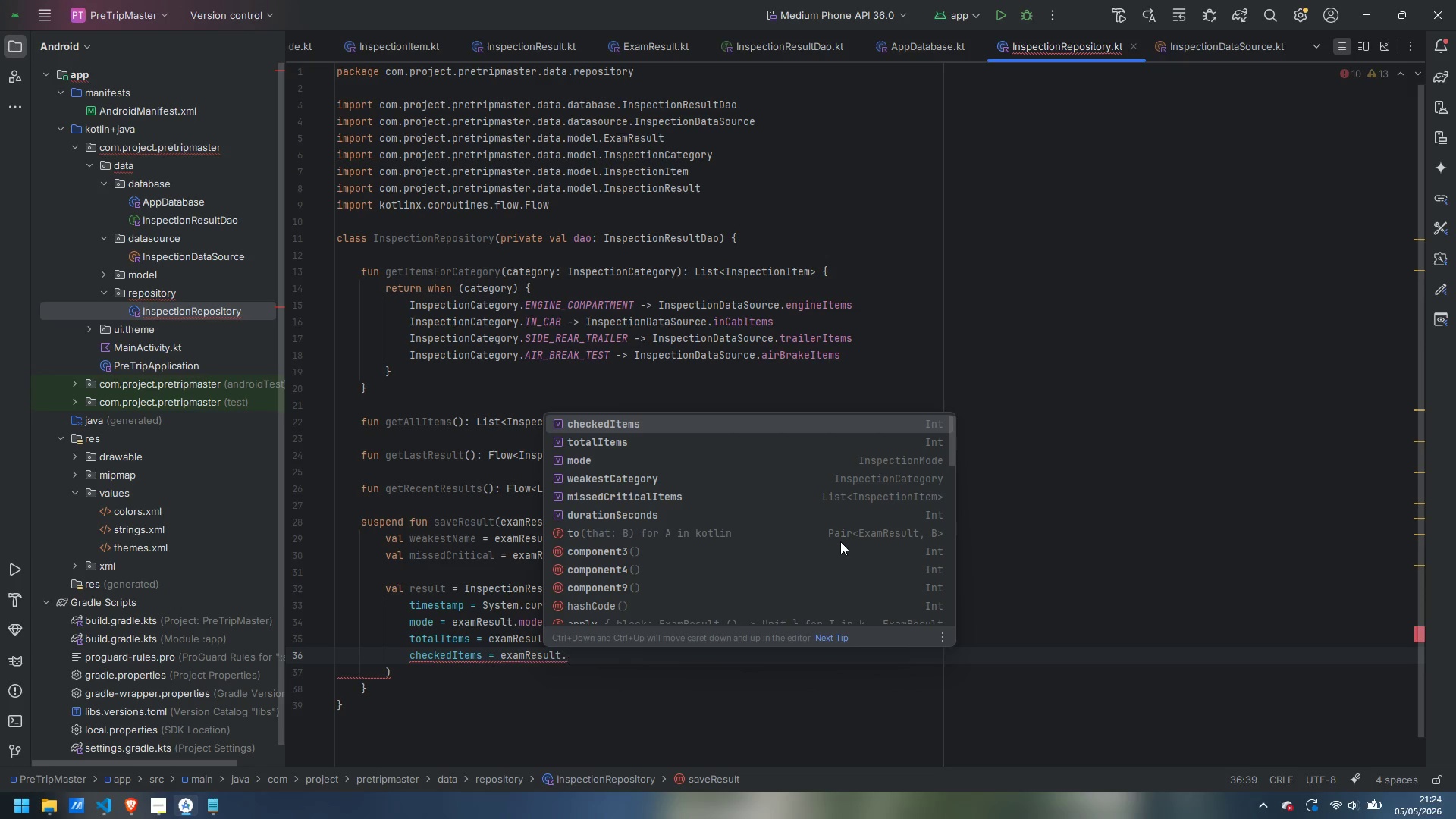 
type(checkedItems,)
 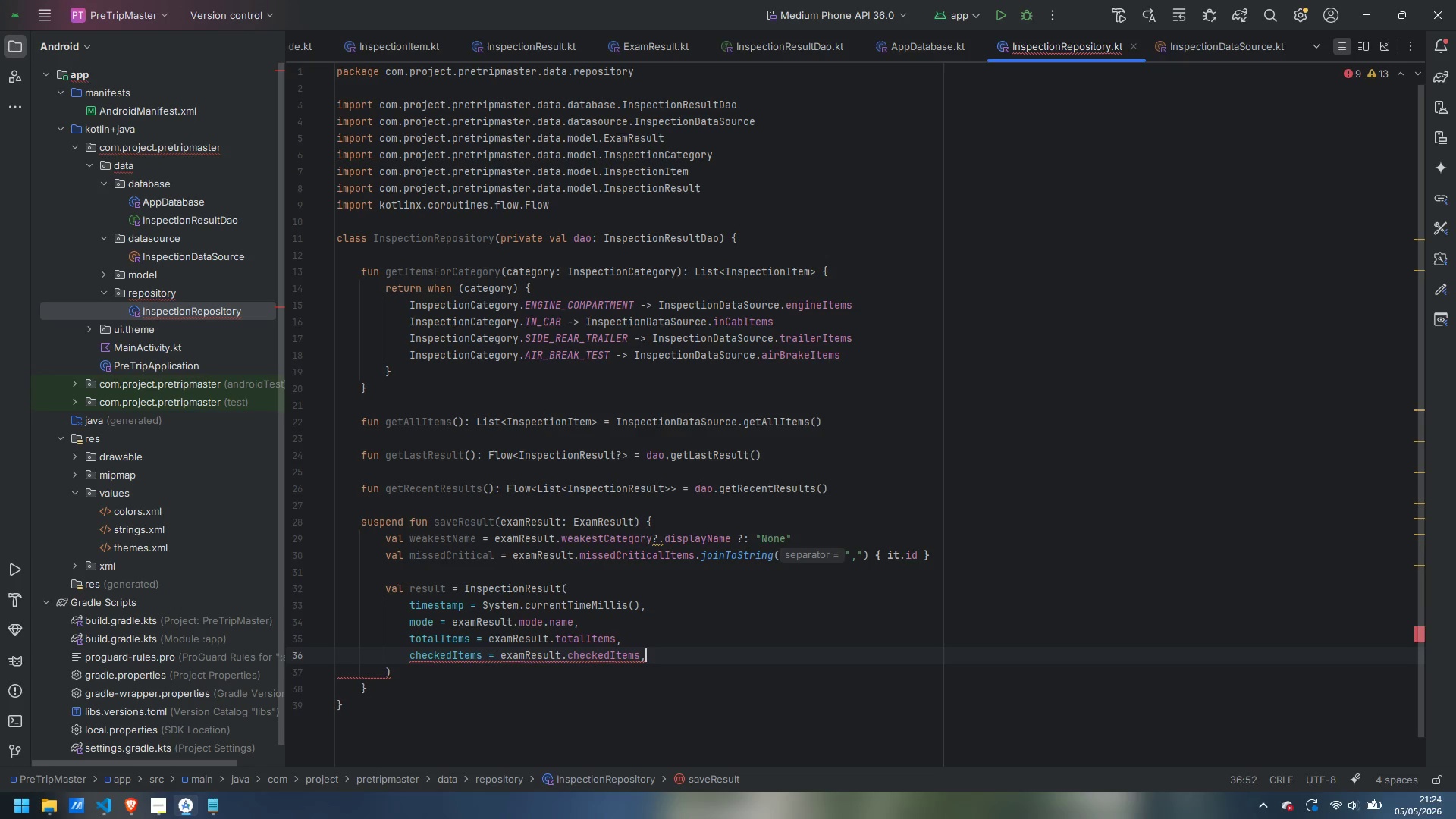 
key(Enter)
 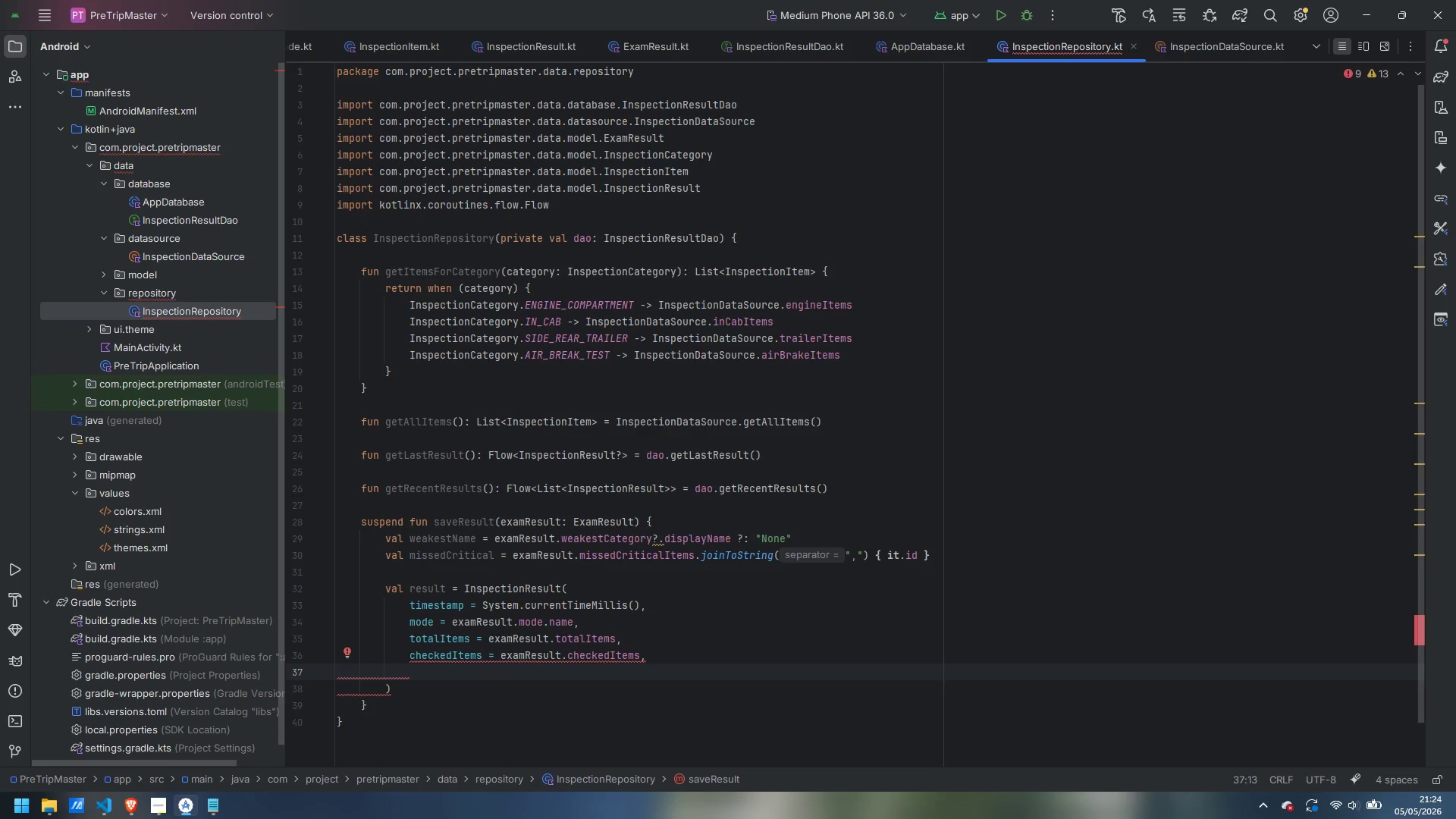 
type(scorePre)
key(Backspace)
key(Backspace)
type(ercent = examResult.scorePercent,)
 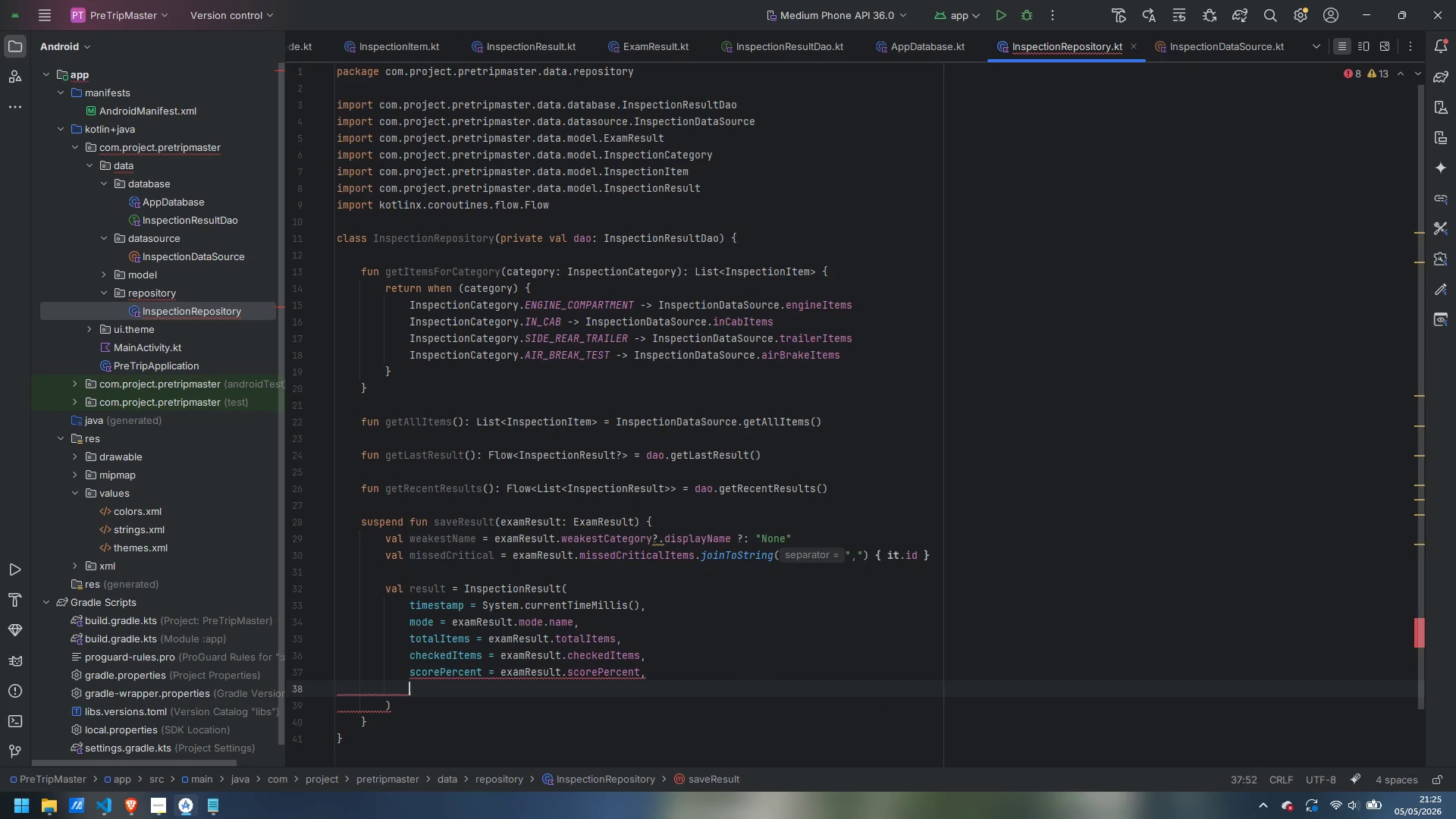 
key(Enter)
 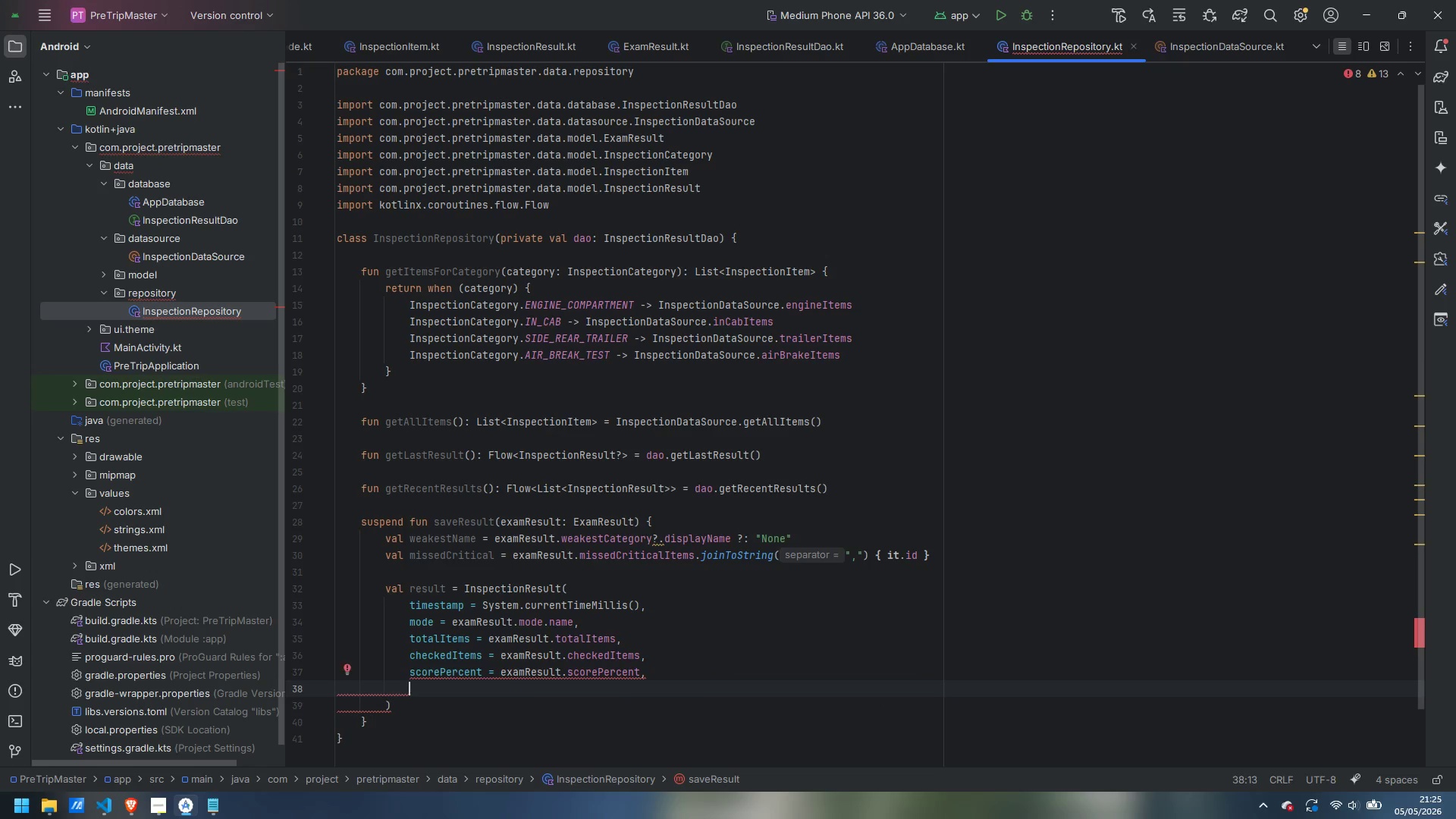 
type(passed = examResult)
 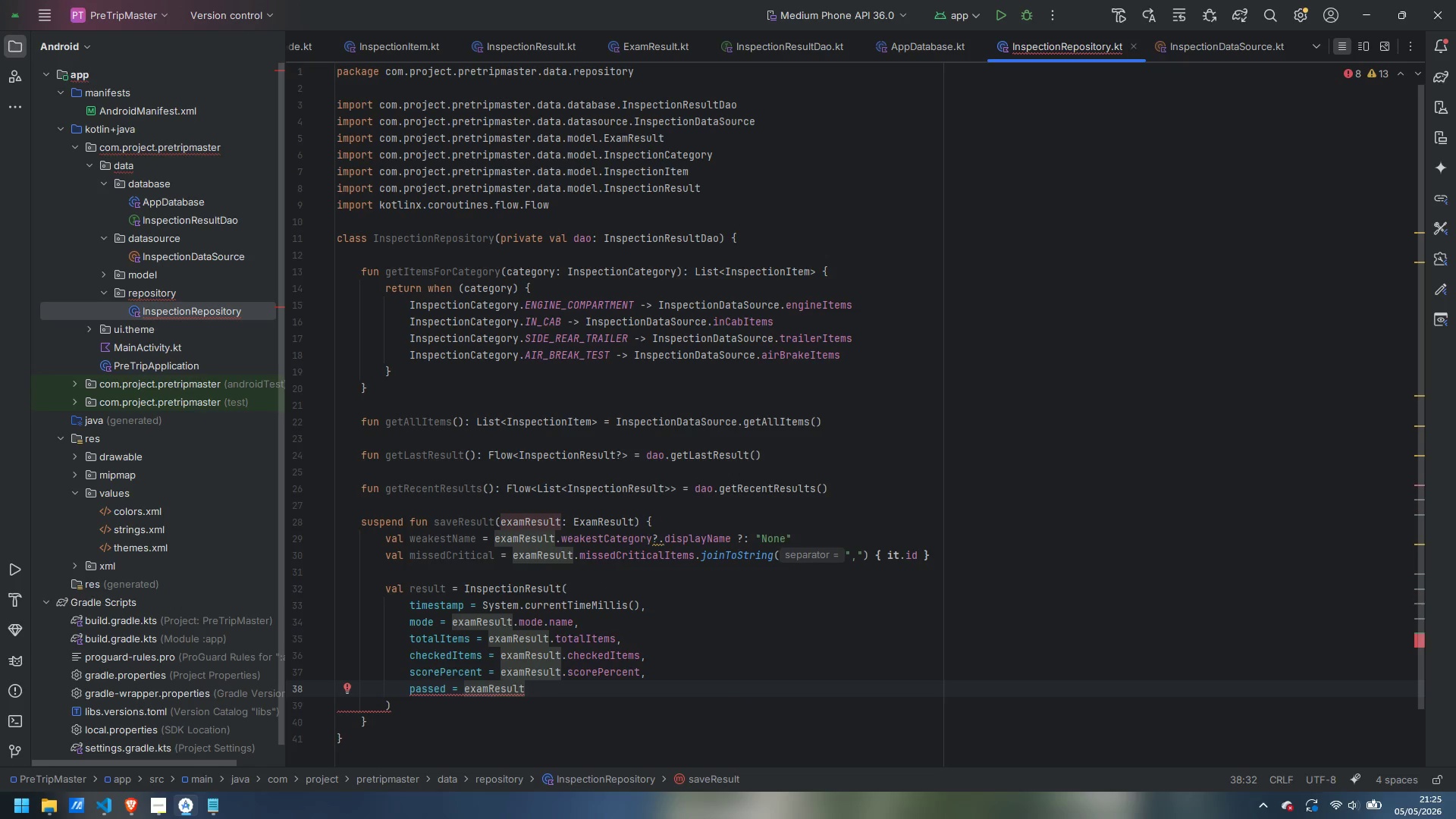 
type(.passed,)
 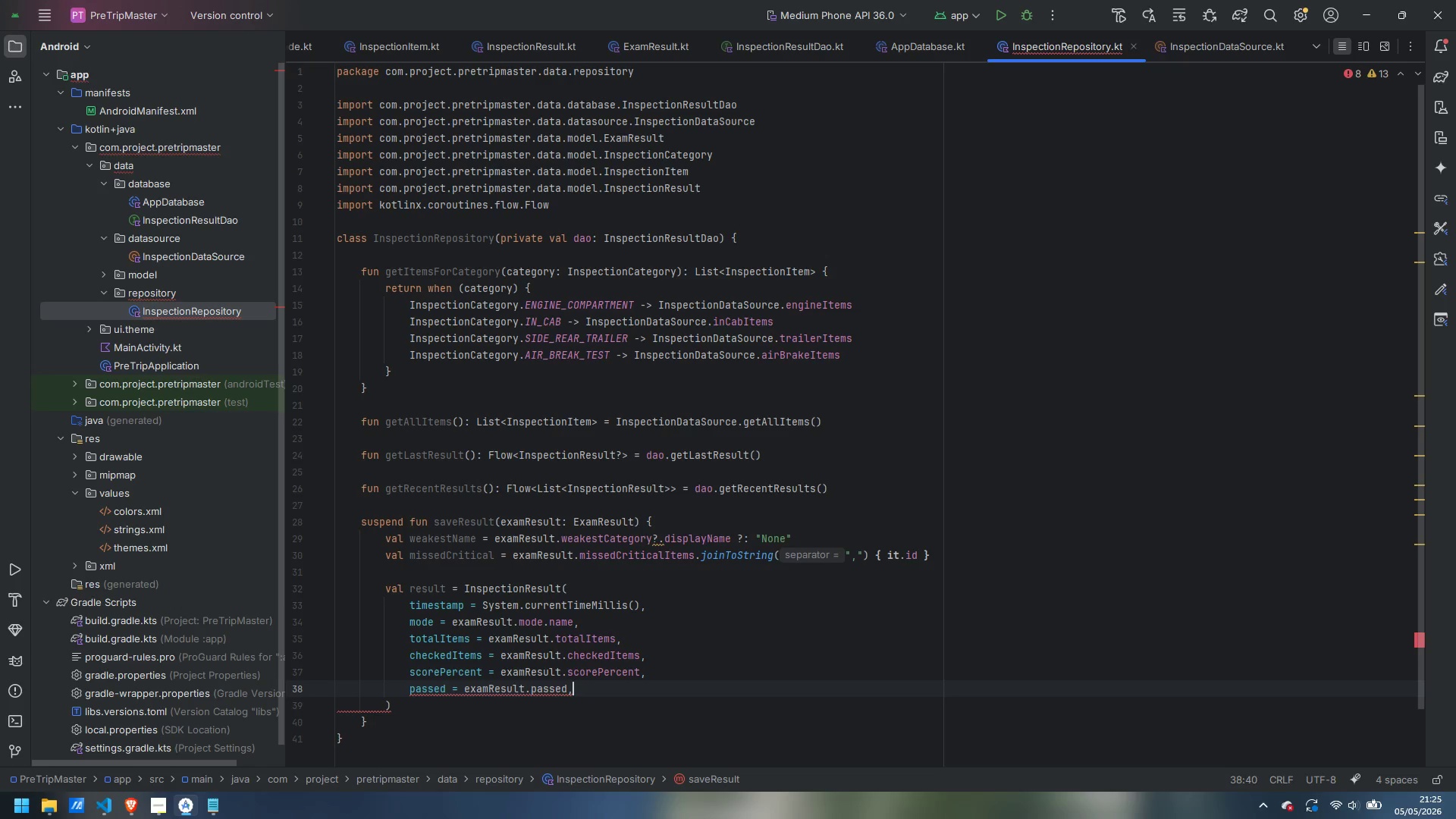 
key(Enter)
 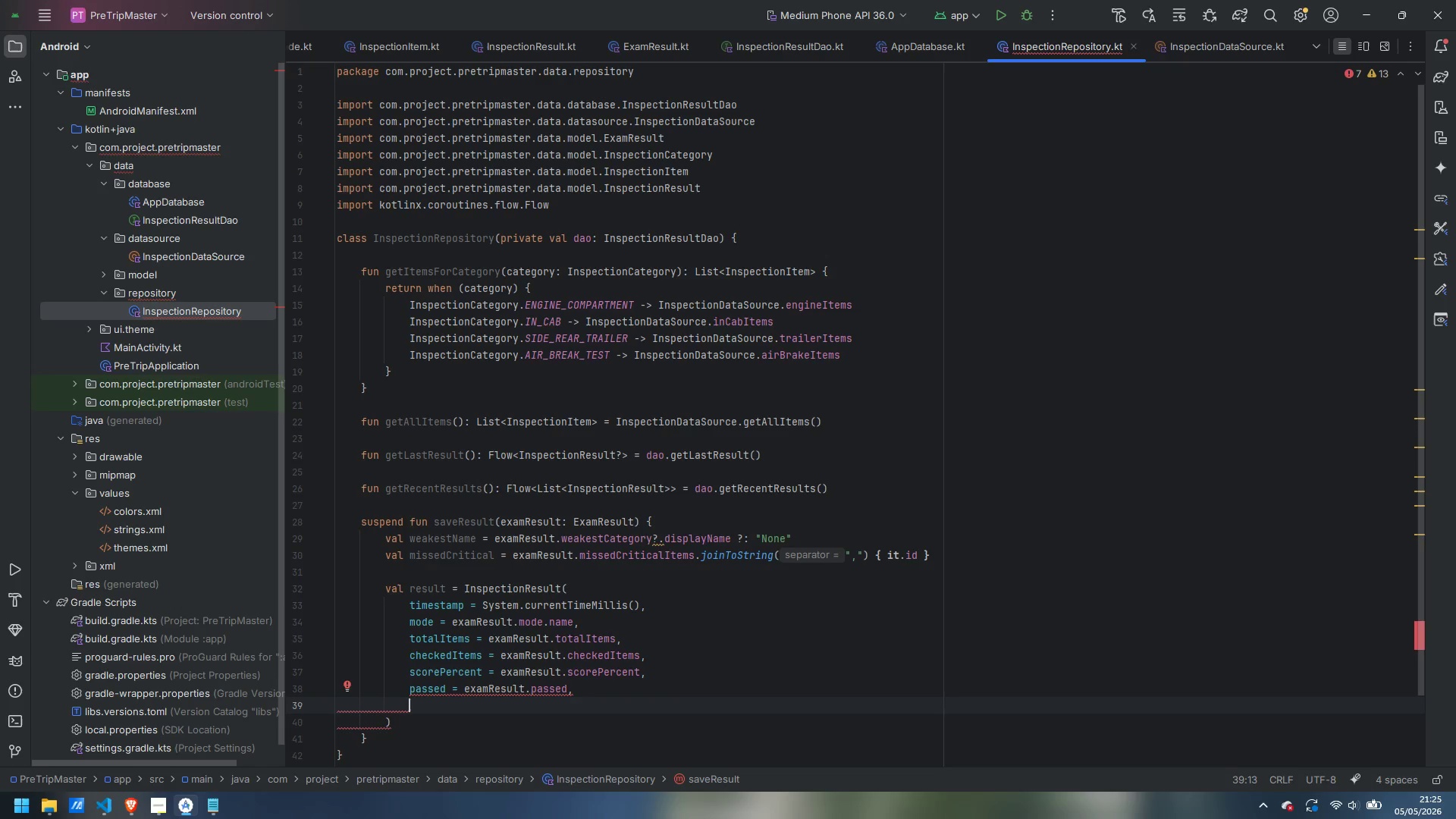 
type(weaker)
key(Backspace)
type(stCategory = )
 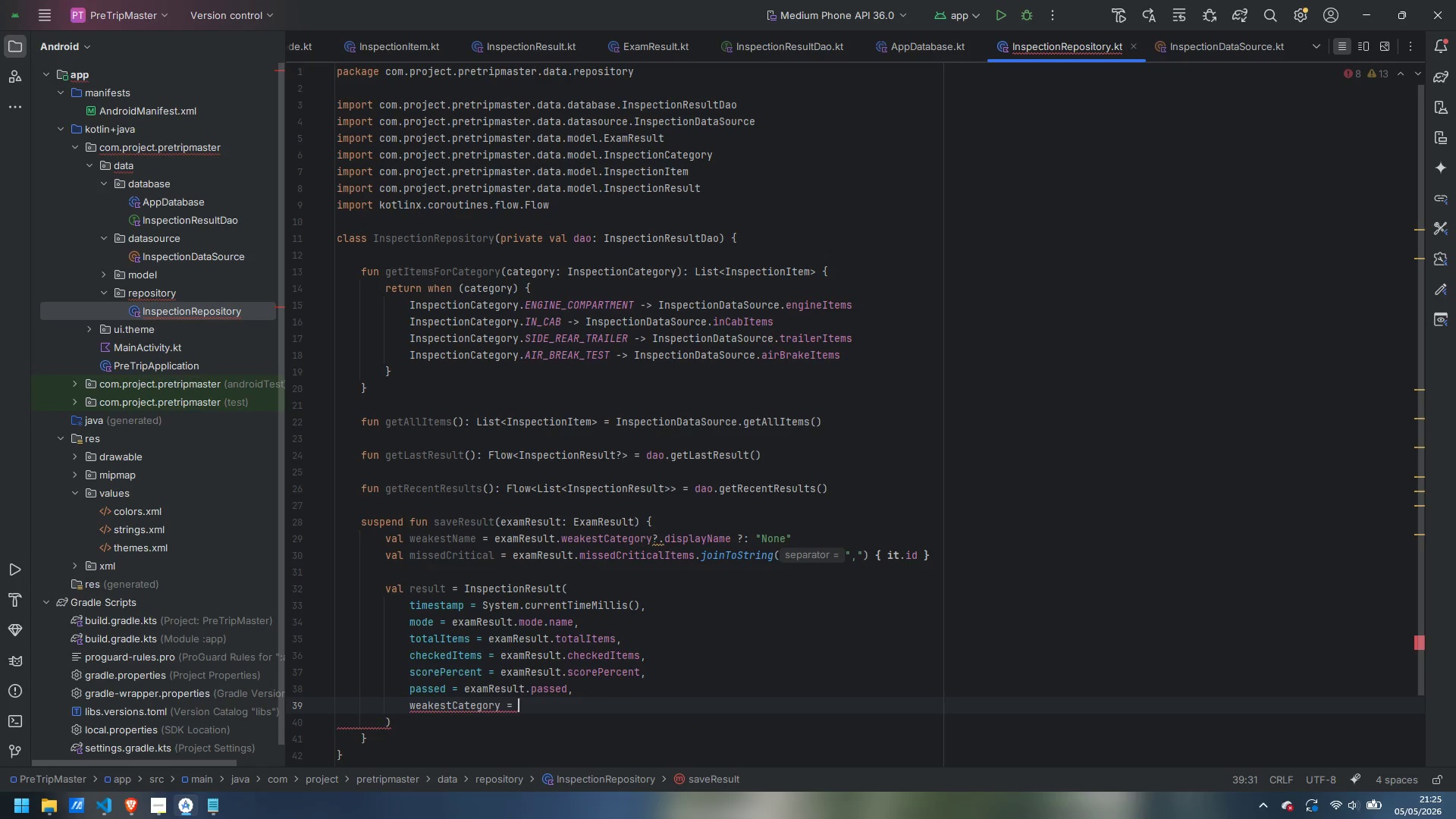 
hold_key(key=ShiftLeft, duration=0.94)
 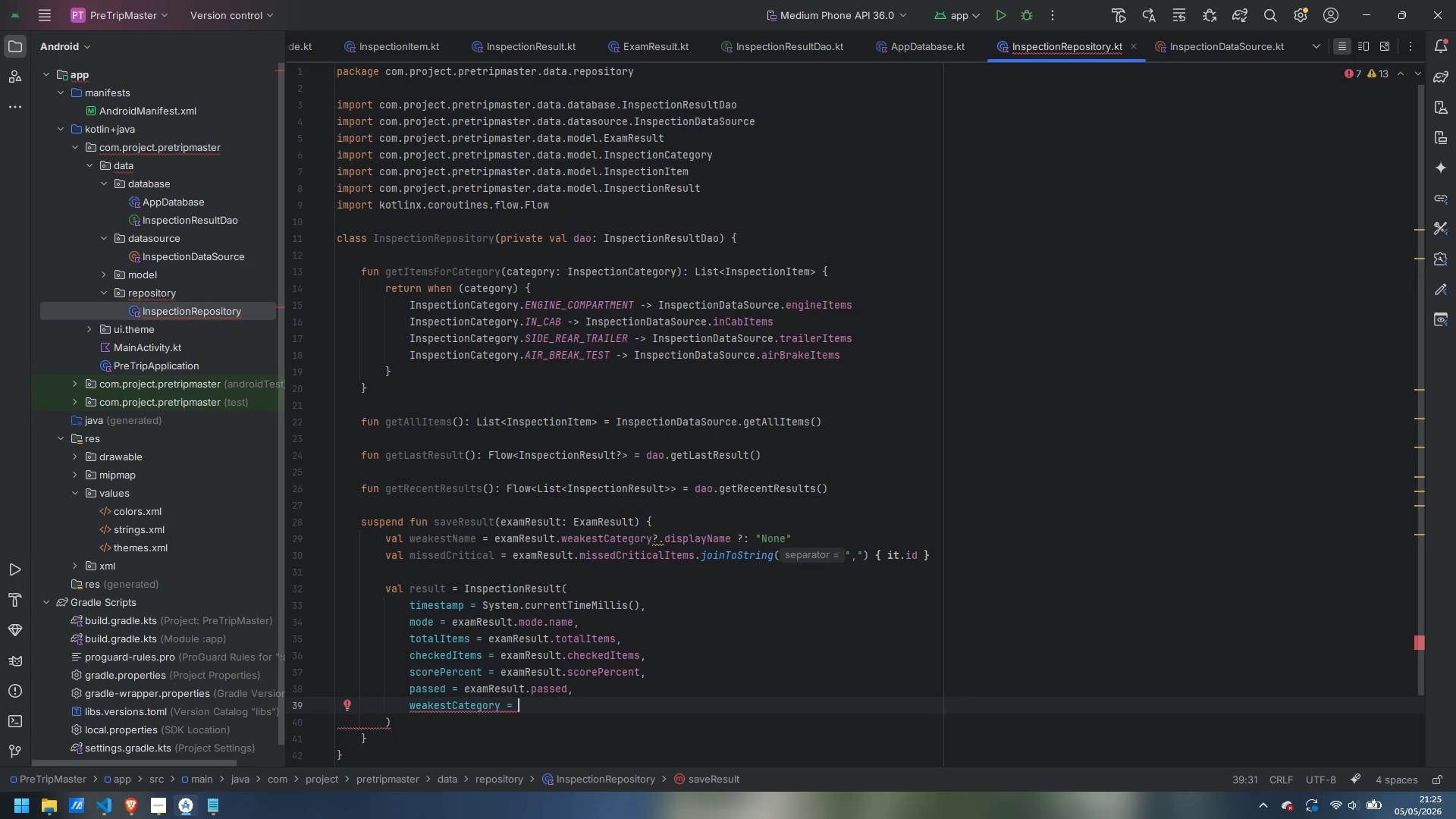 
type(weakestName,)
 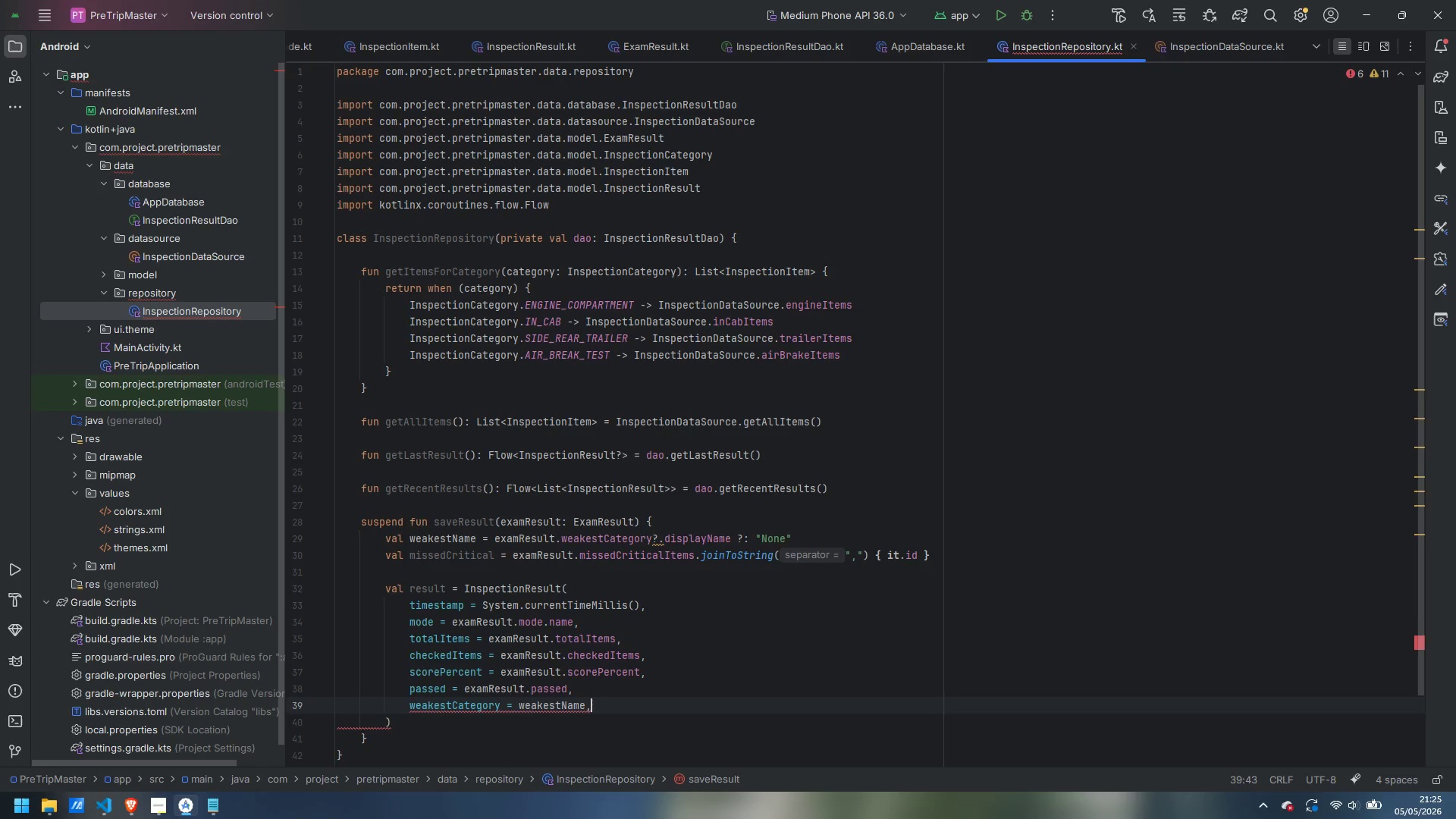 
key(Enter)
 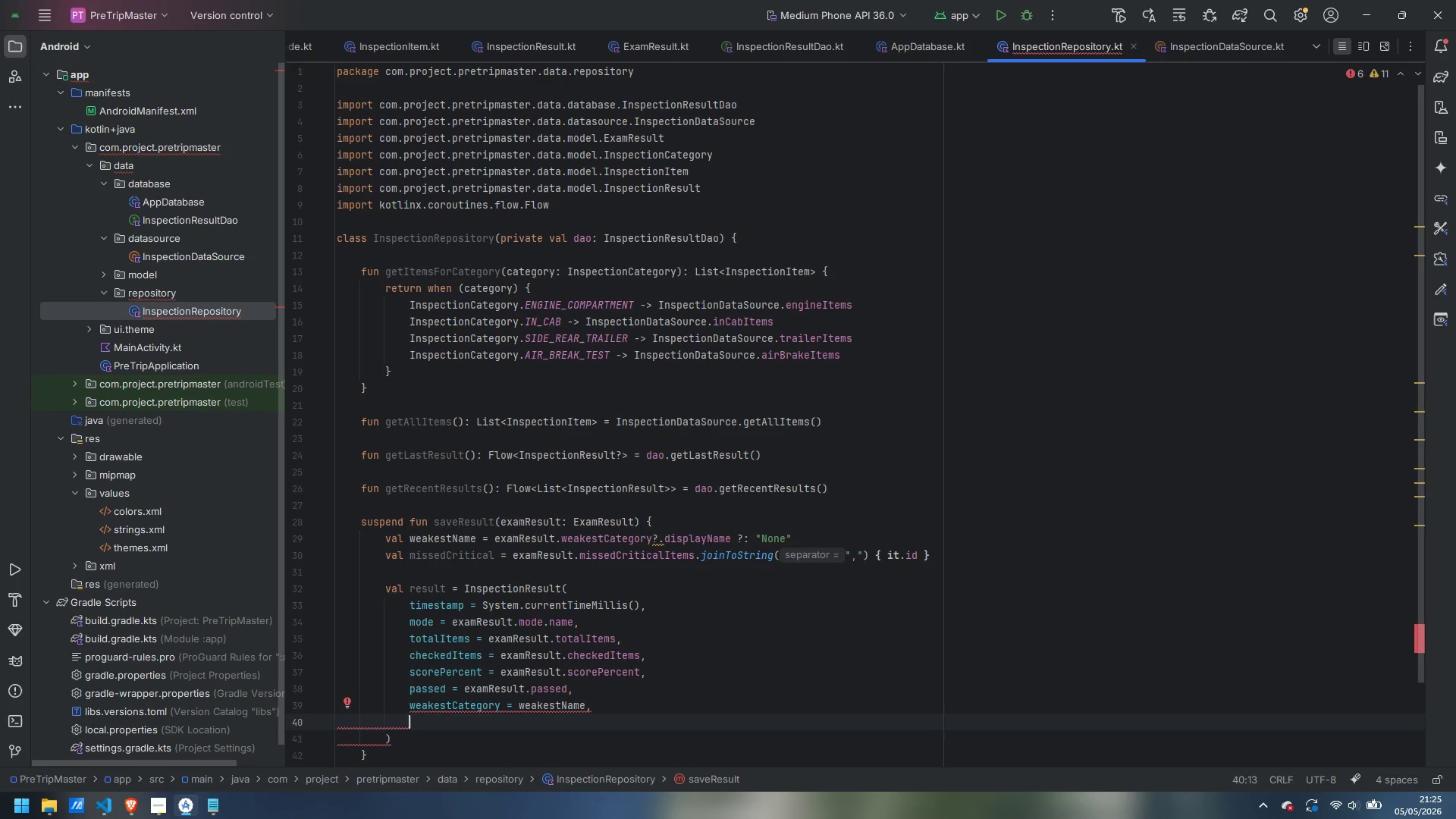 
type(engineScore = examp)
key(Backspace)
type(Result.categoryScores[InspectionCategory.ENGINE_COMPARTMENT)
 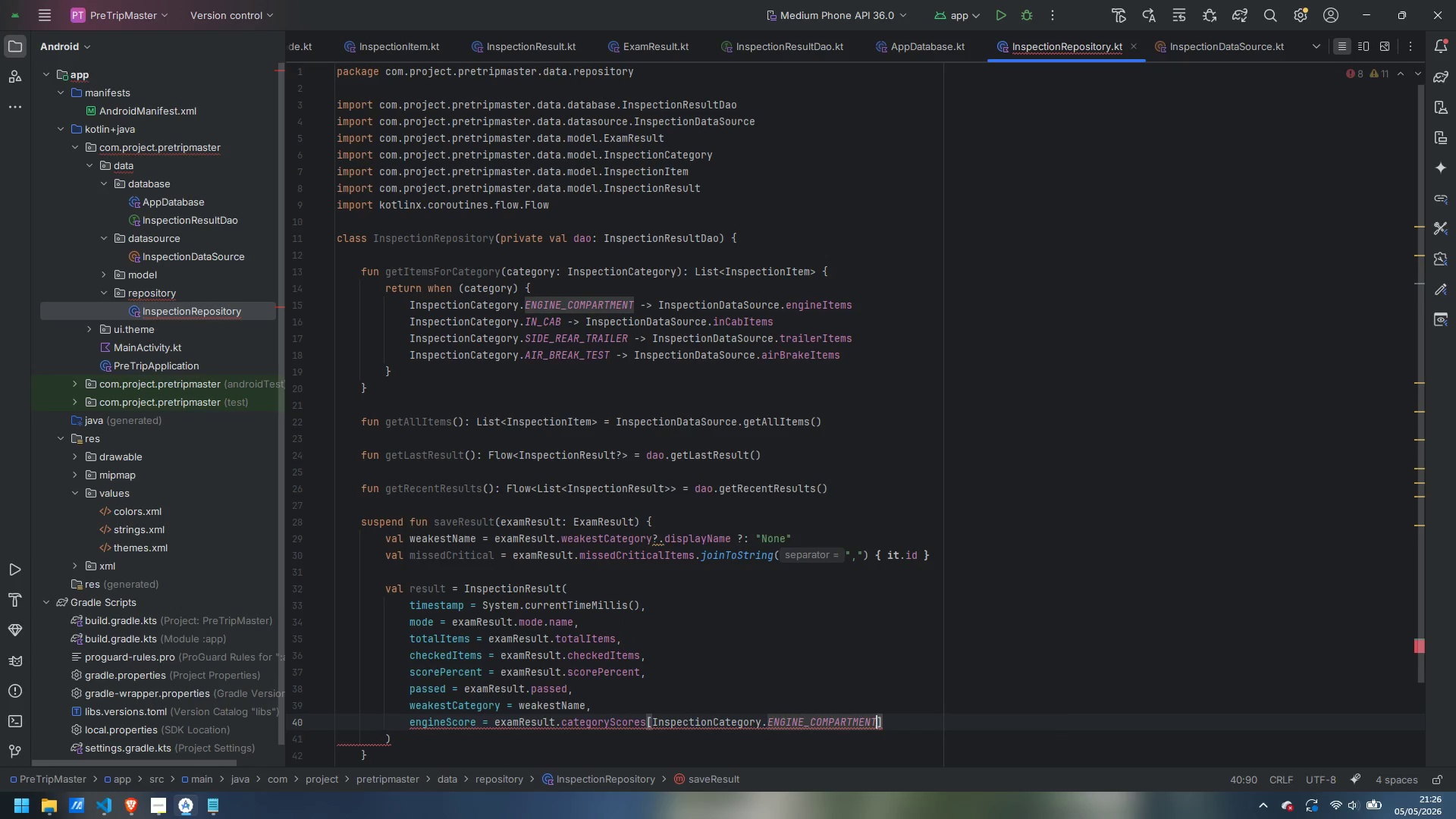 
key(ArrowRight)
 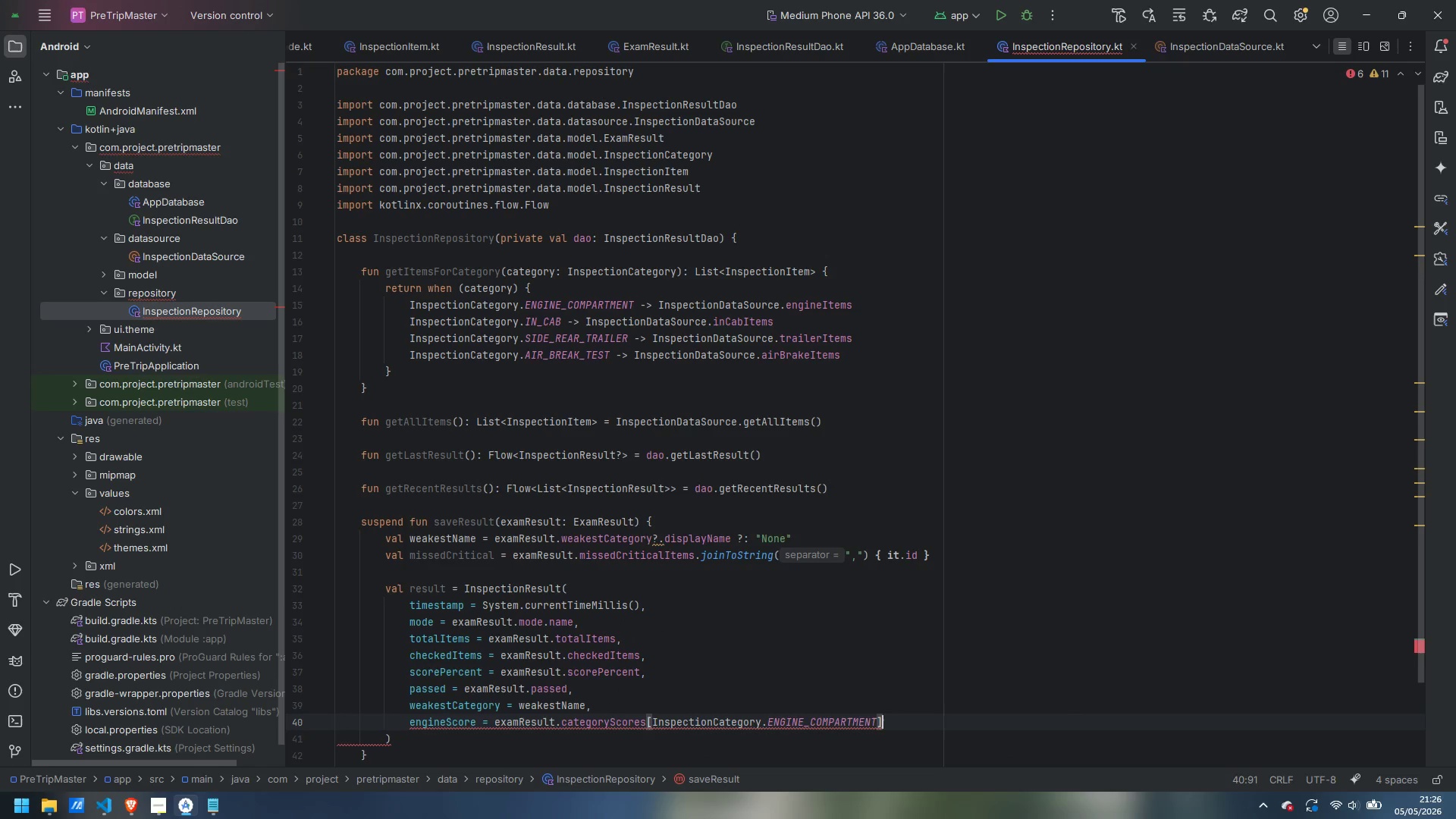 
type( ?: 0f,)
 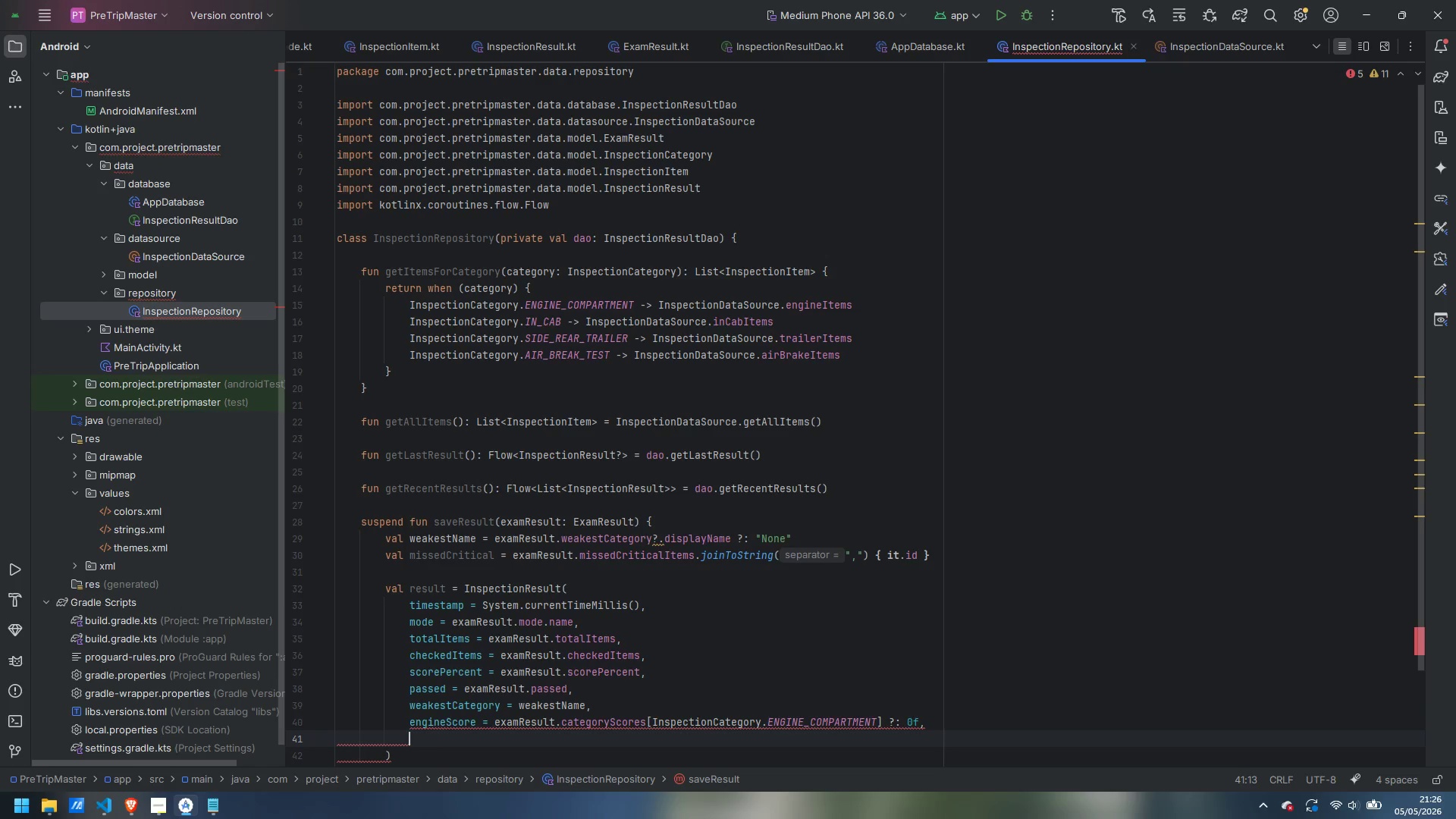 
 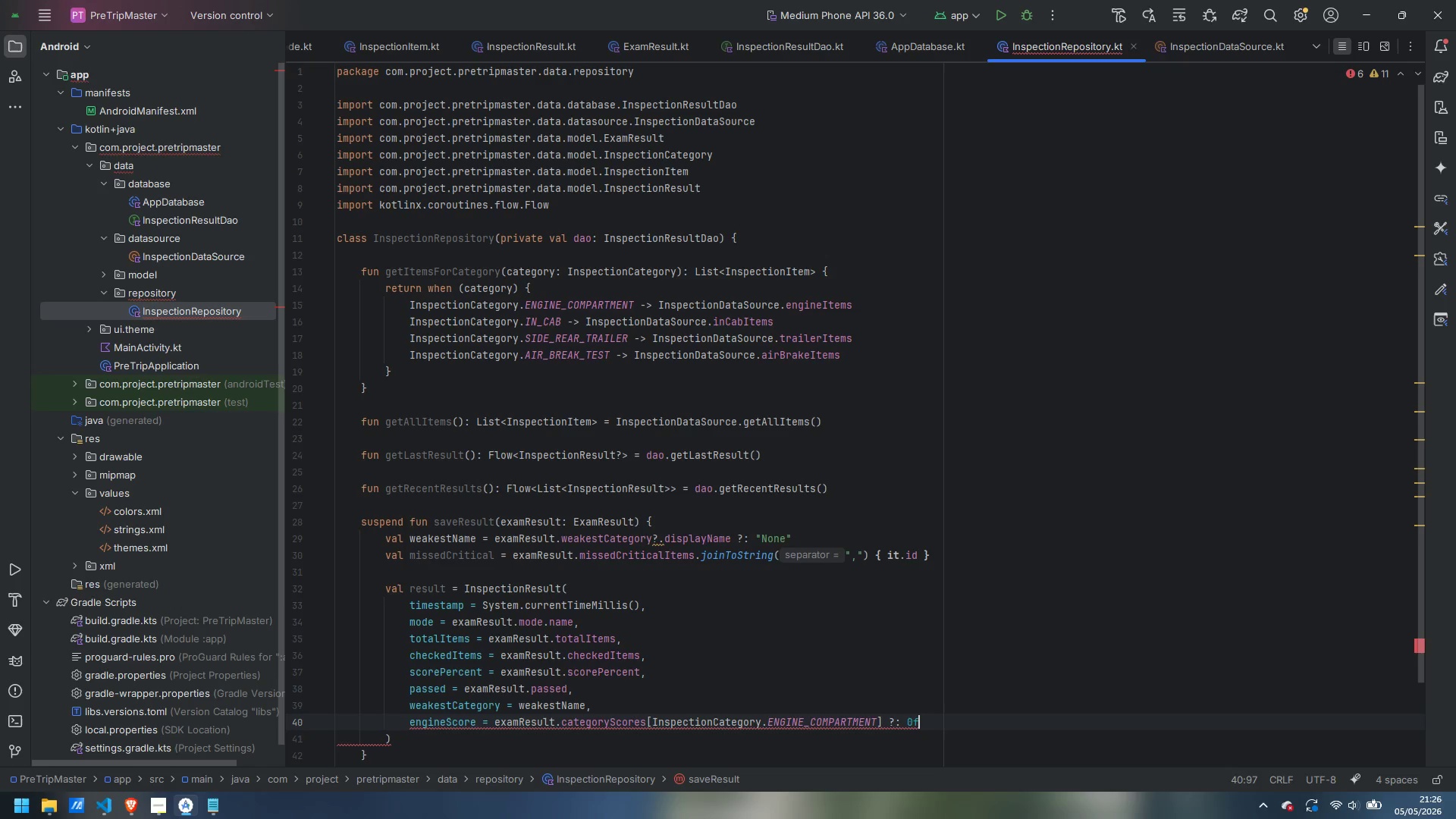 
key(Enter)
 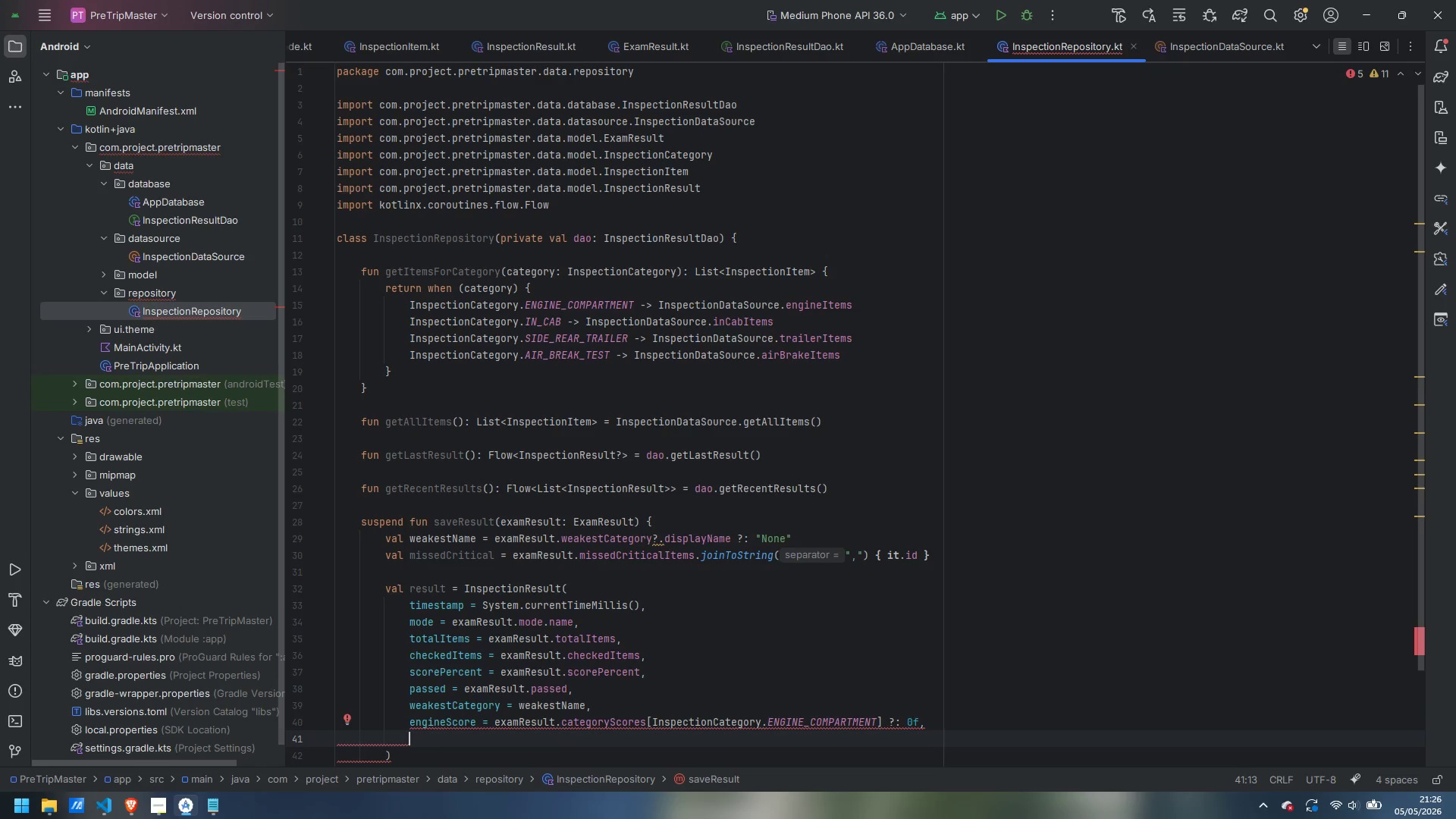 
type(inCabScore = examResult.categoryScores[InspectionCateog)
key(Backspace)
key(Backspace)
type(gory.IN_CAB)
 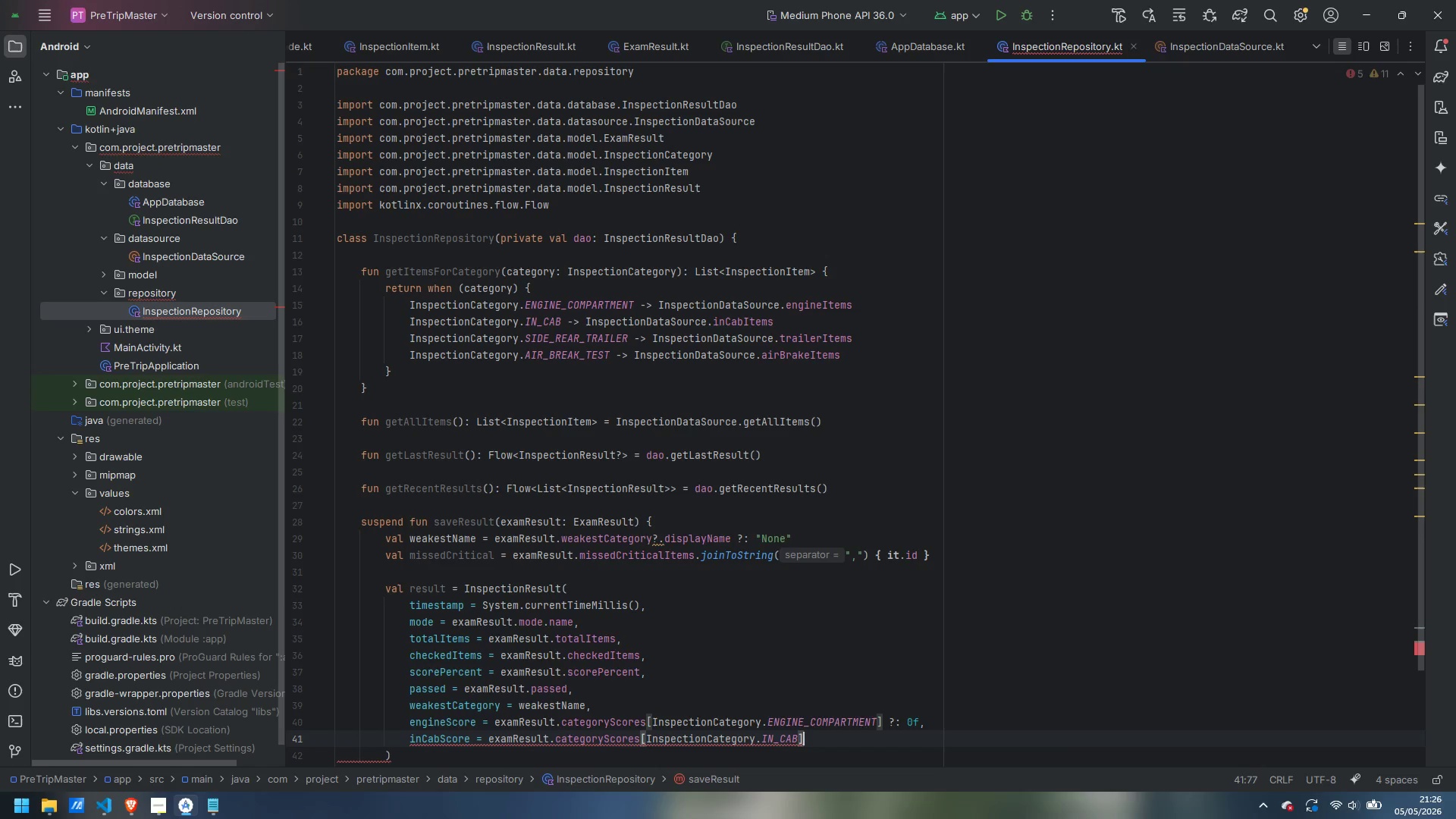 
 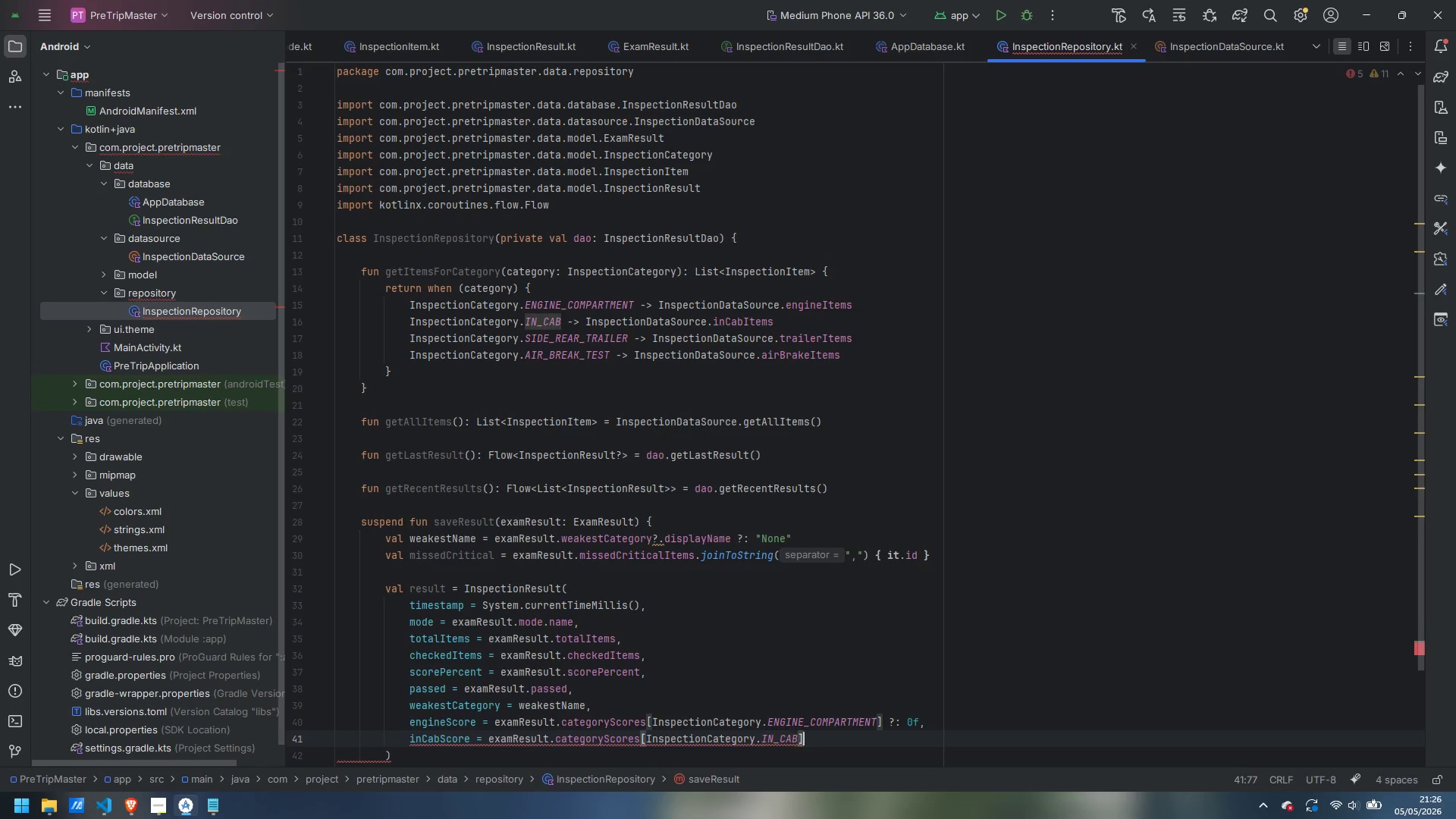 
key(ArrowRight)
 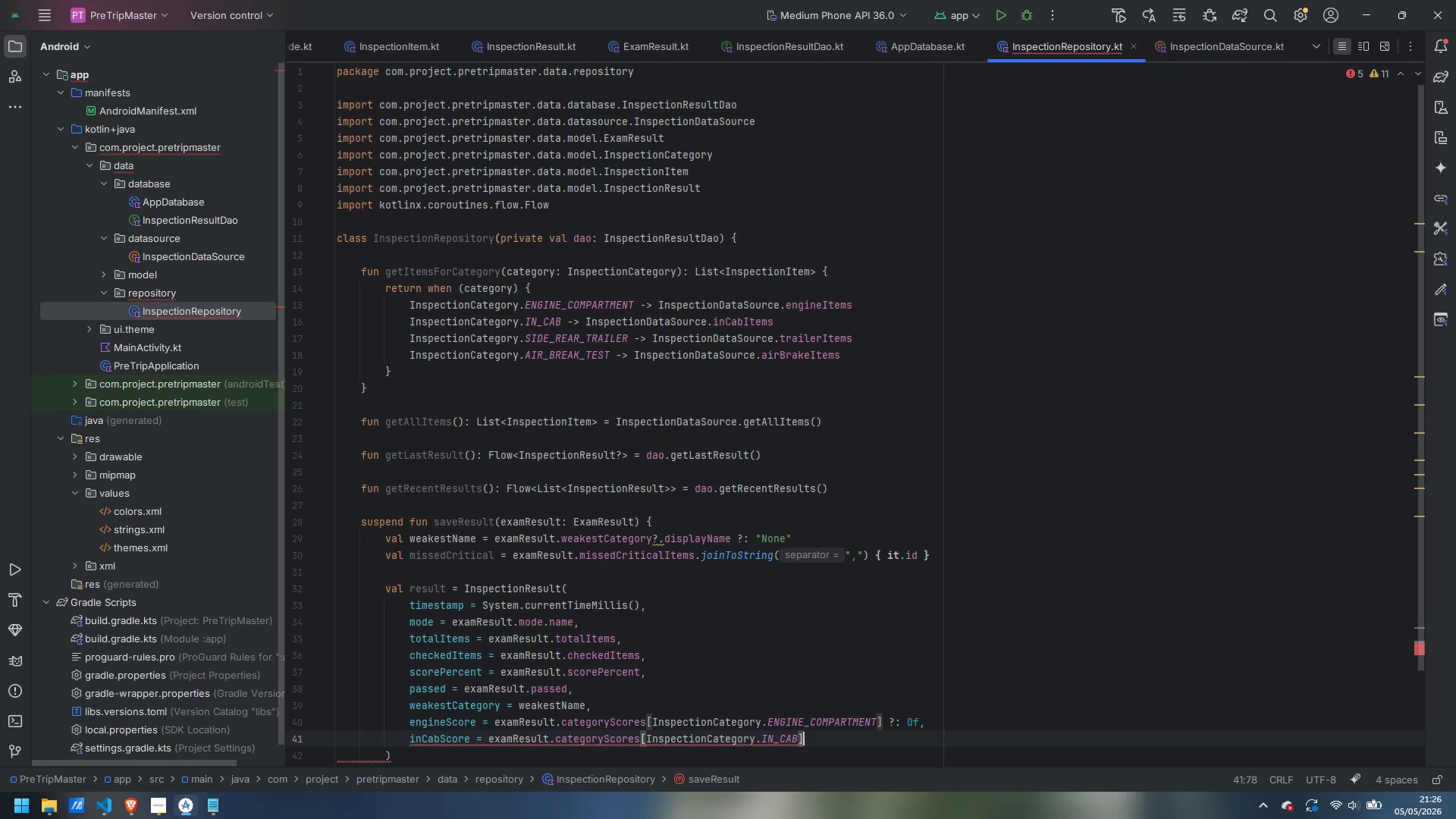 
type( ?: 0f,)
 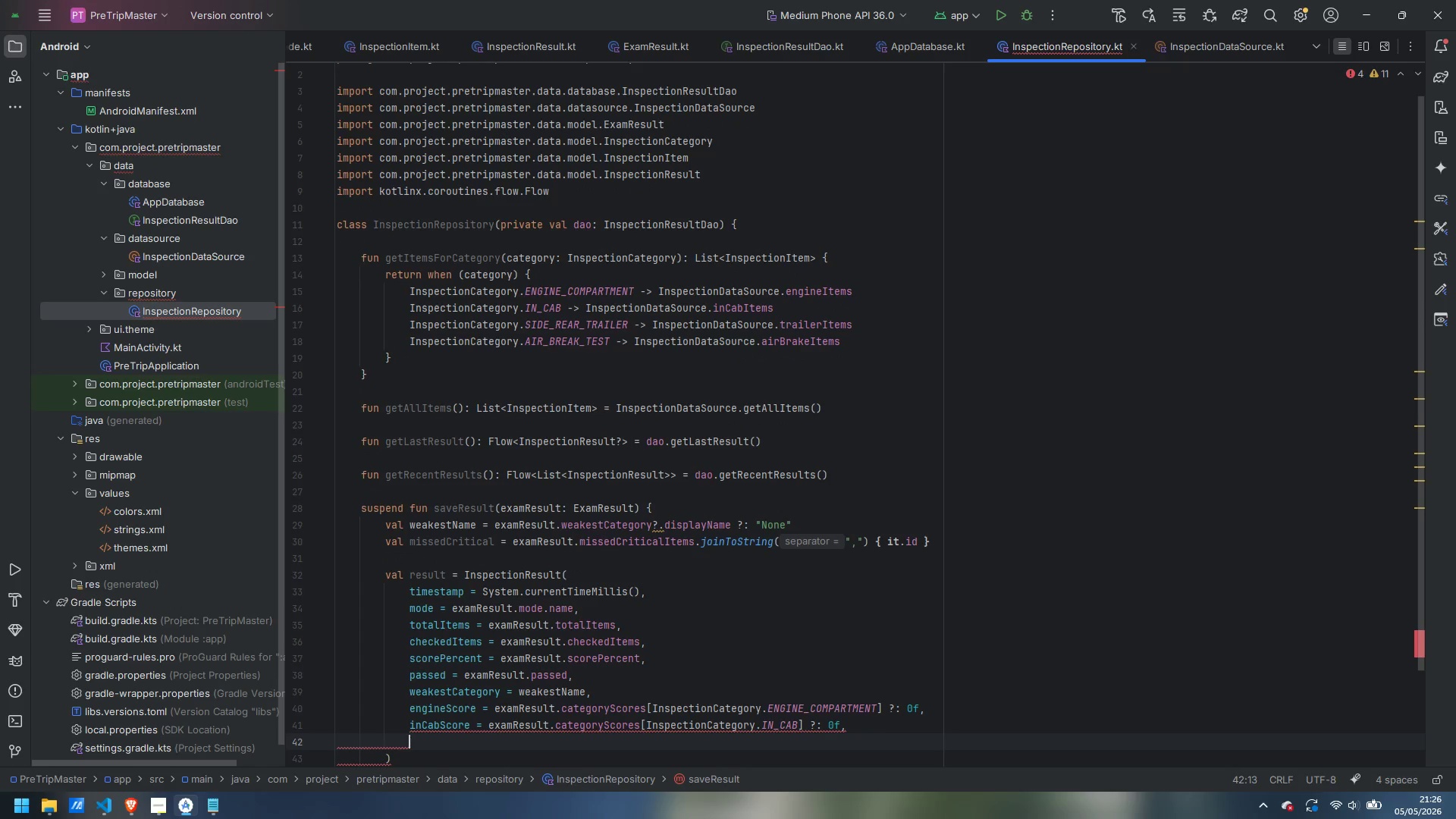 
 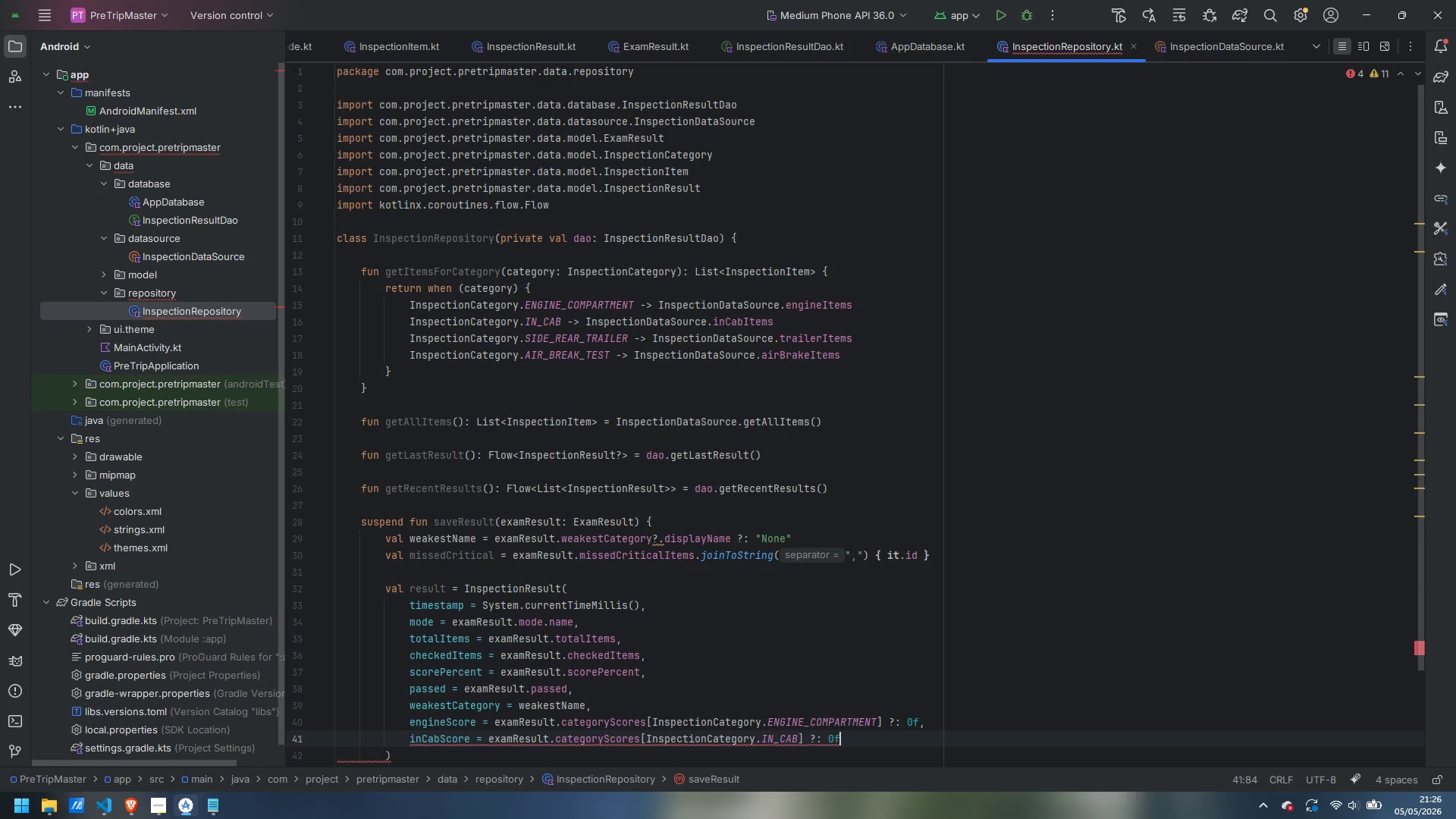 
key(Enter)
 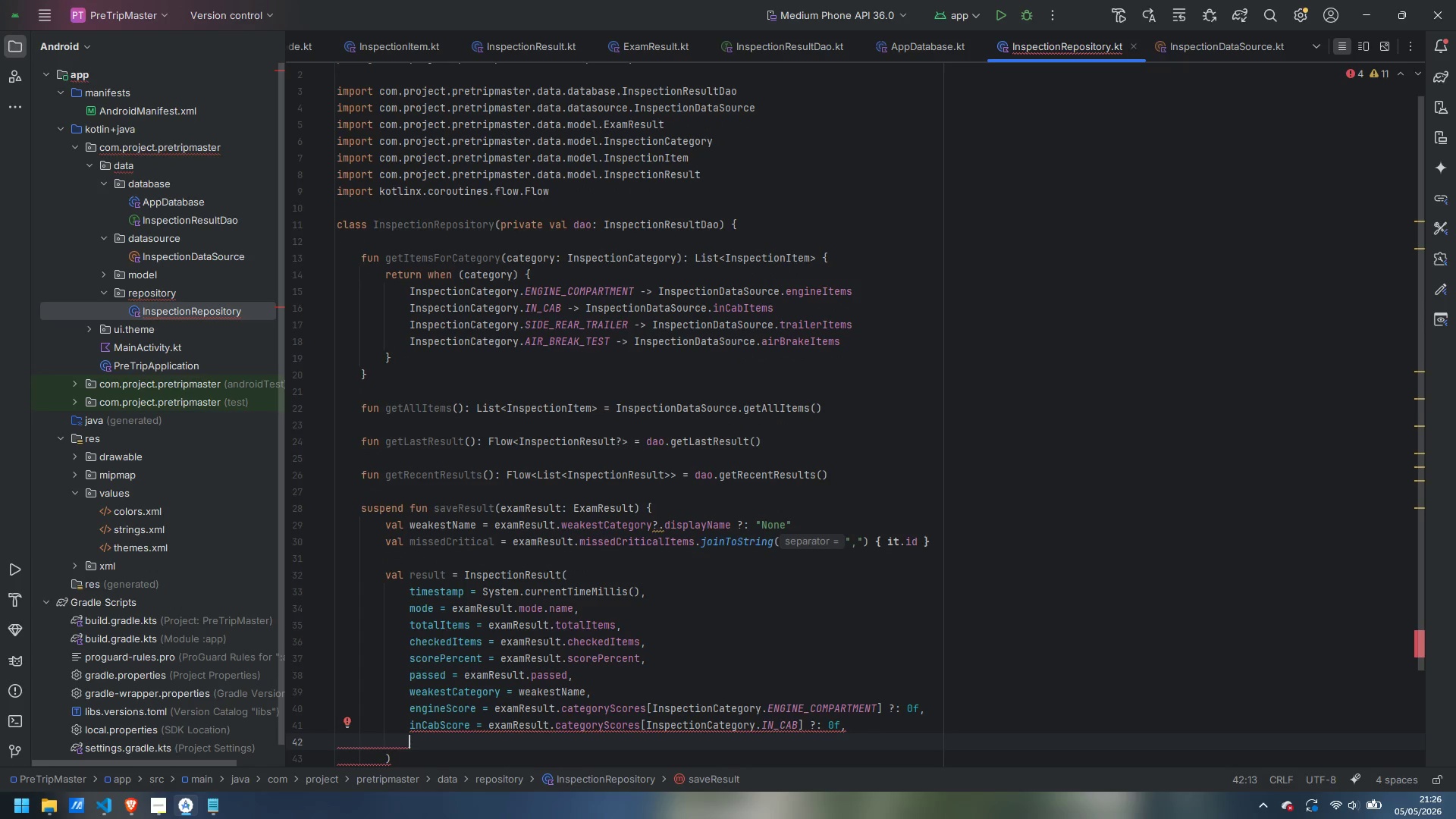 
type(trailer)
 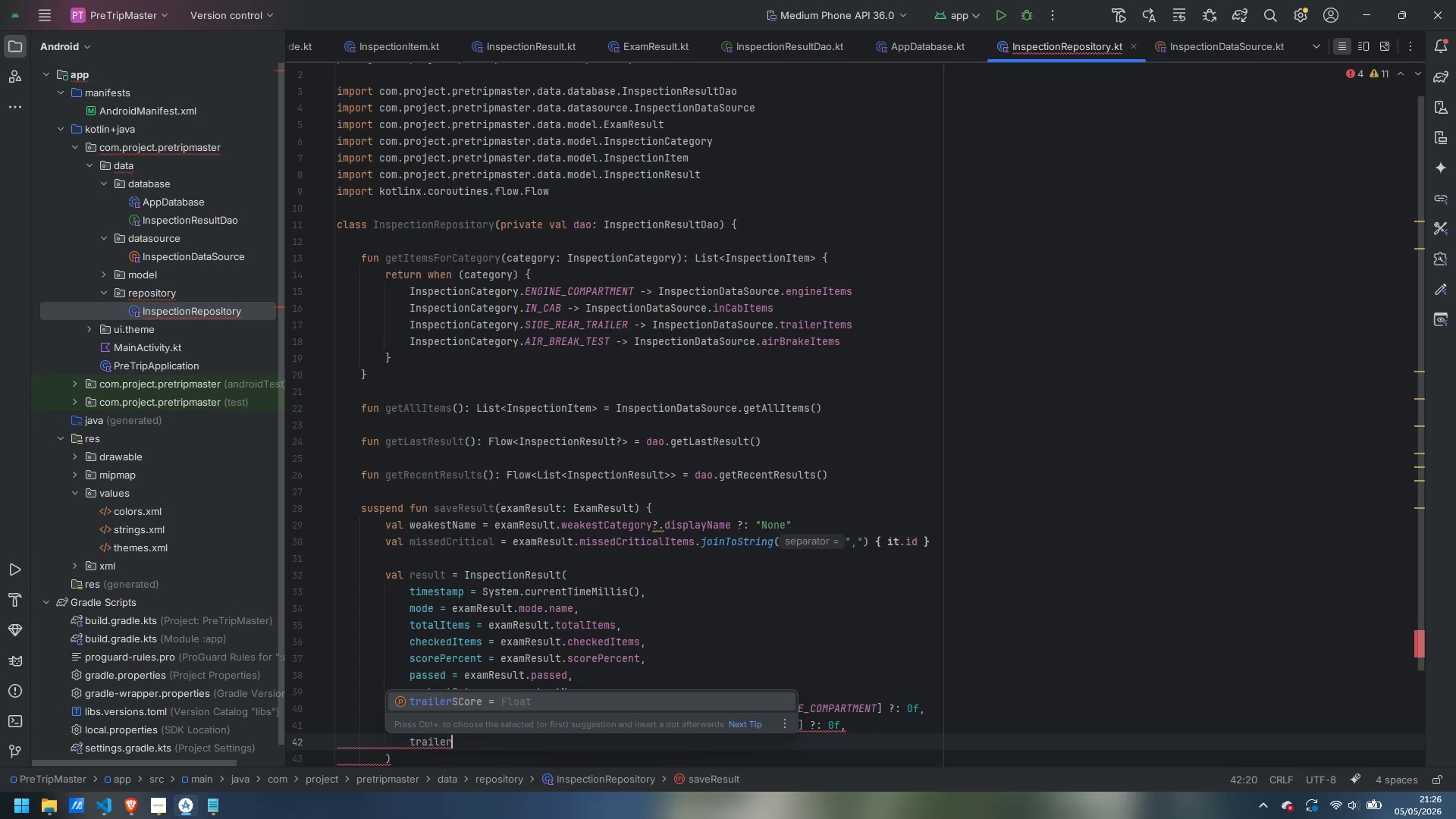 
hold_key(key=ShiftLeft, duration=2.45)
 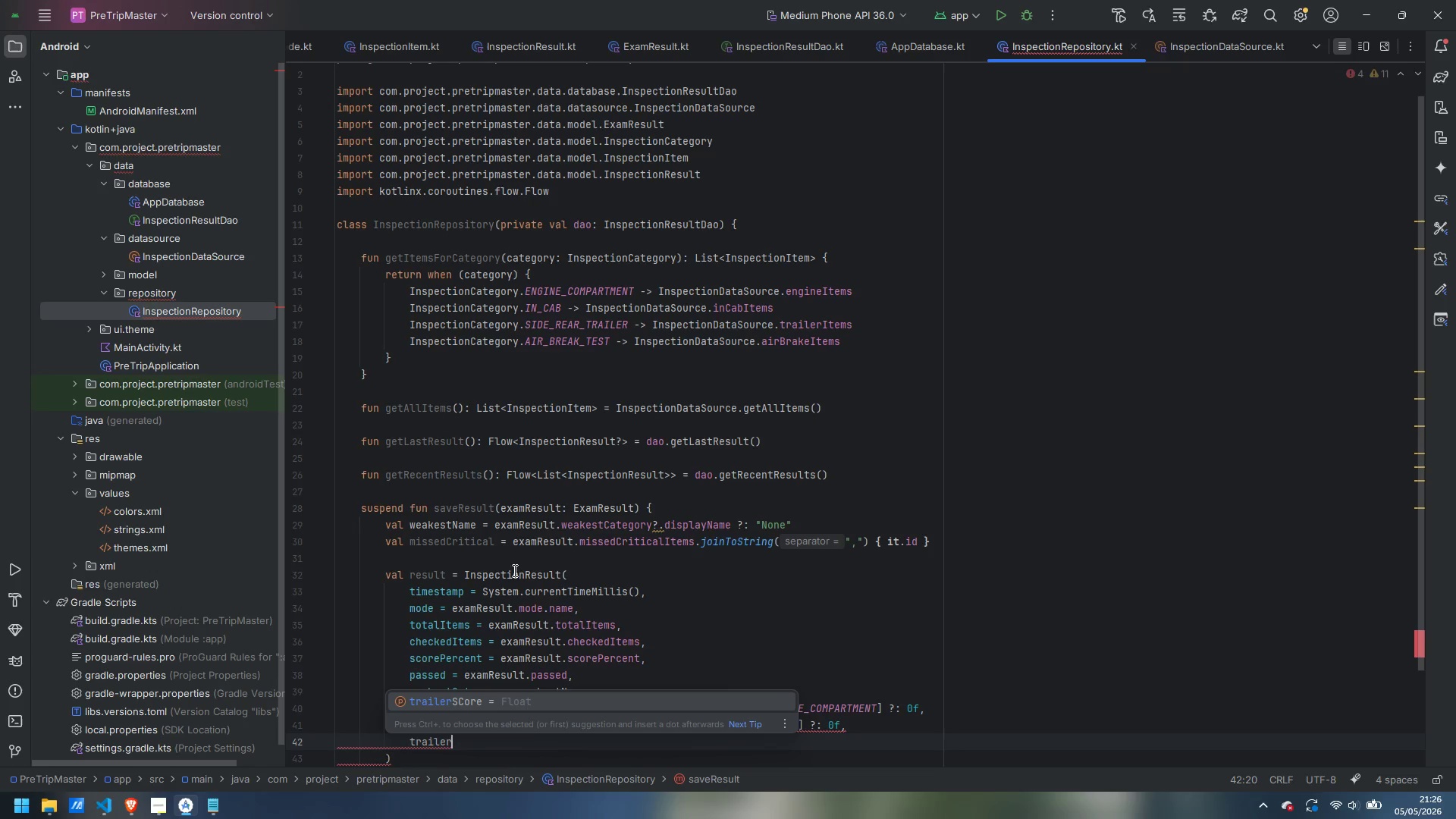 
hold_key(key=AltLeft, duration=0.5)
 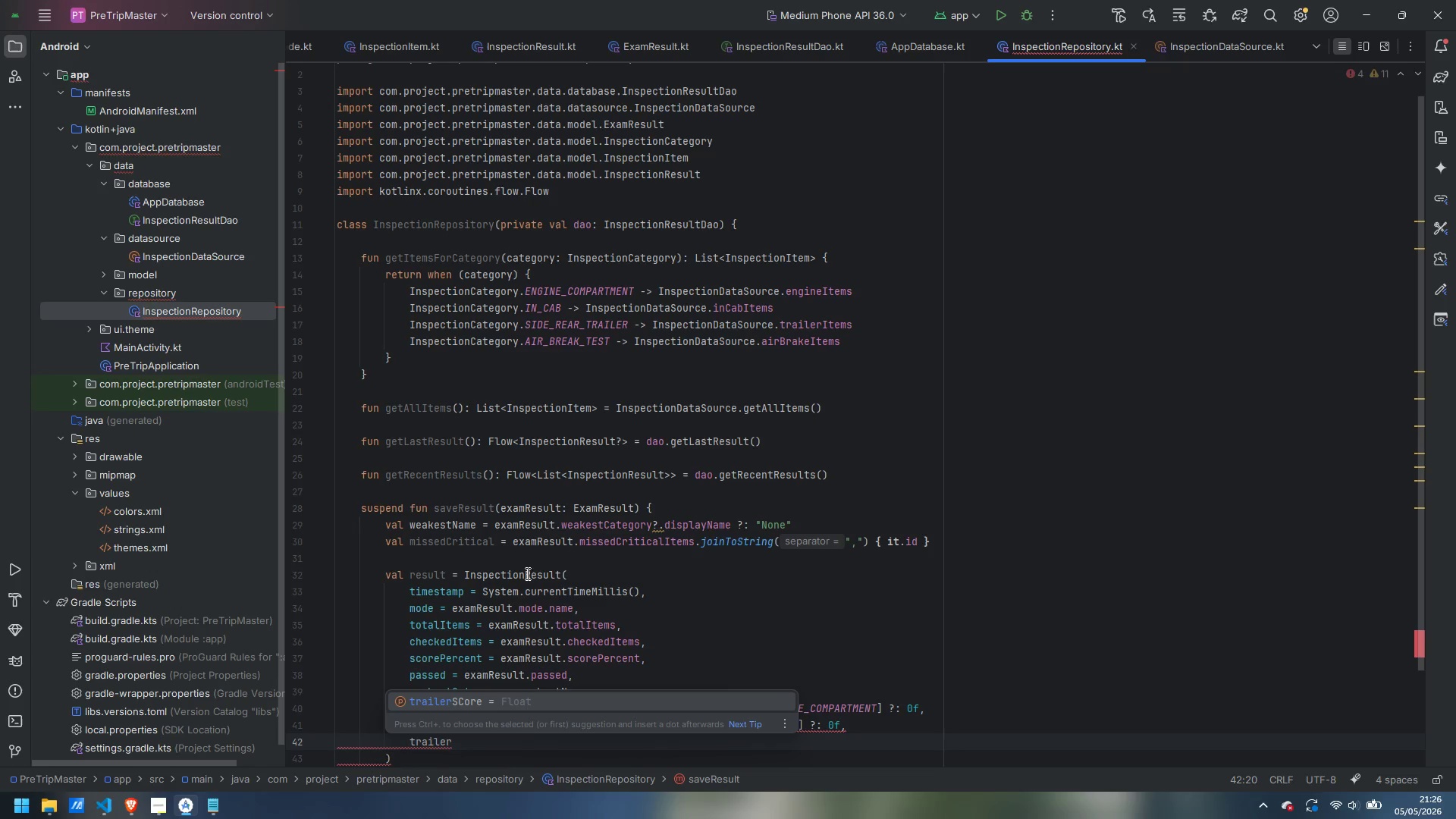 
hold_key(key=ControlLeft, duration=0.72)
 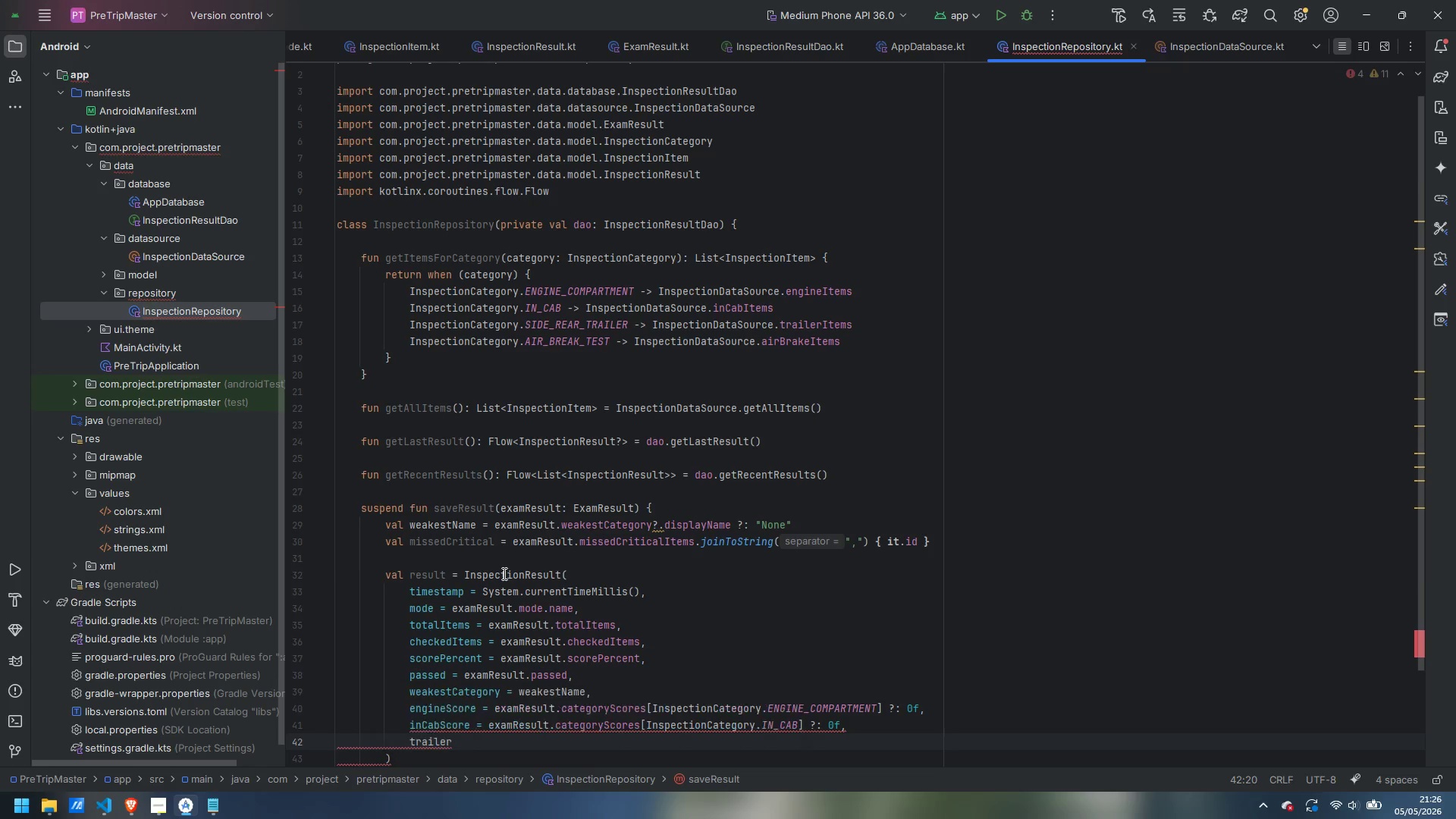 
left_click([503, 573])
 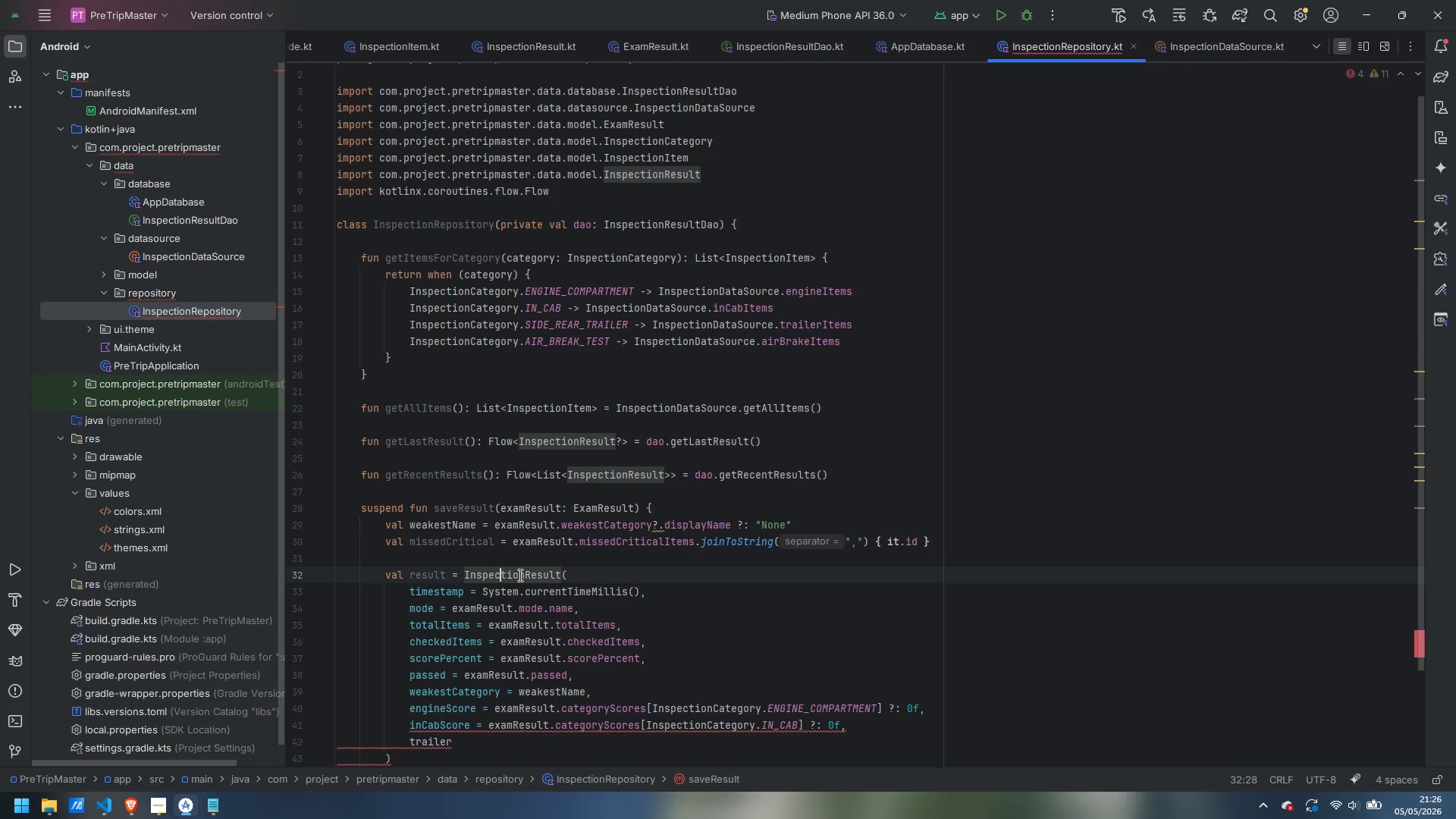 
key(Alt+AltLeft)
 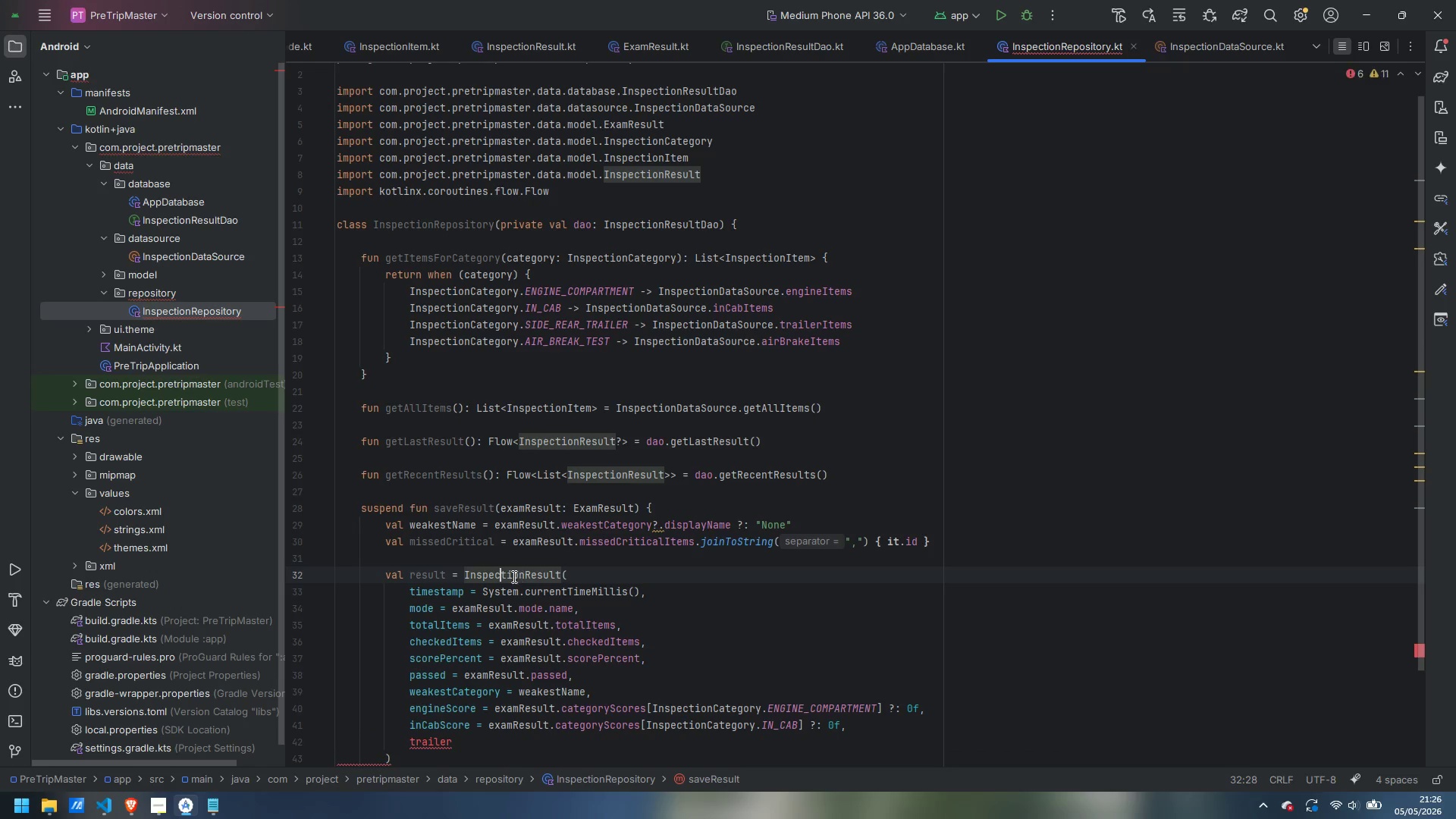 
hold_key(key=ControlLeft, duration=0.44)
 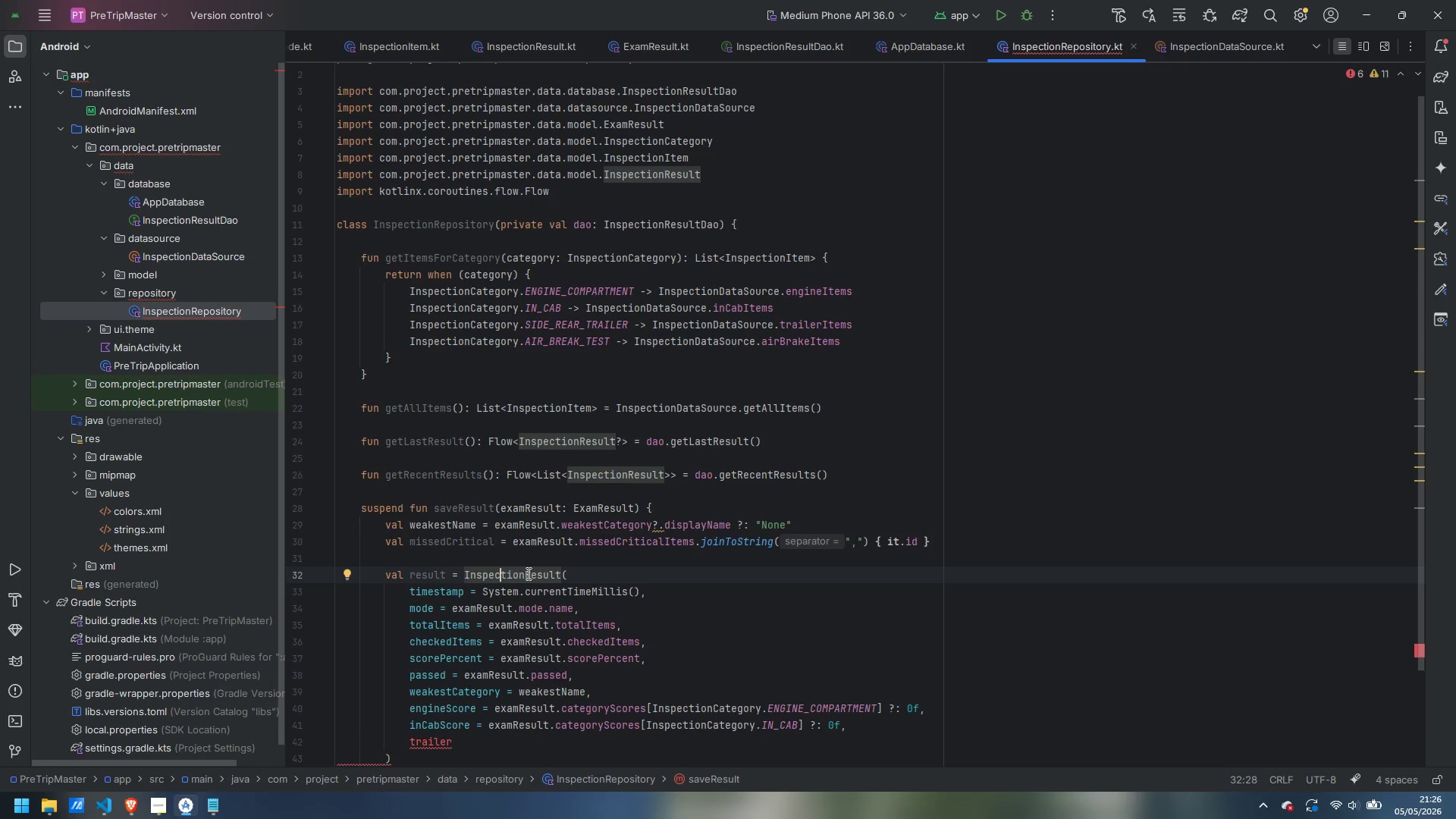 
hold_key(key=AltLeft, duration=0.53)
 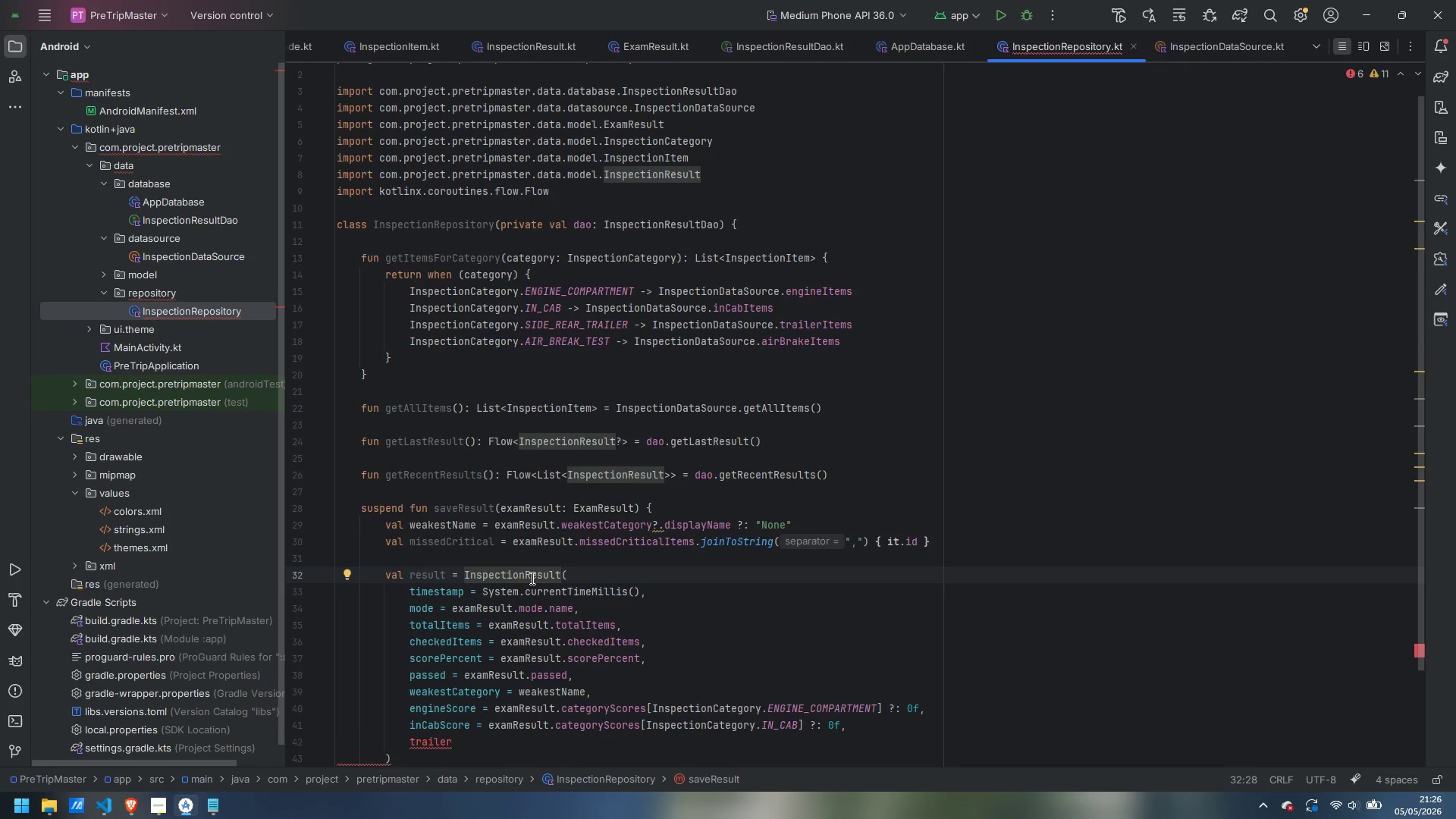 
hold_key(key=ControlLeft, duration=1.09)
left_click([528, 578])
 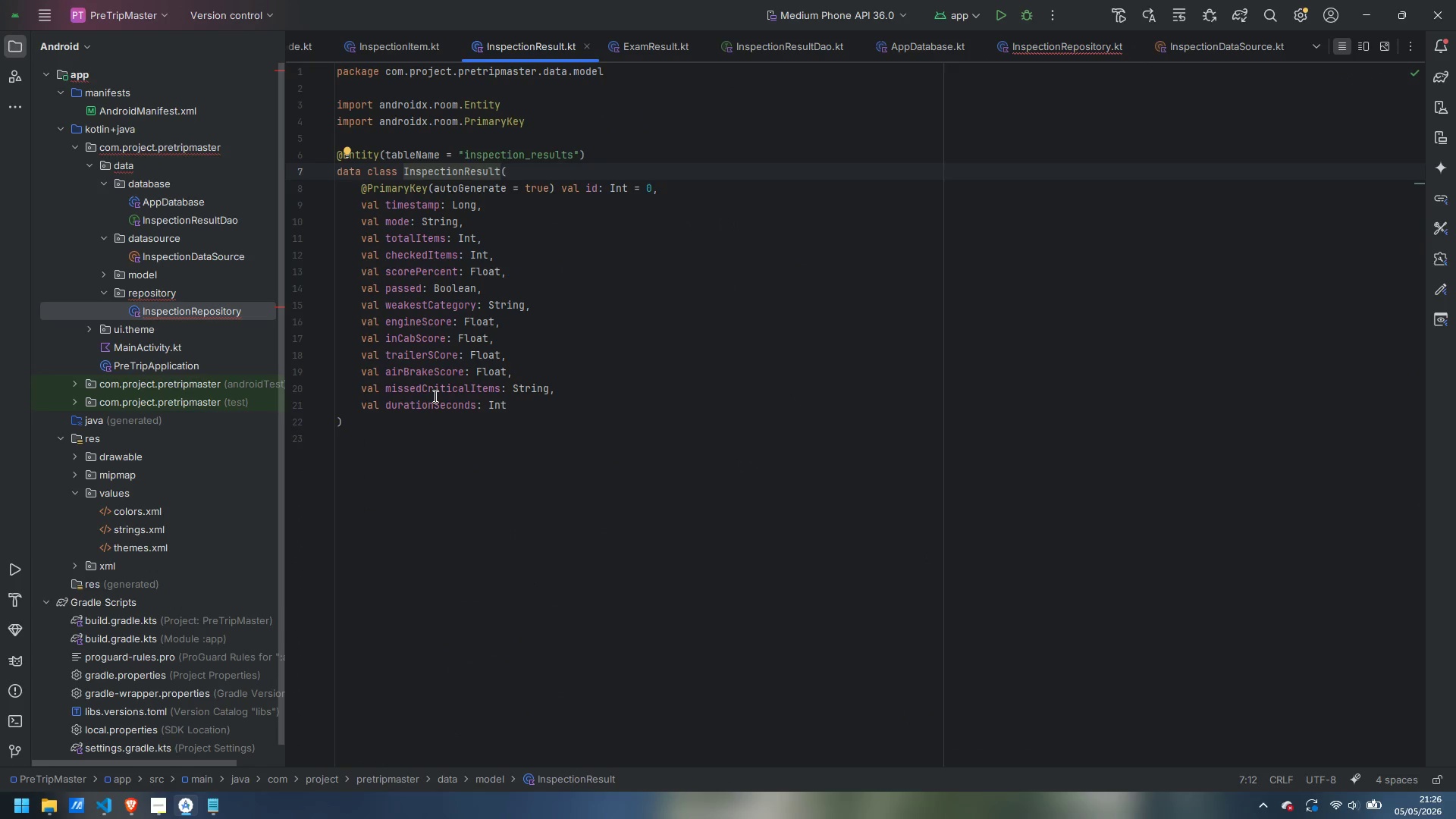 
left_click([441, 350])
 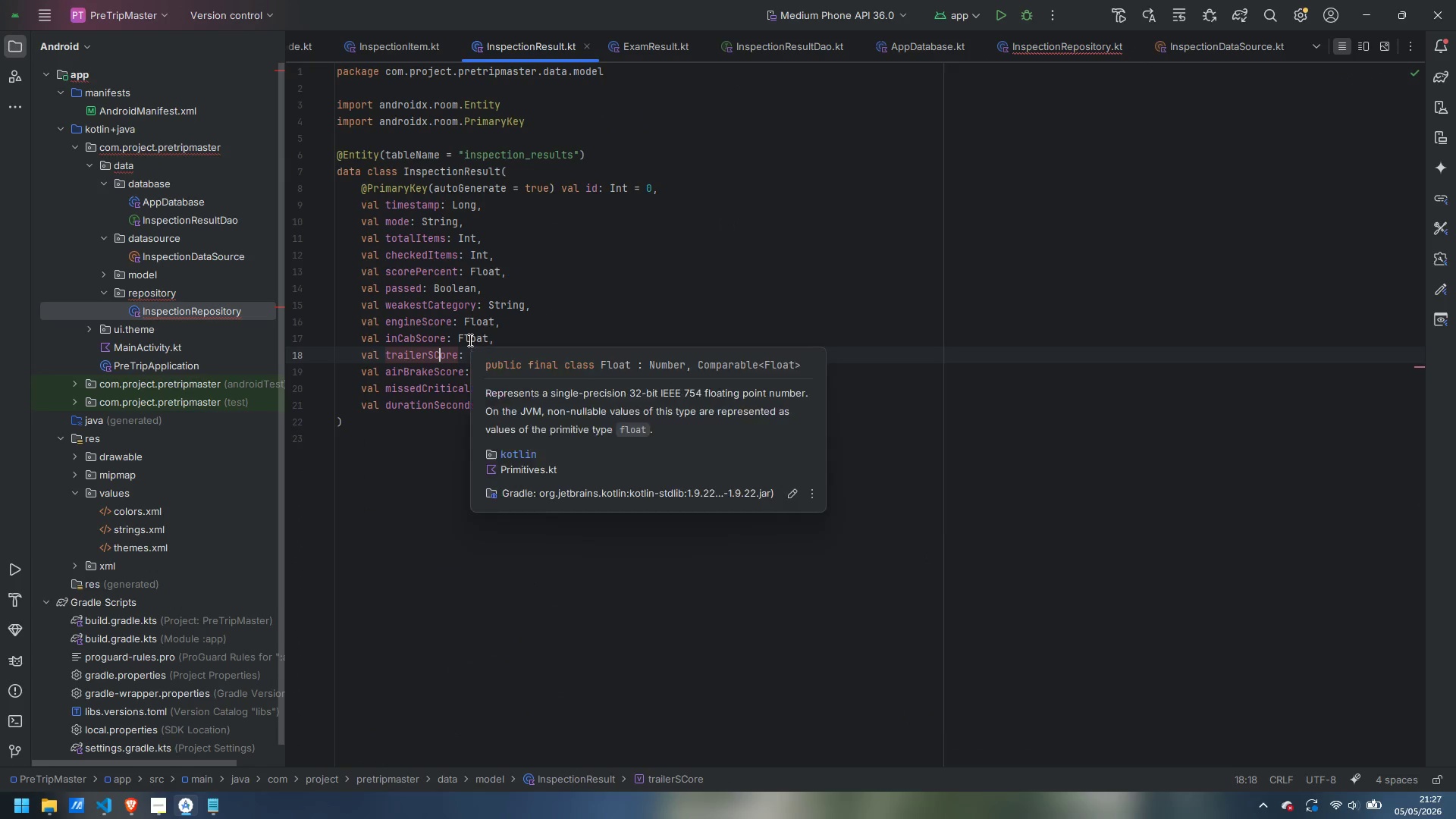 
key(Backspace)
 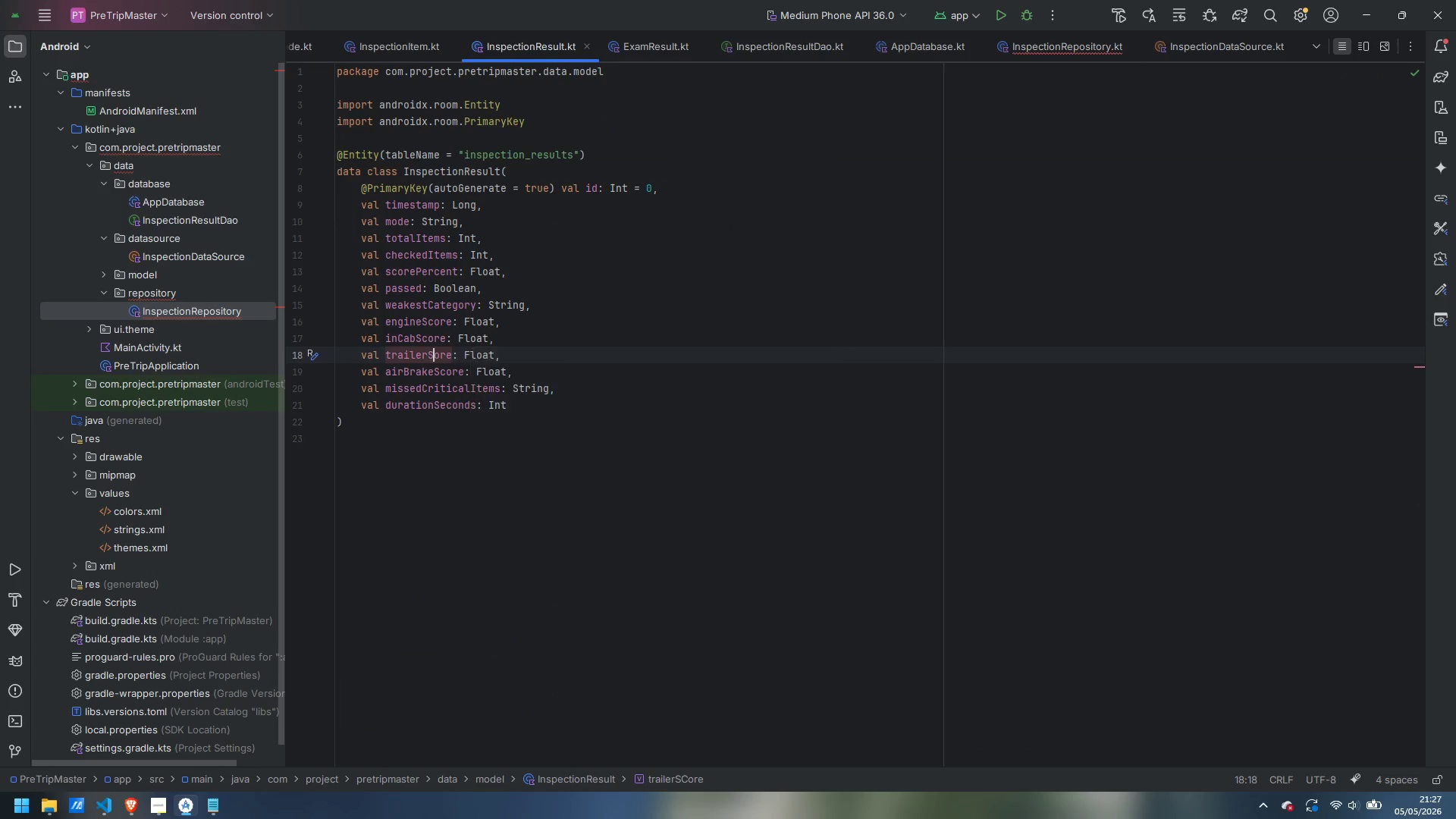 
key(C)
 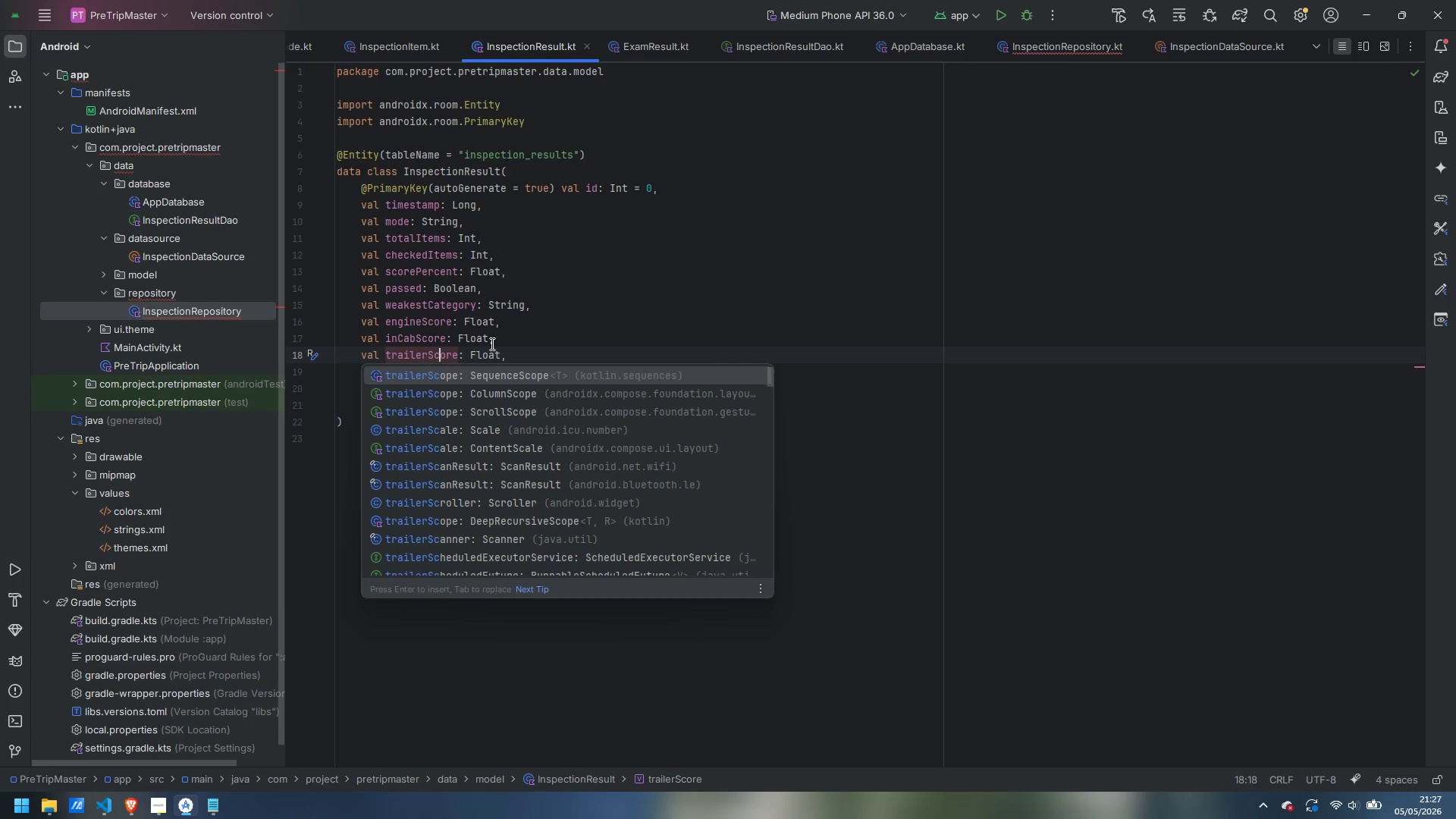 
left_click([625, 277])
 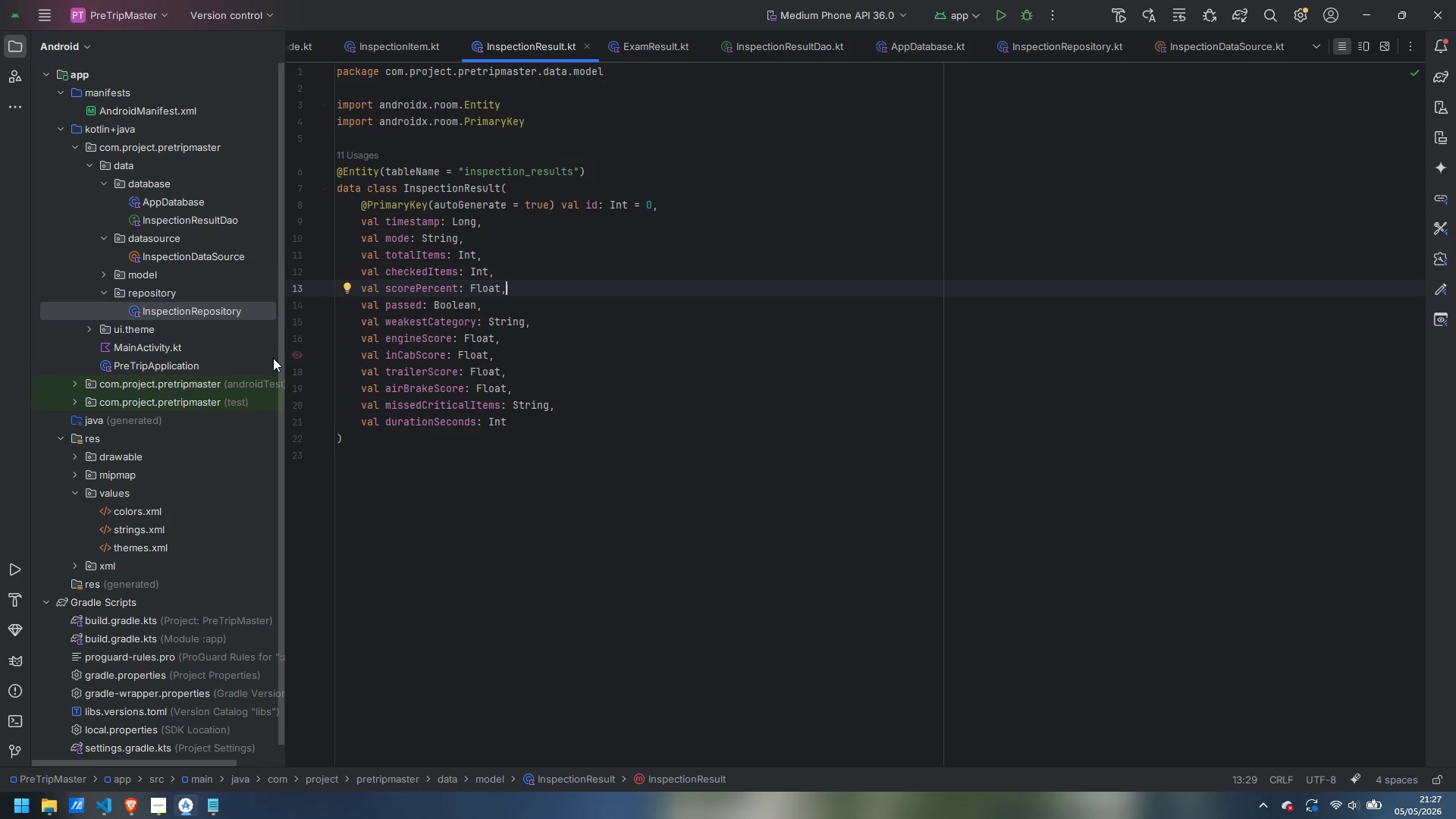 
double_click([188, 309])
 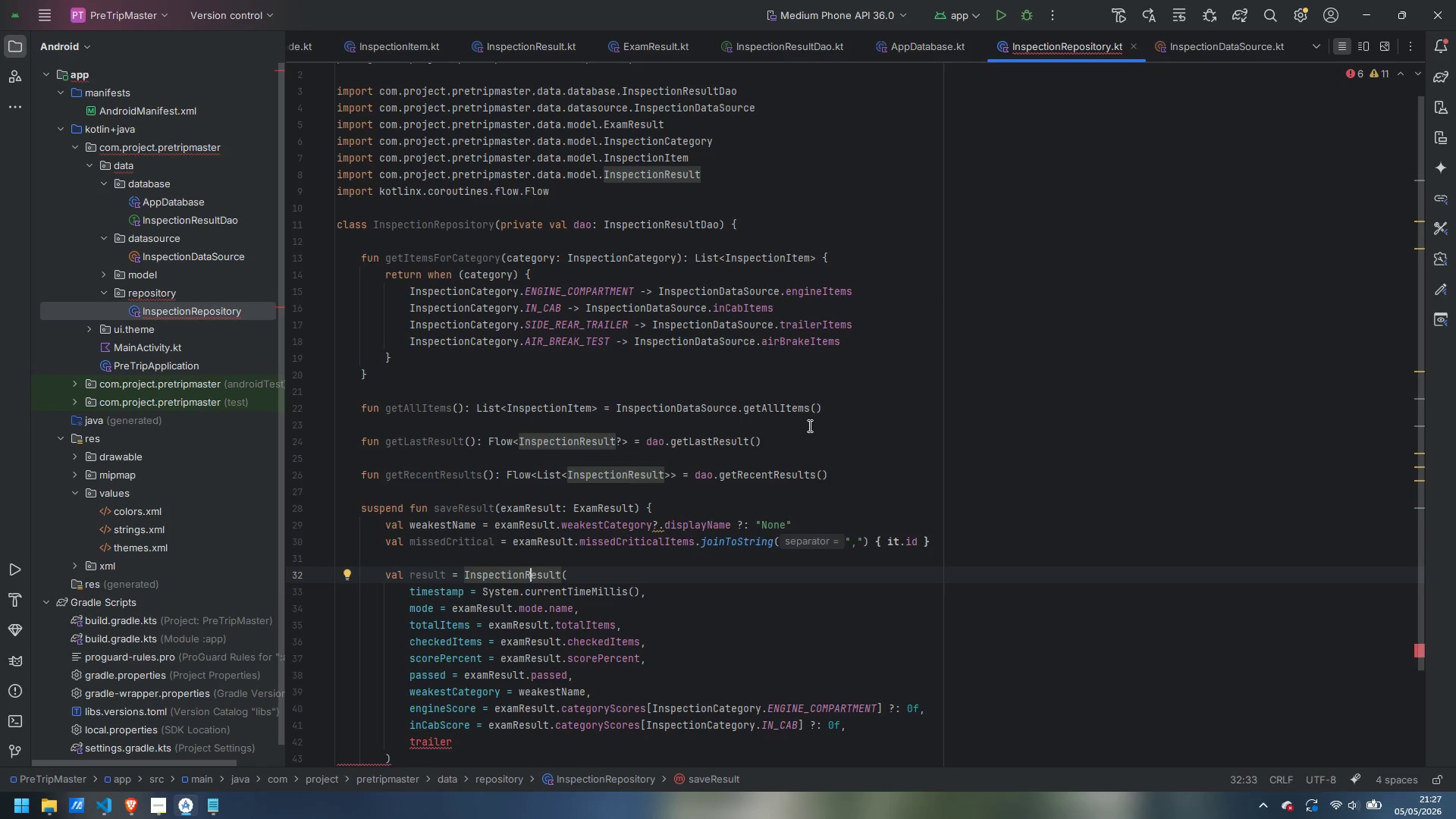 
scroll: coordinate [835, 430], scroll_direction: down, amount: 9.0
 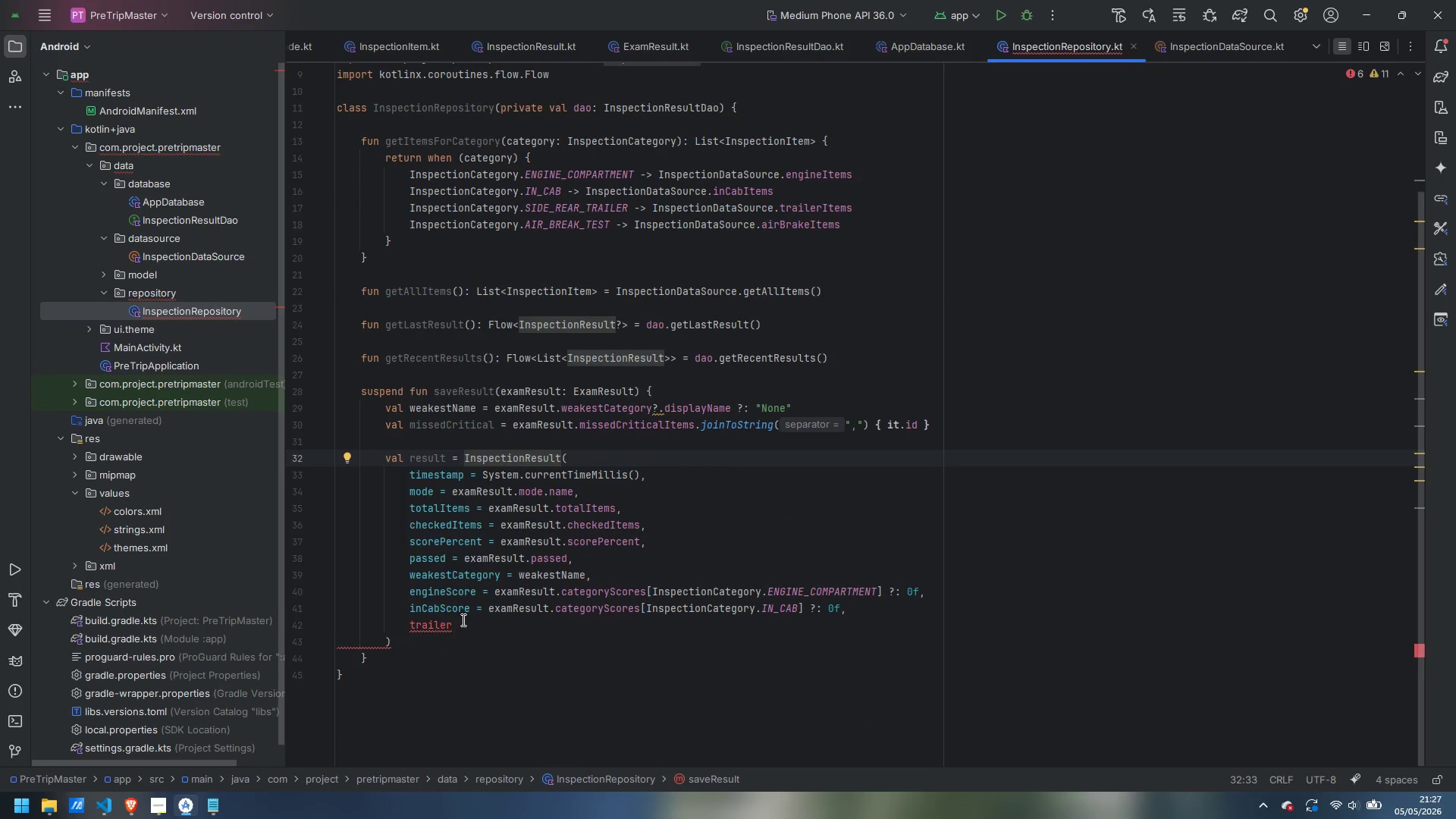 
left_click([463, 620])
 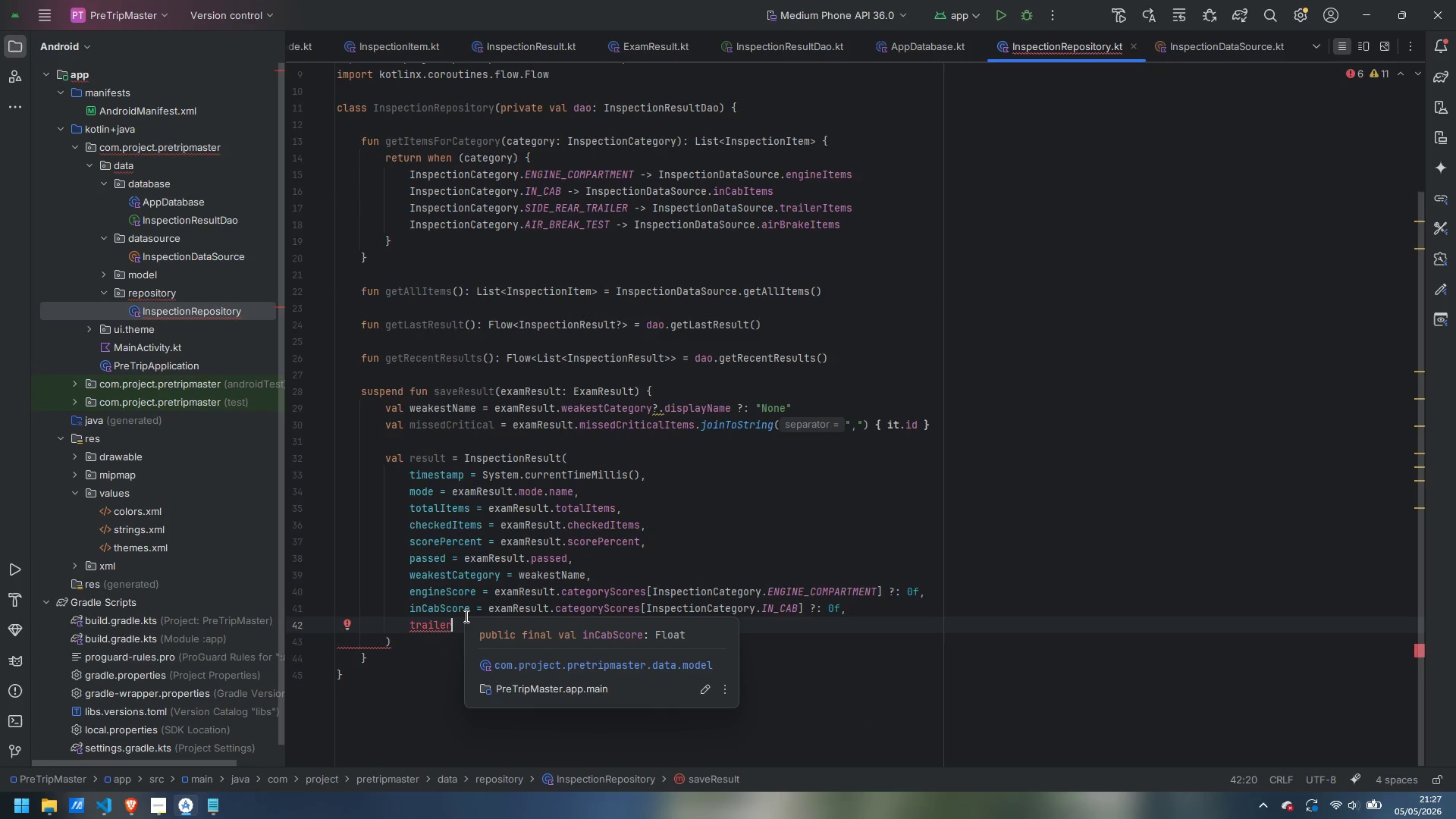 
type(Score = examResult.)
 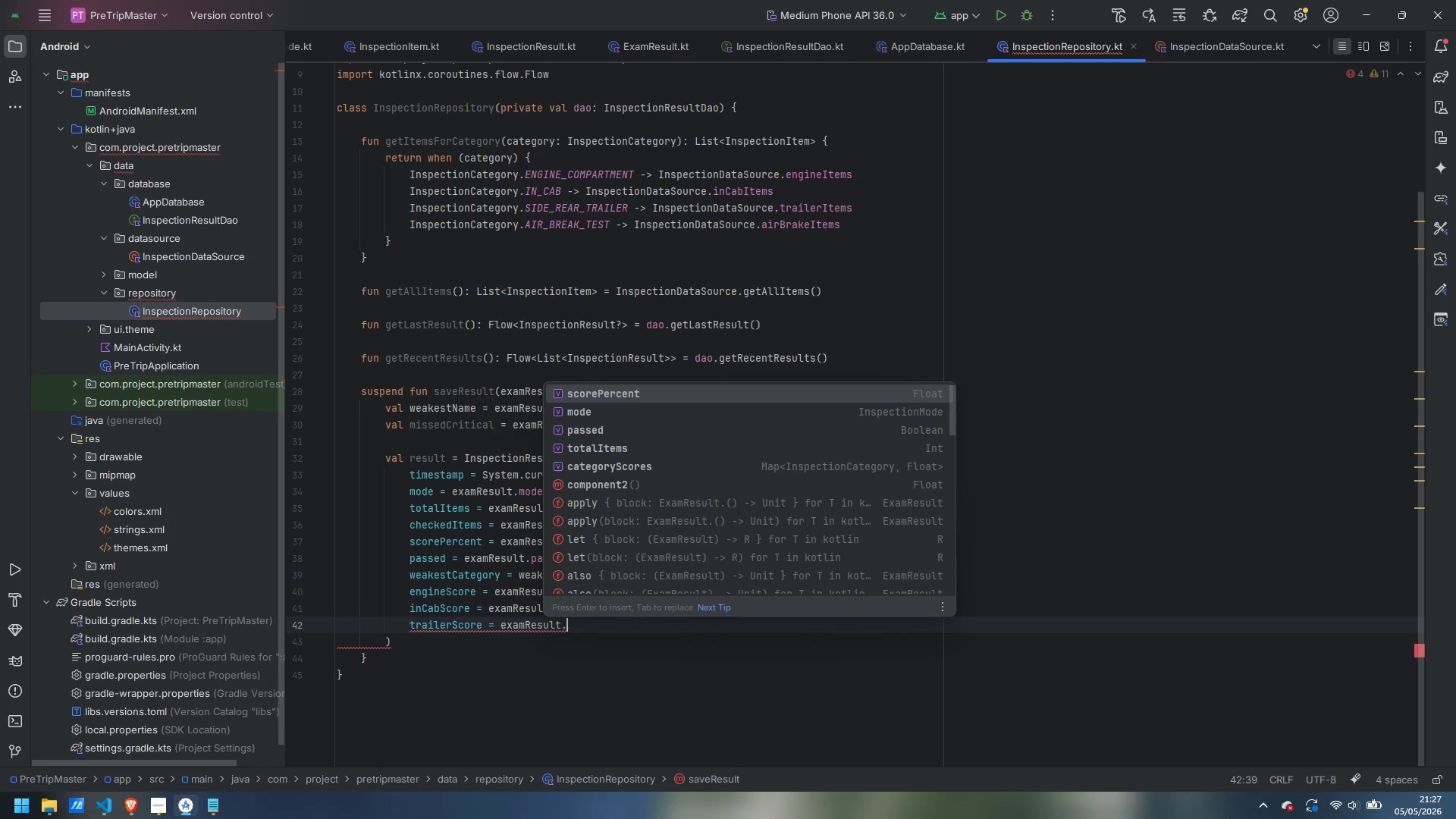 
wait(12.42)
 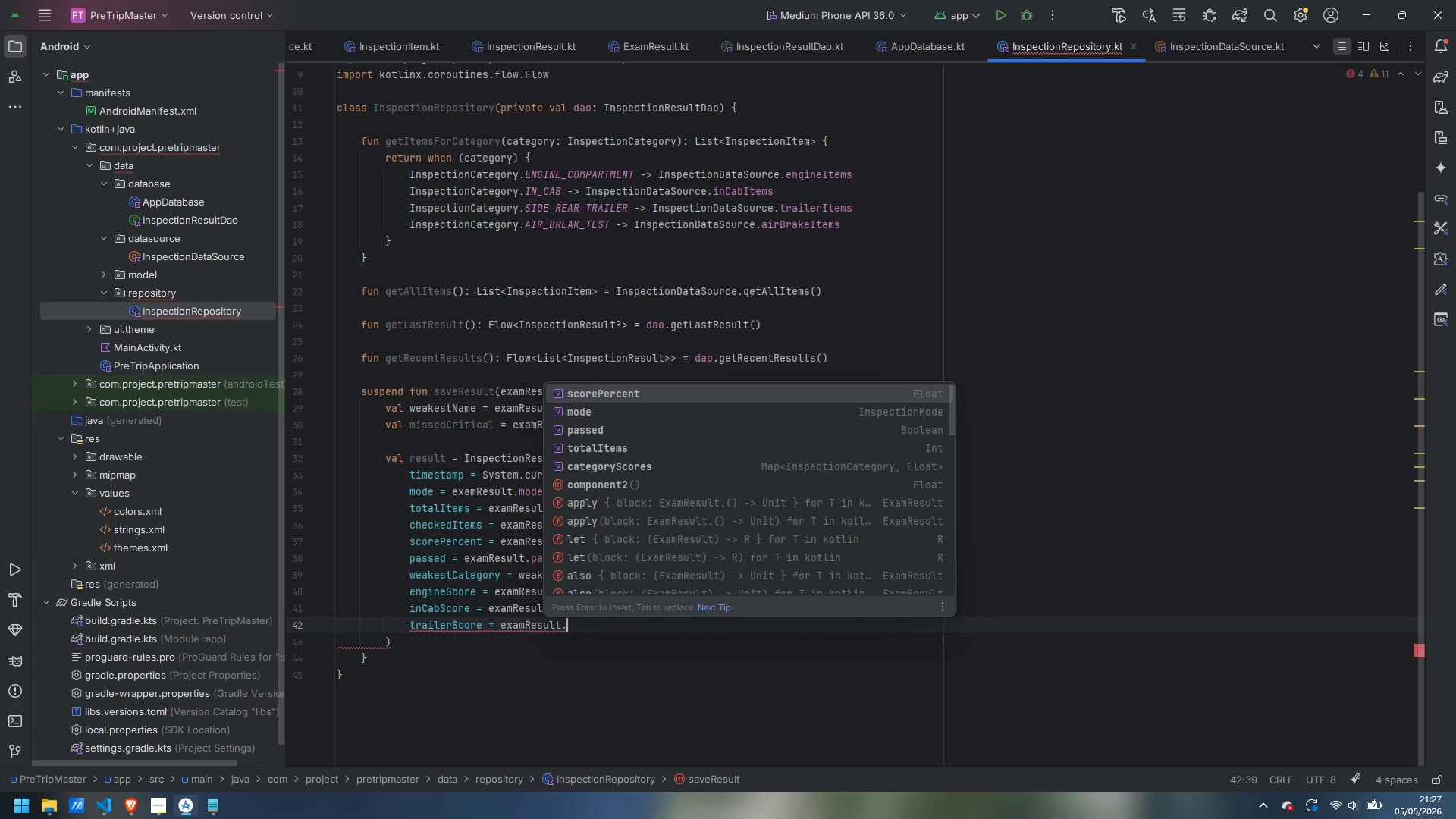 
key(Escape)
type(categoryScores[InspectionCategory)
 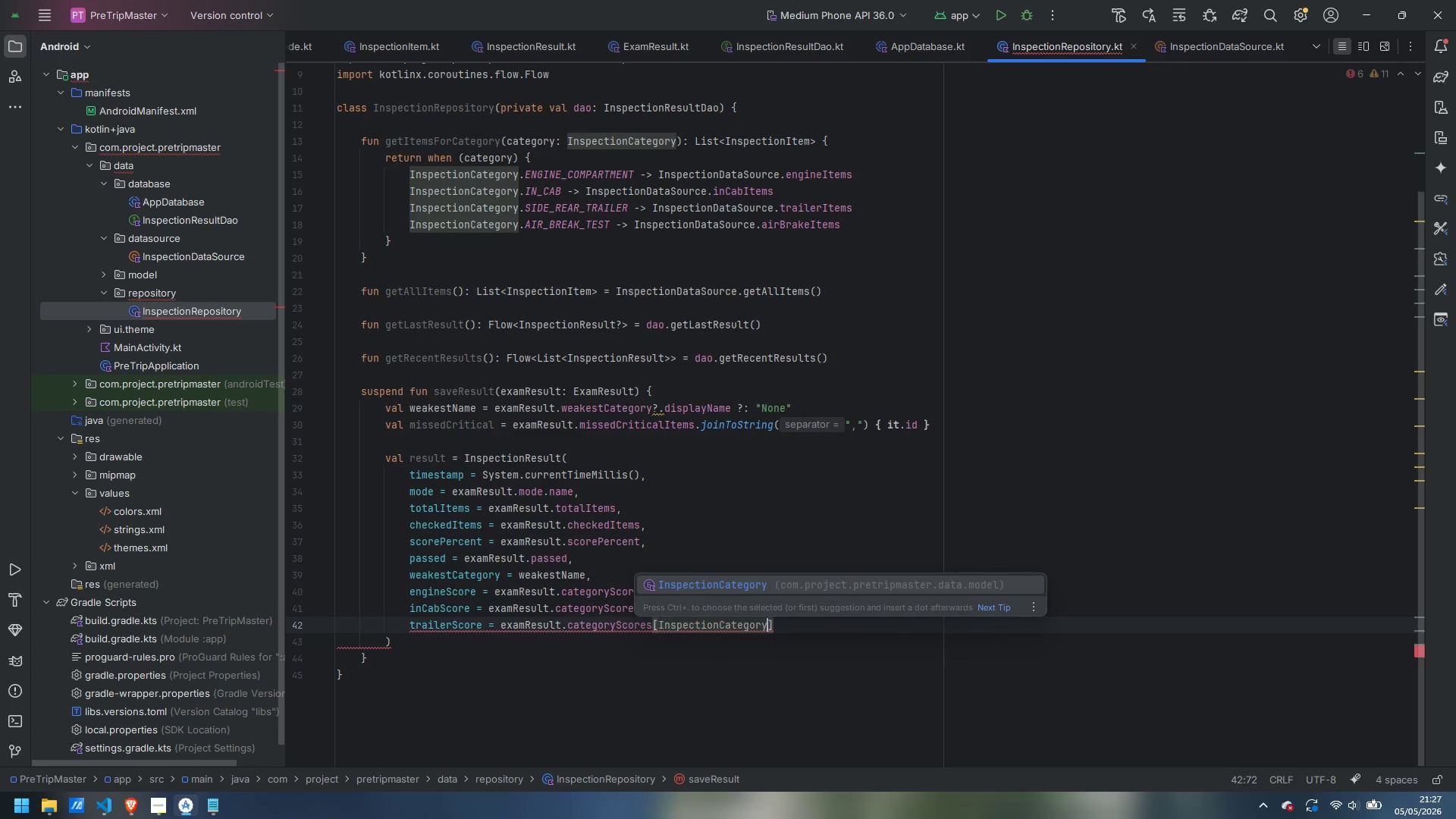 
key(Enter)
 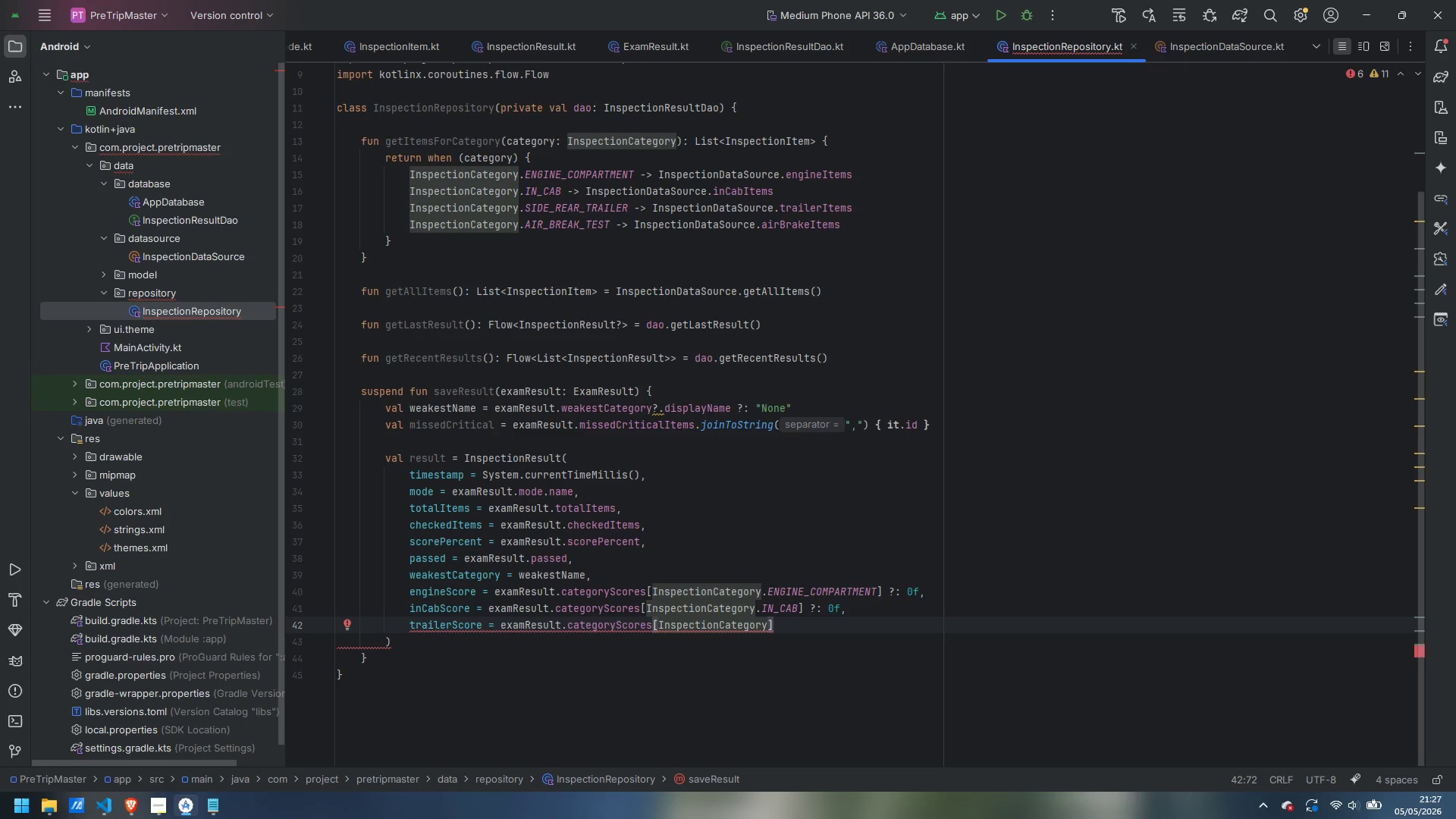 
type(.SIDE_REAR_TRAILER)
 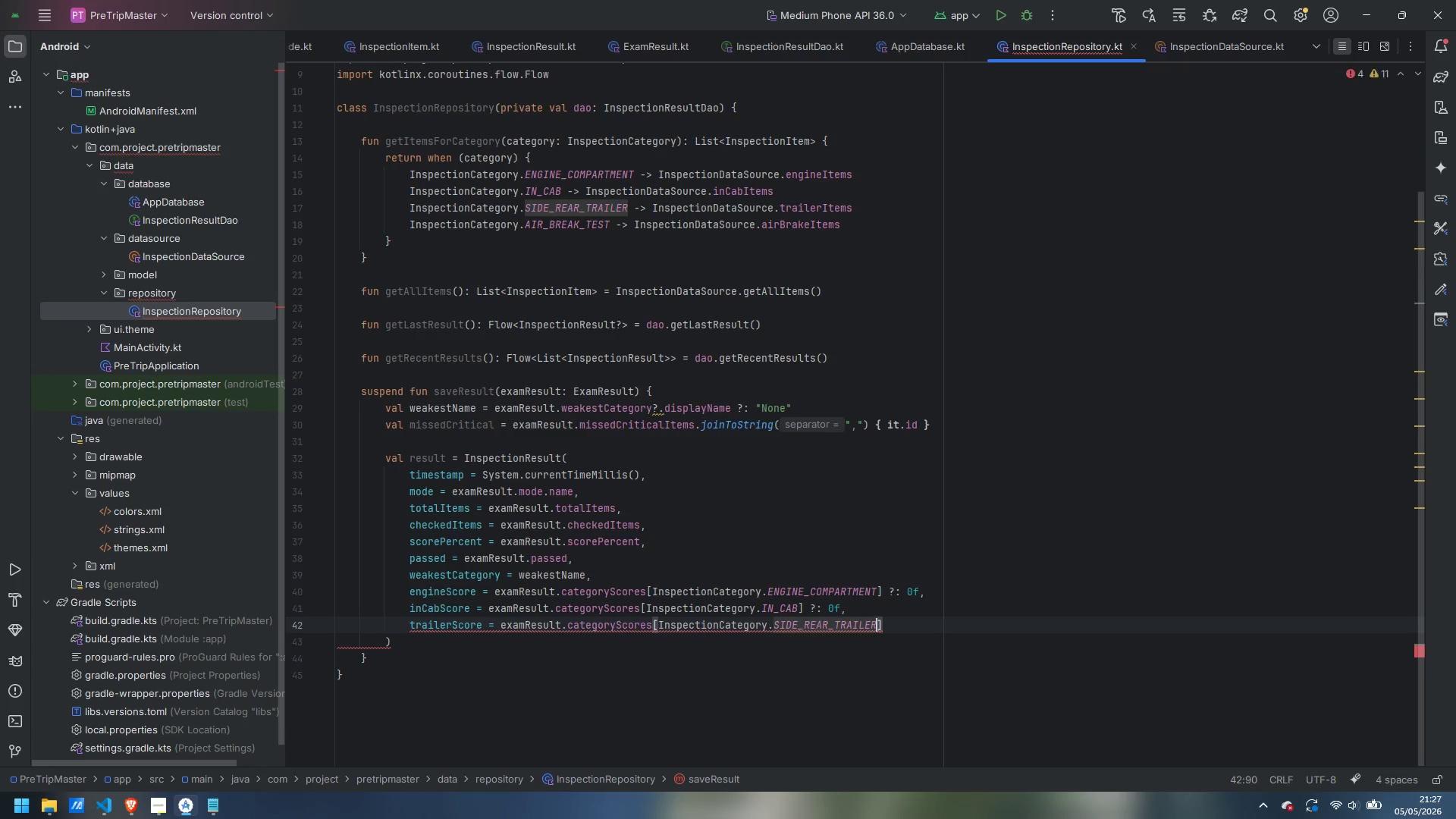 
key(ArrowRight)
 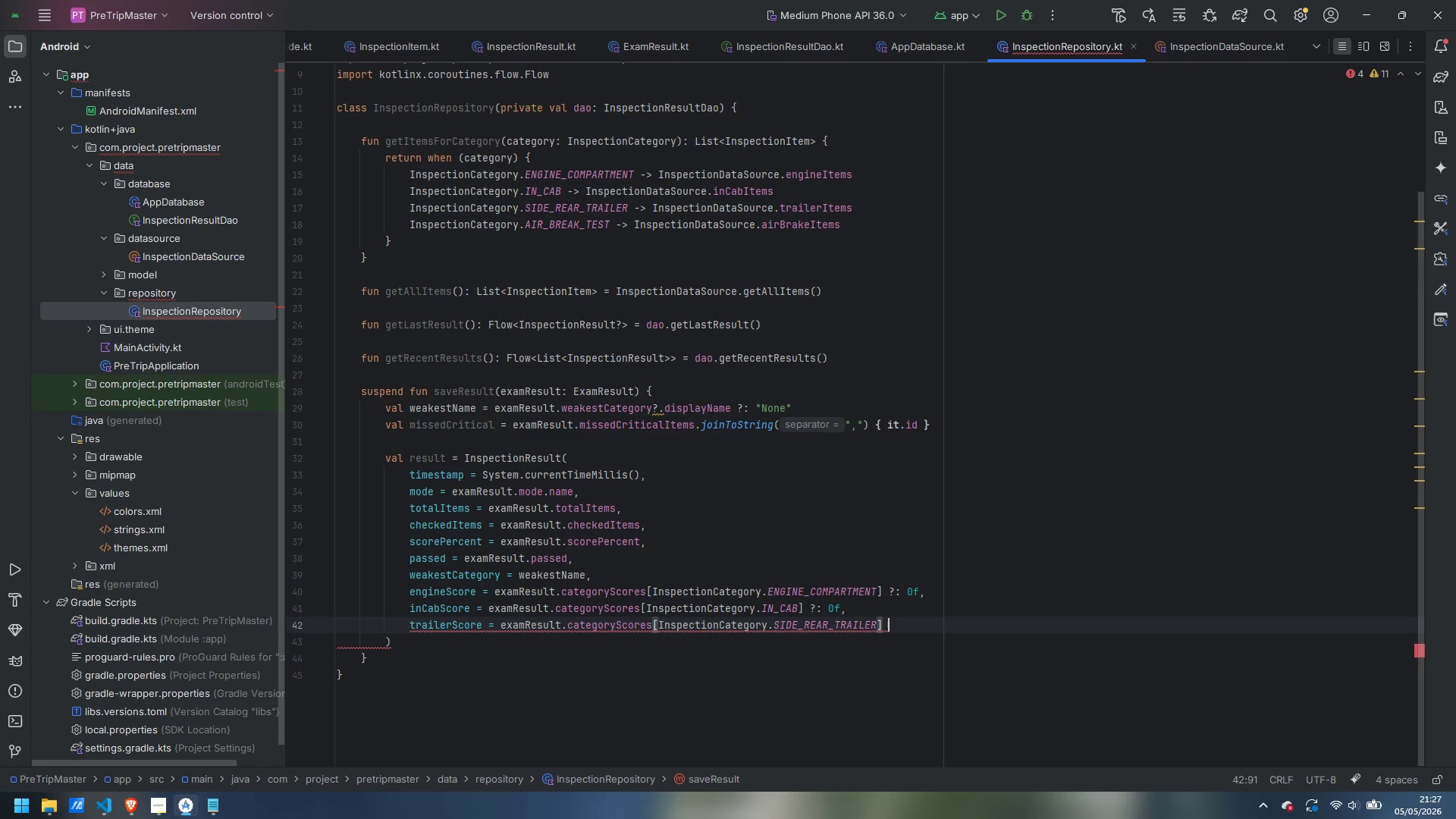 
type( ?: 0f,)
 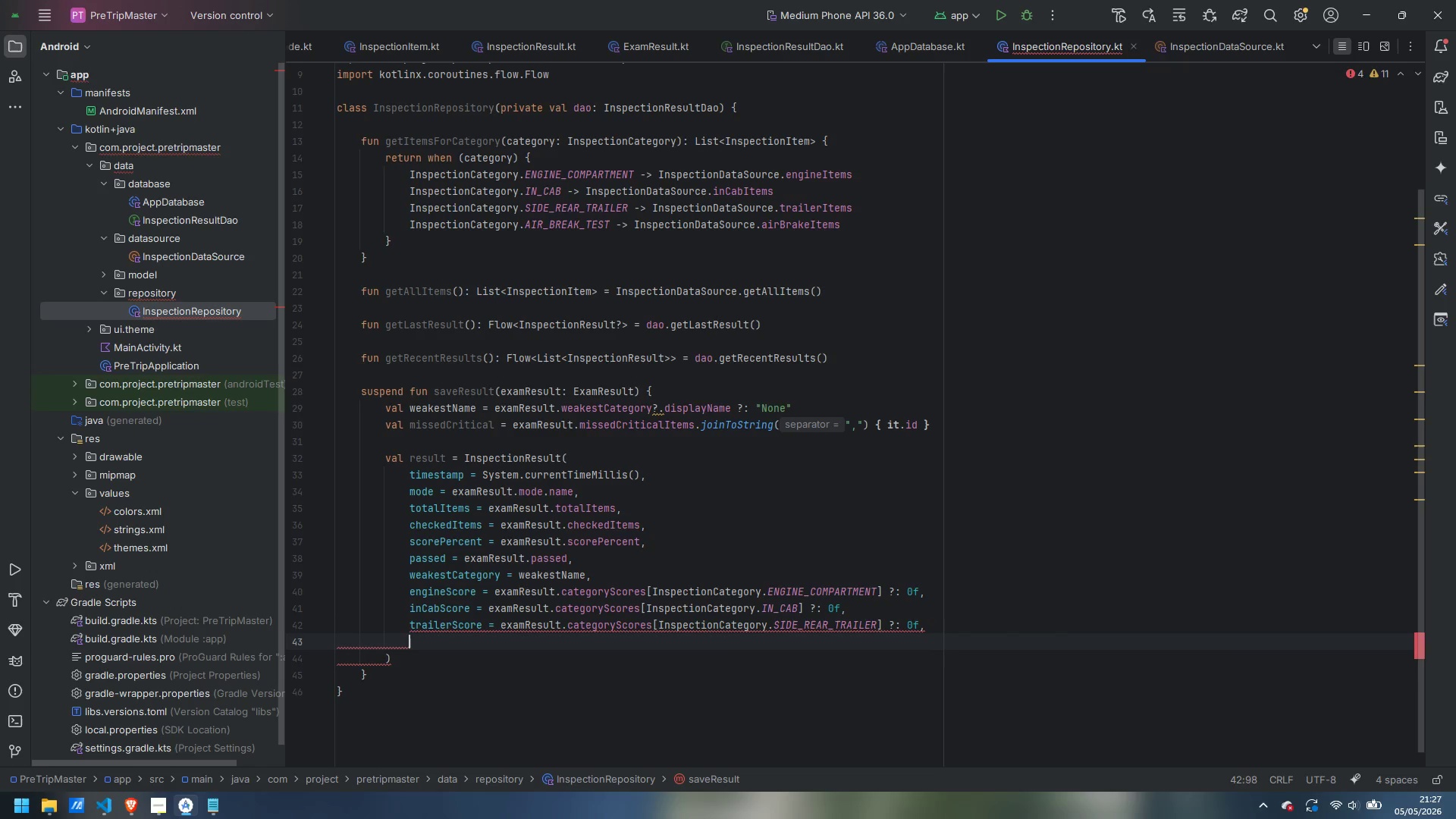 
 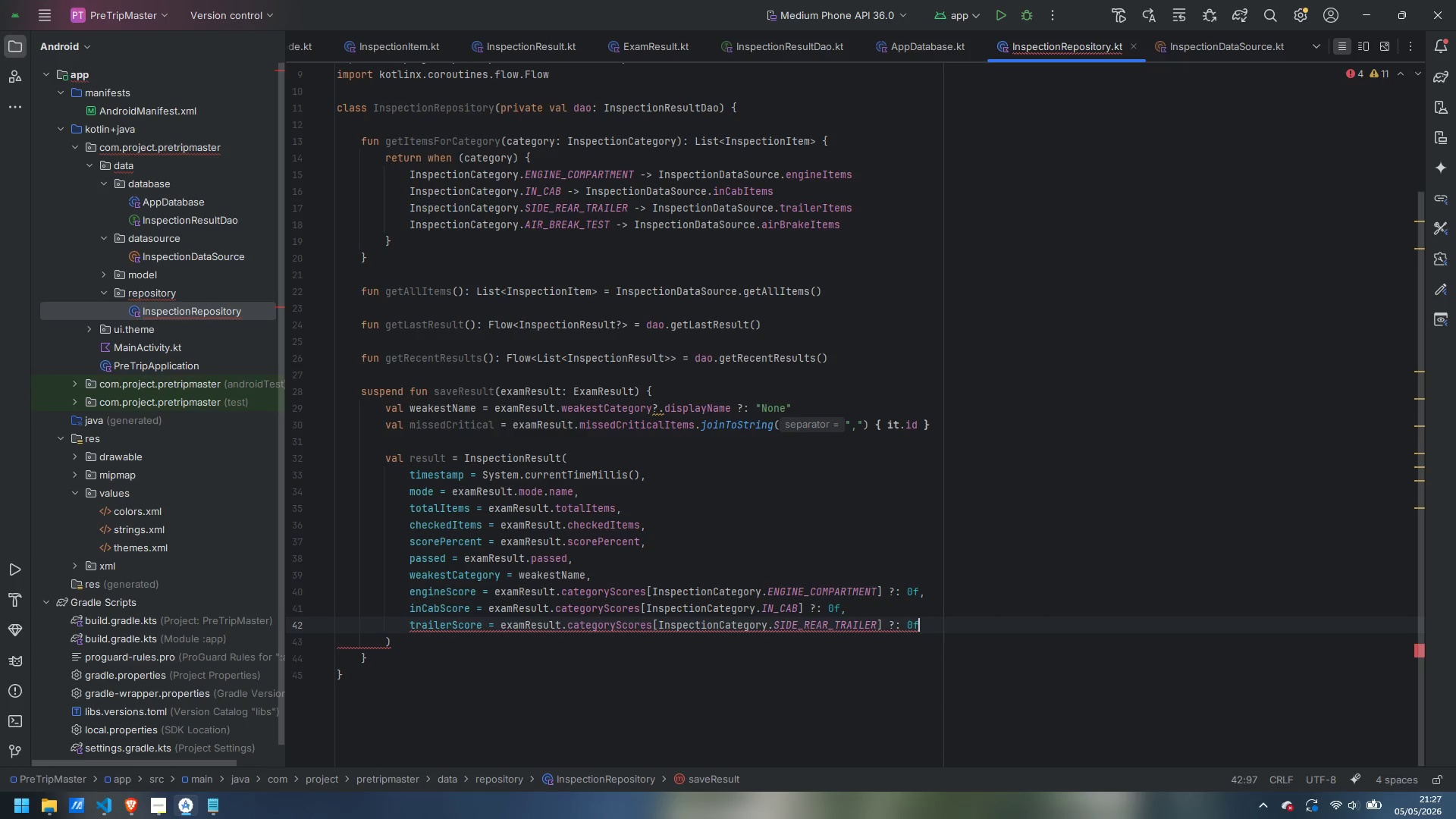 
key(Enter)
 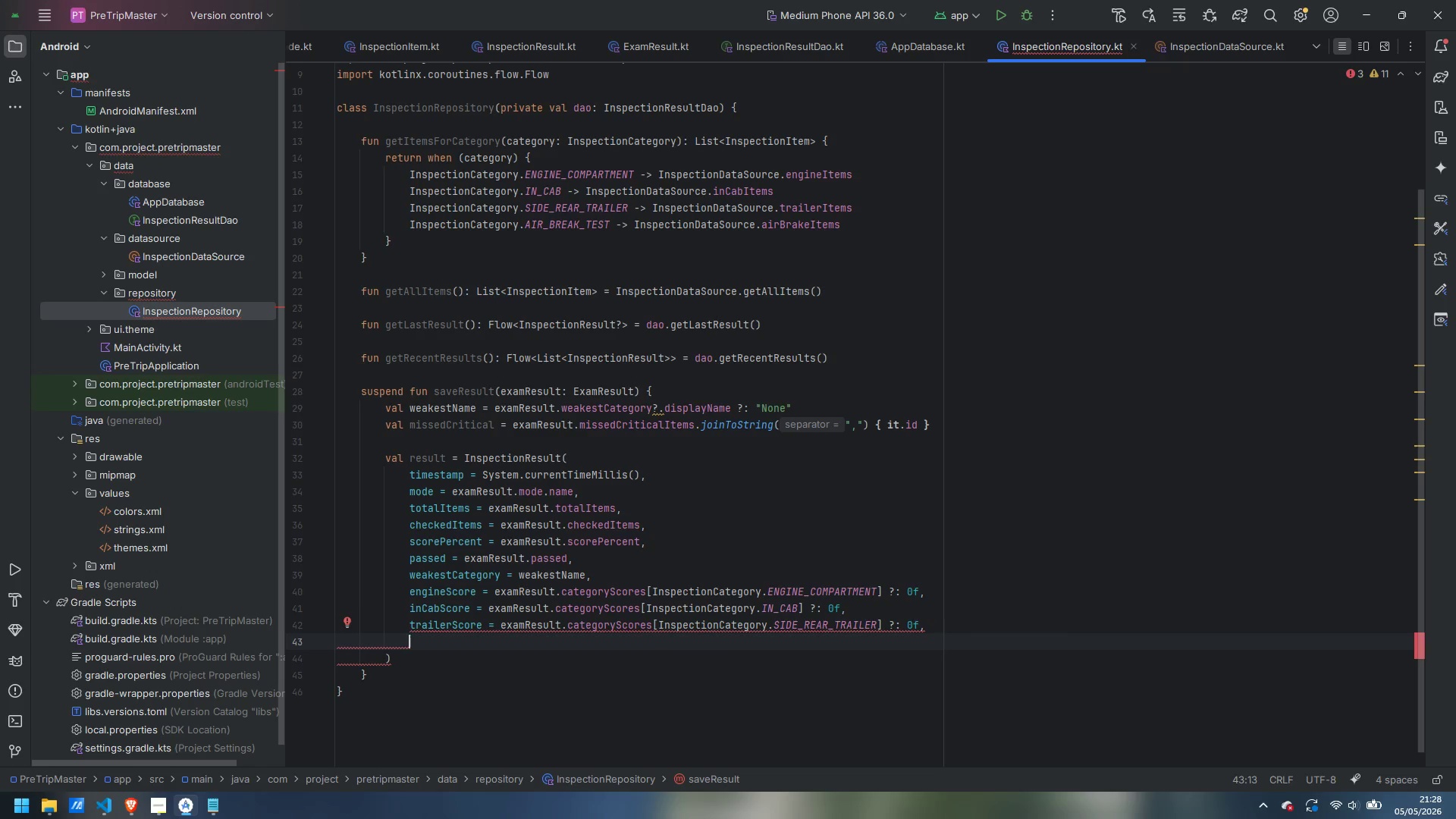 
wait(13.12)
 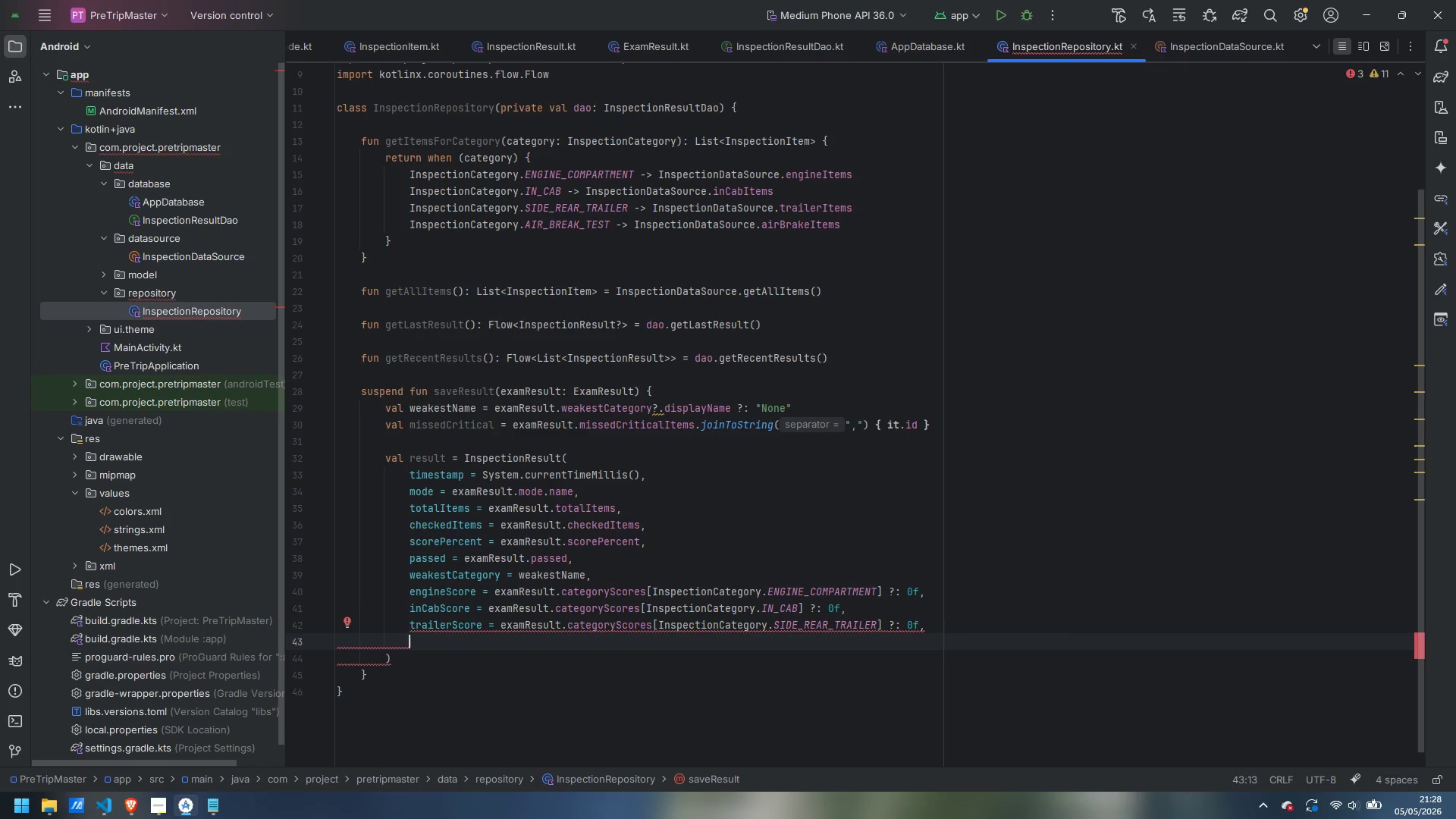 
type(airBre)
key(Backspace)
type(akeSC)
key(Backspace)
type(core = )
 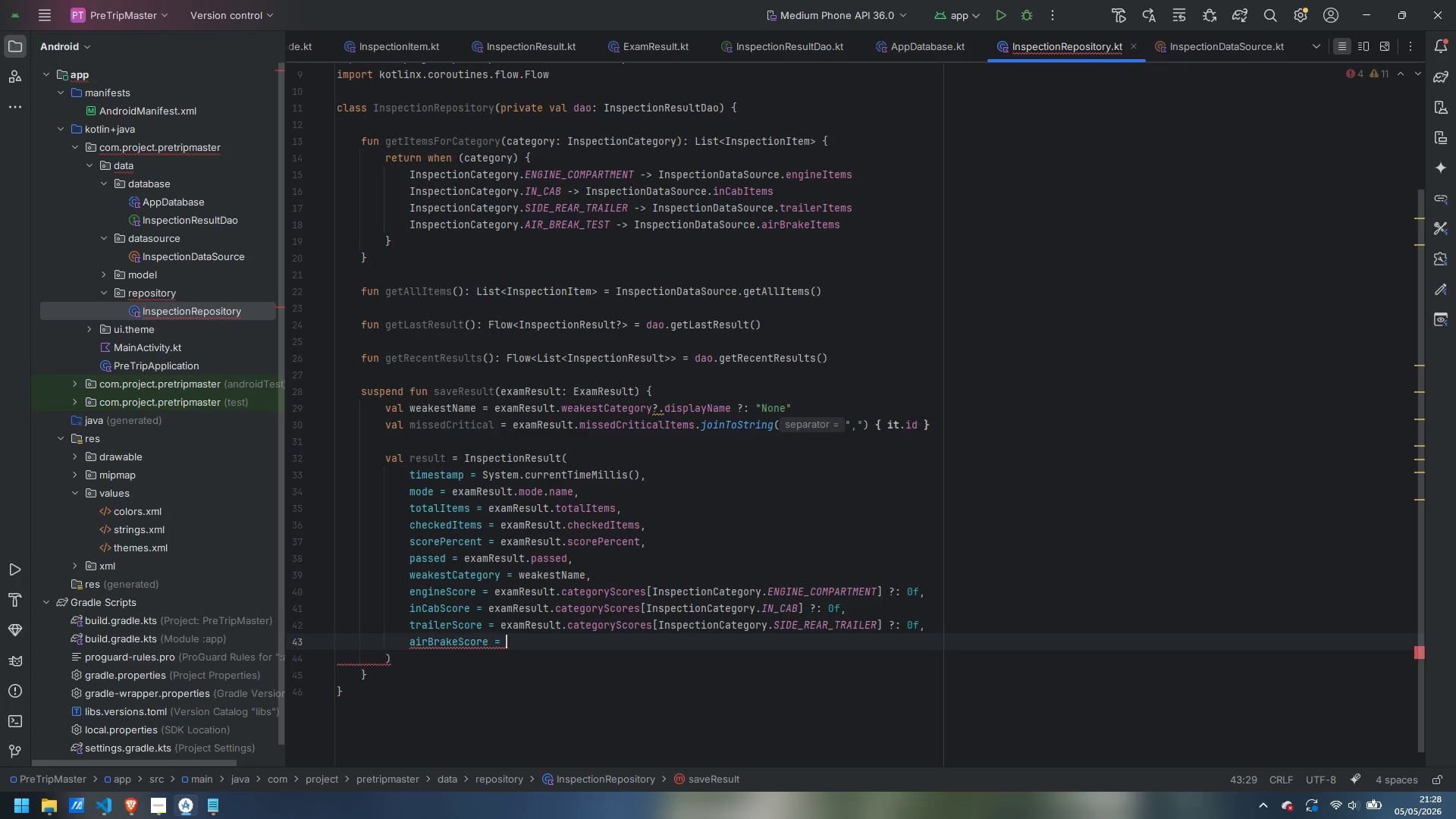 
type(examResult)
 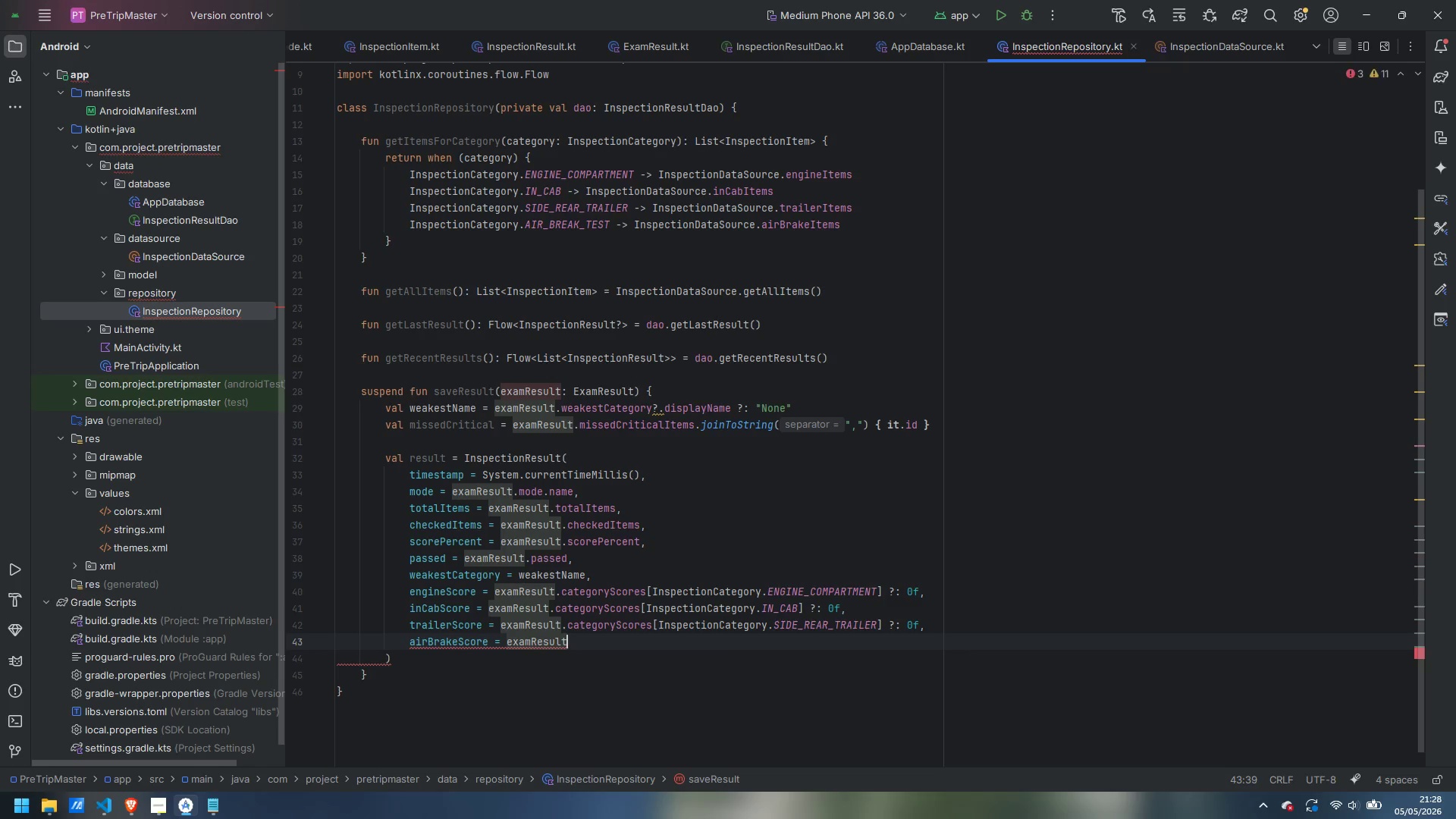 
type(.categoryScores[Insep)
key(Backspace)
key(Backspace)
type(pectionCateogry)
key(Backspace)
key(Backspace)
key(Backspace)
key(Backspace)
type(gory.)
 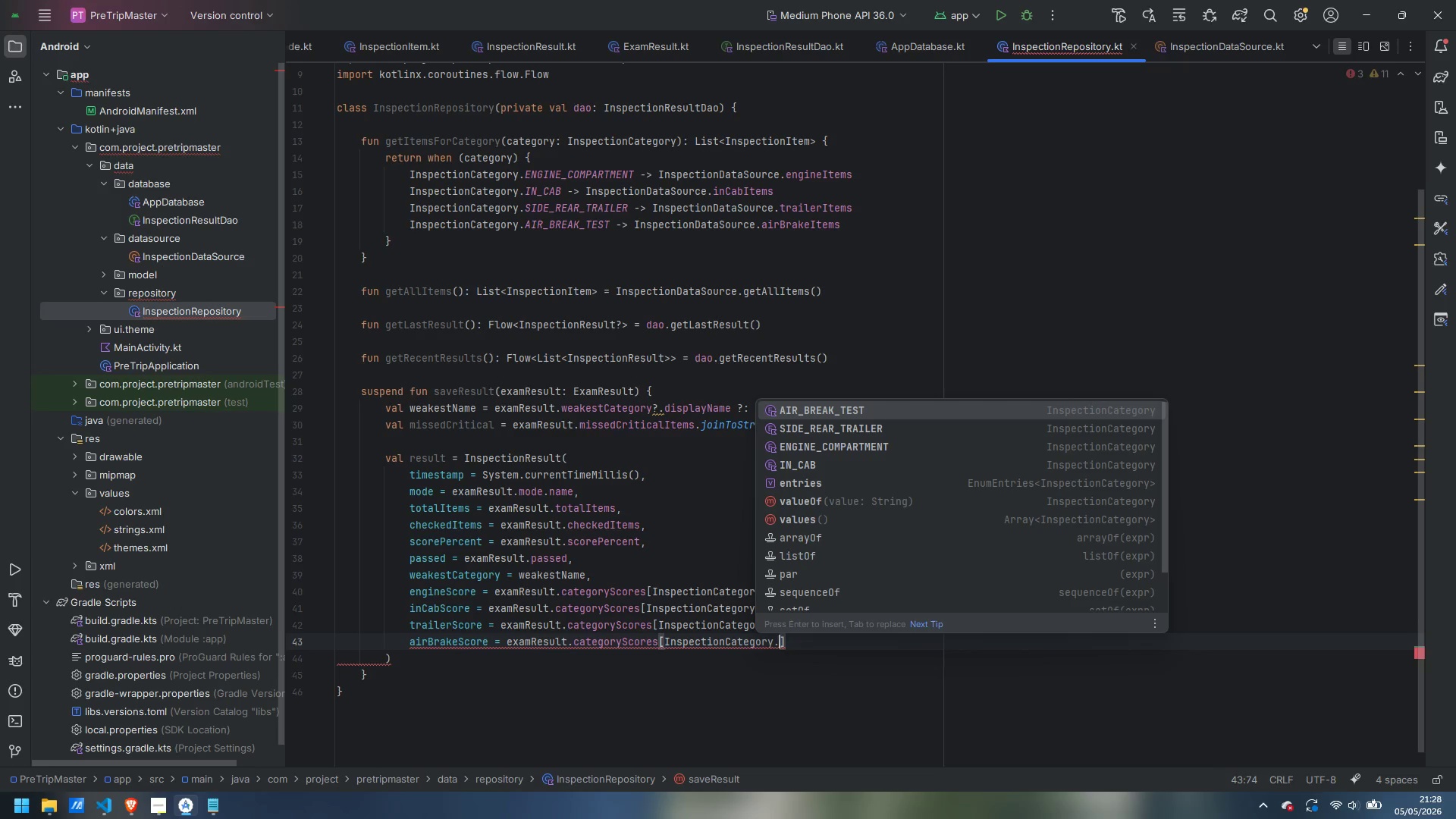 
wait(12.98)
 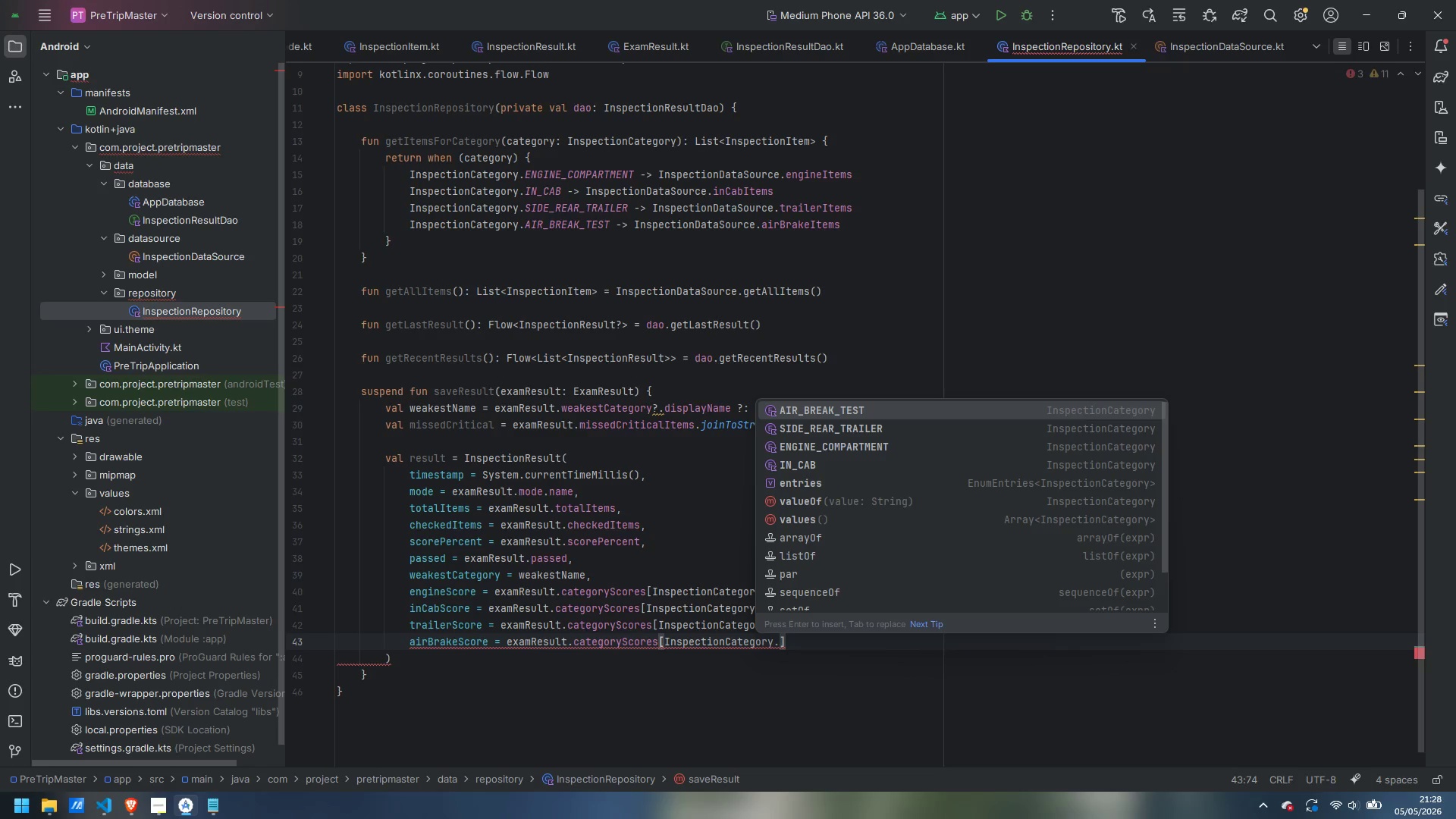 
key(Escape)
 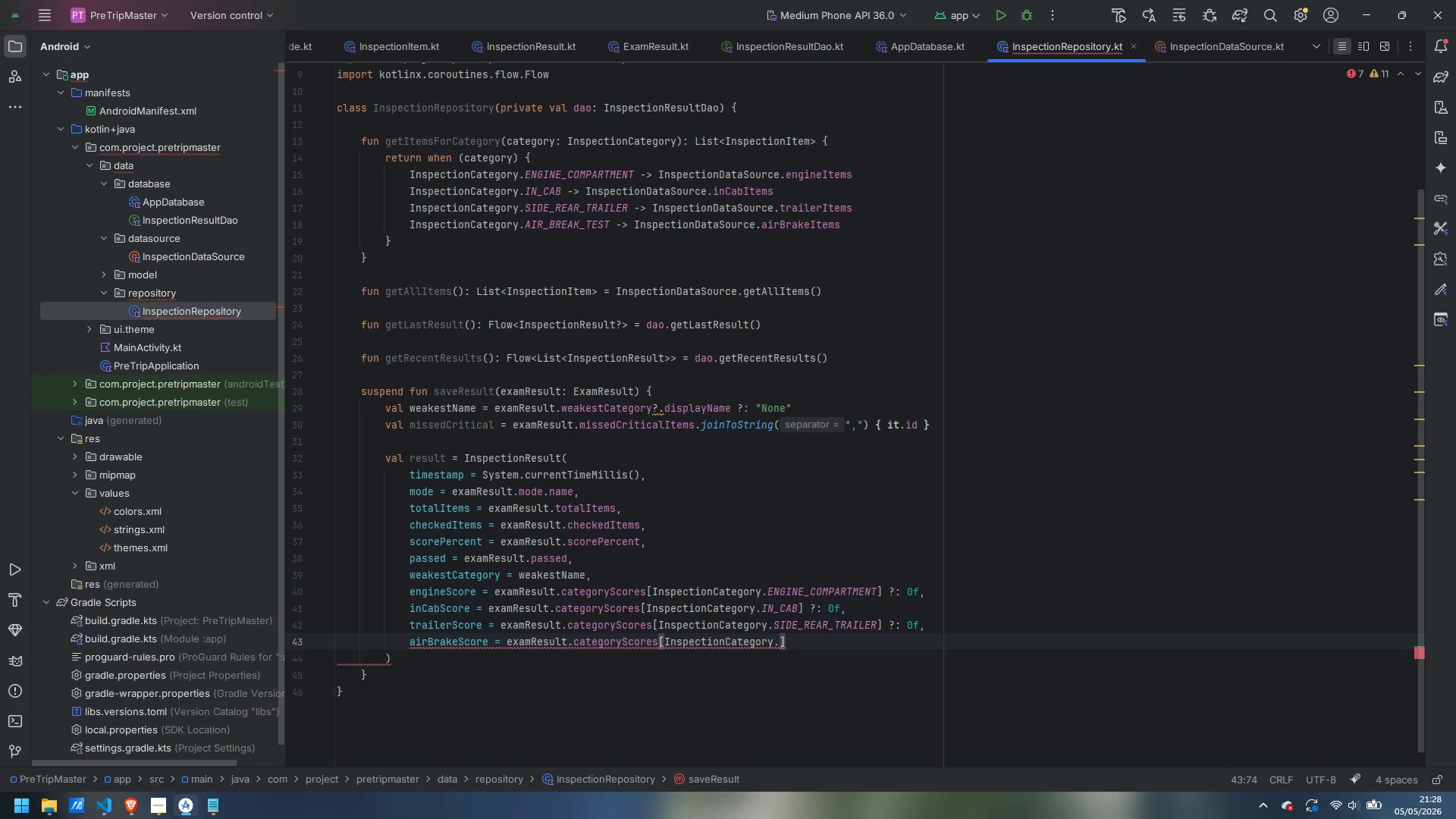 
wait(7.95)
 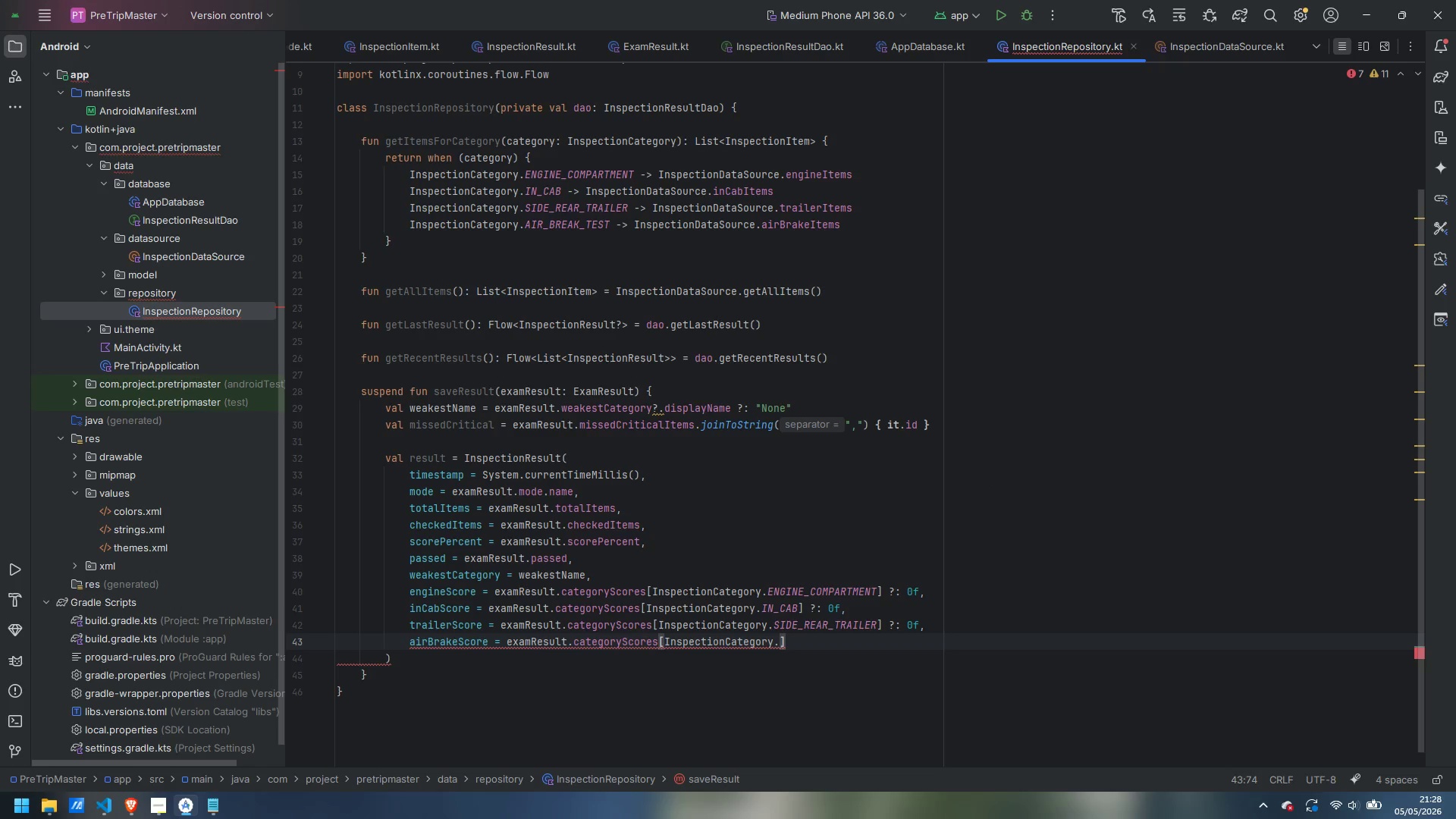 
type(AIR_BRAKE_TEST)
 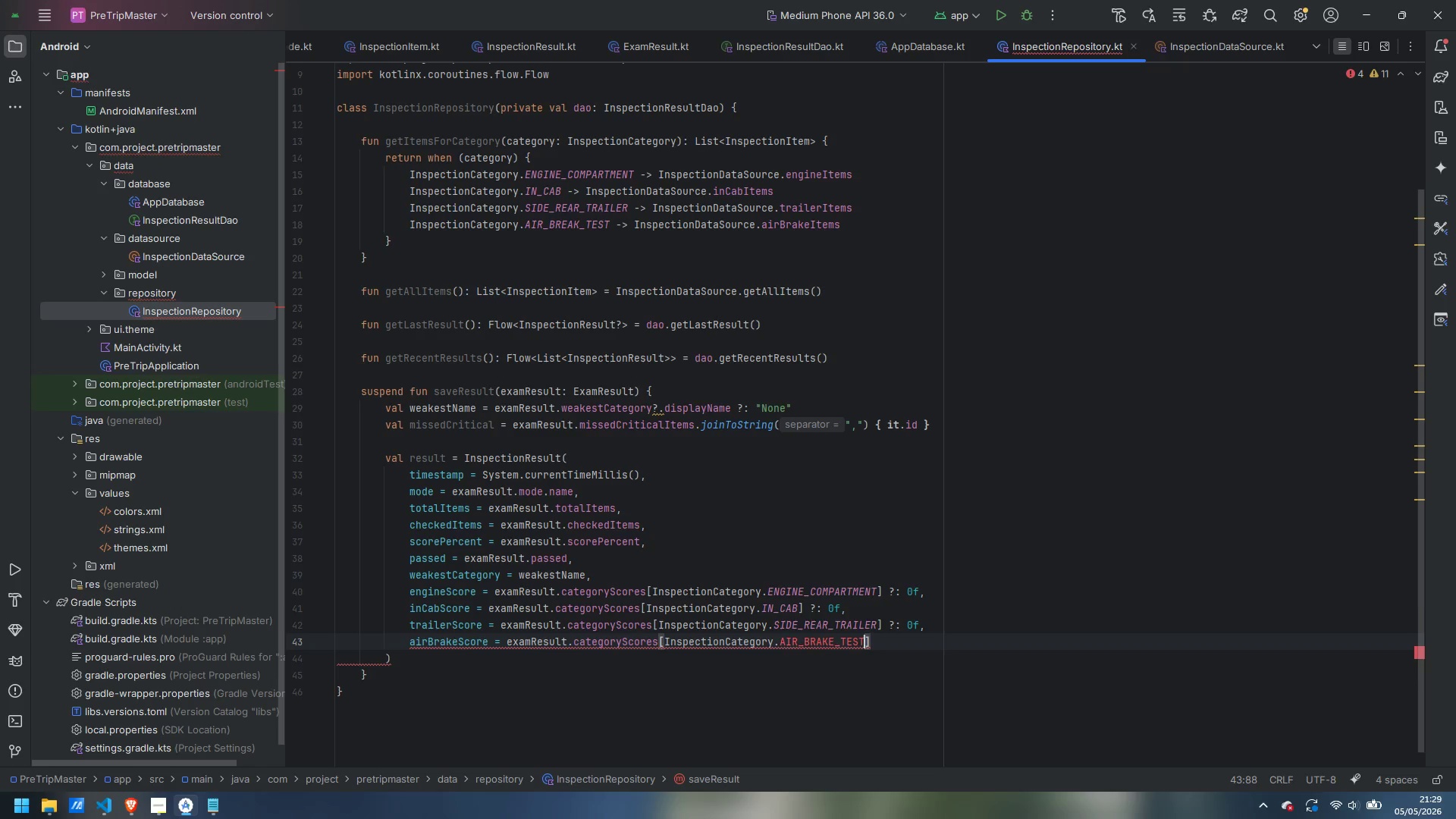 
key(ArrowRight)
 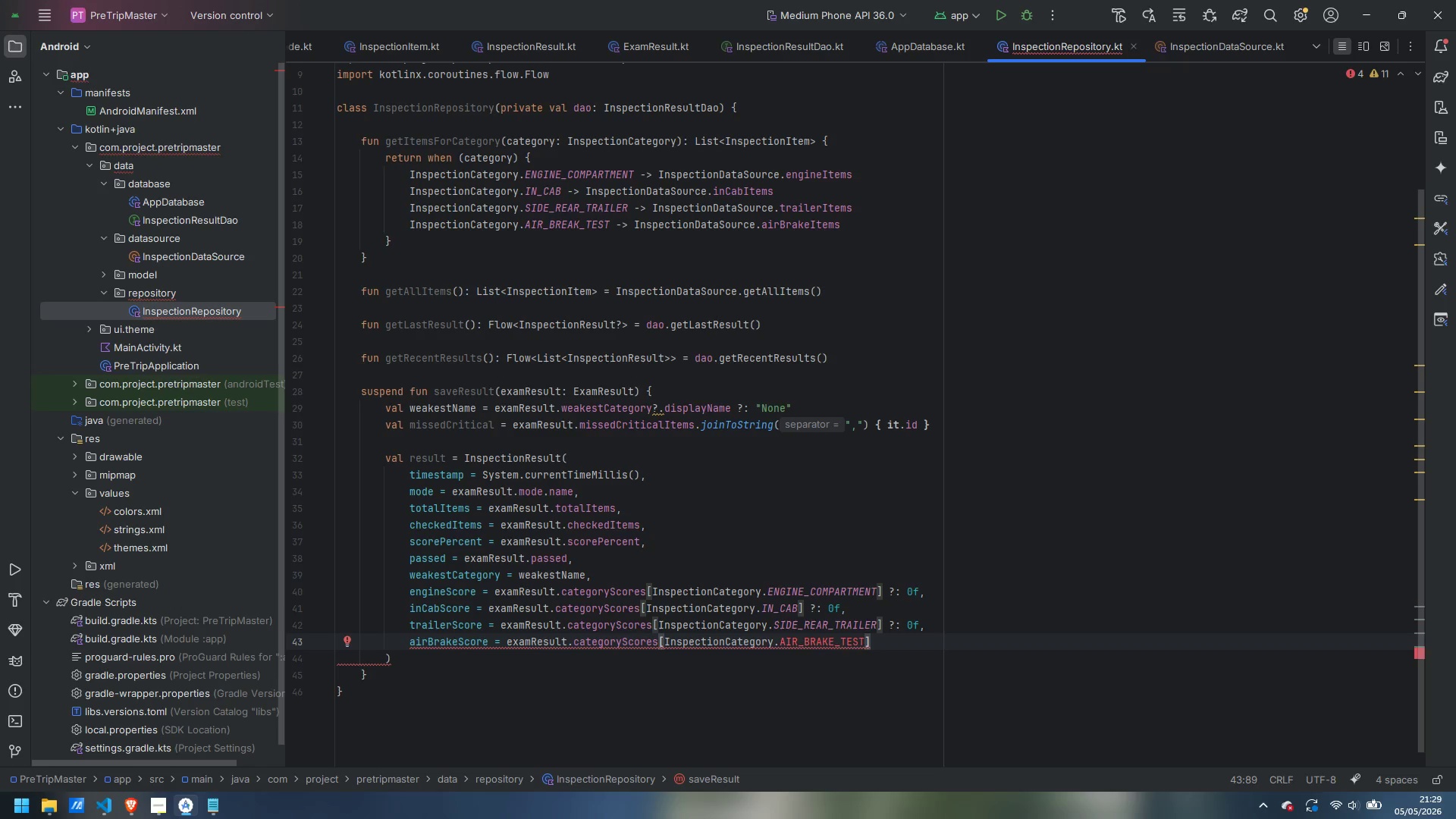 
wait(5.12)
 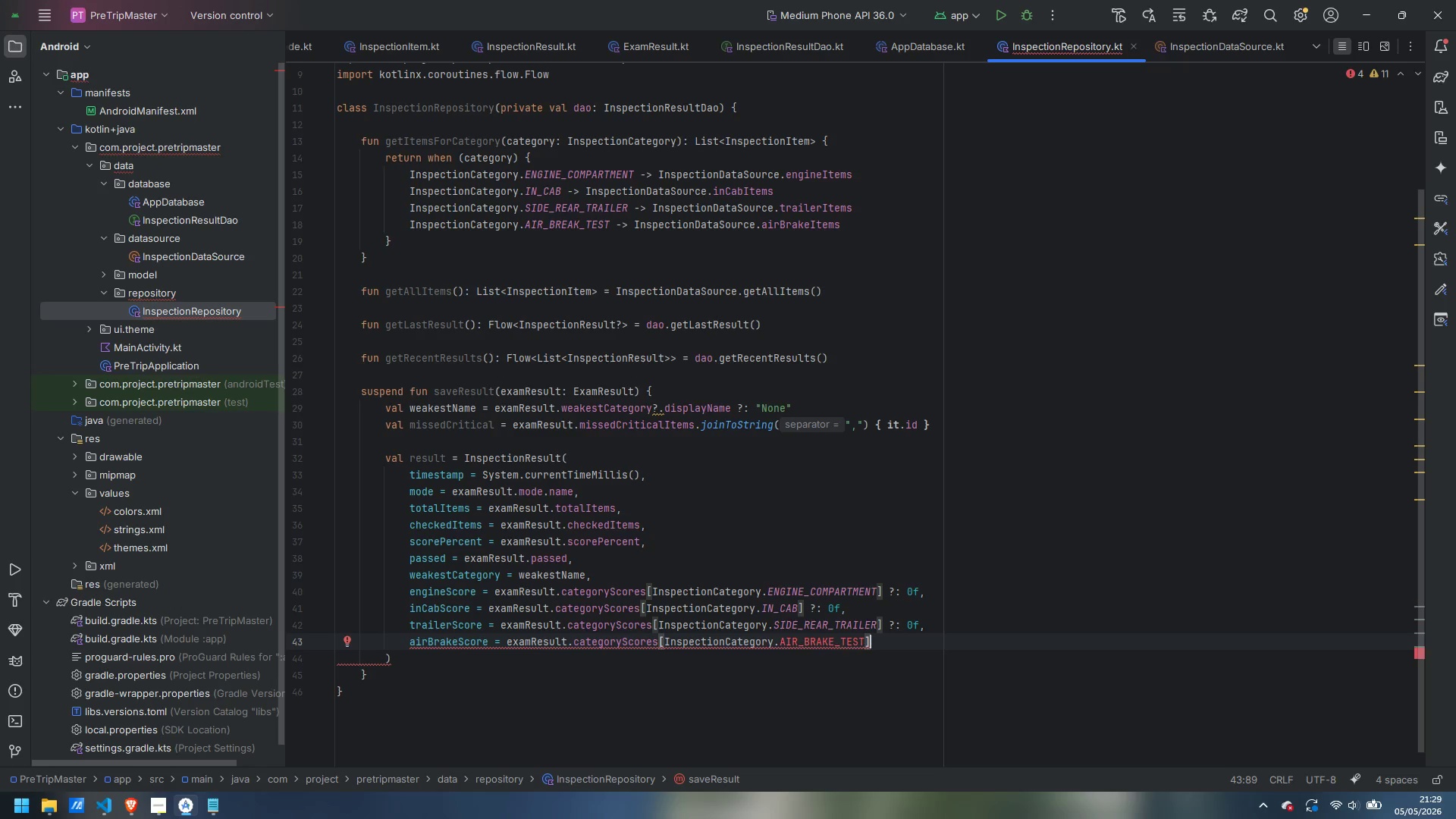 
mouse_move([808, 642])
 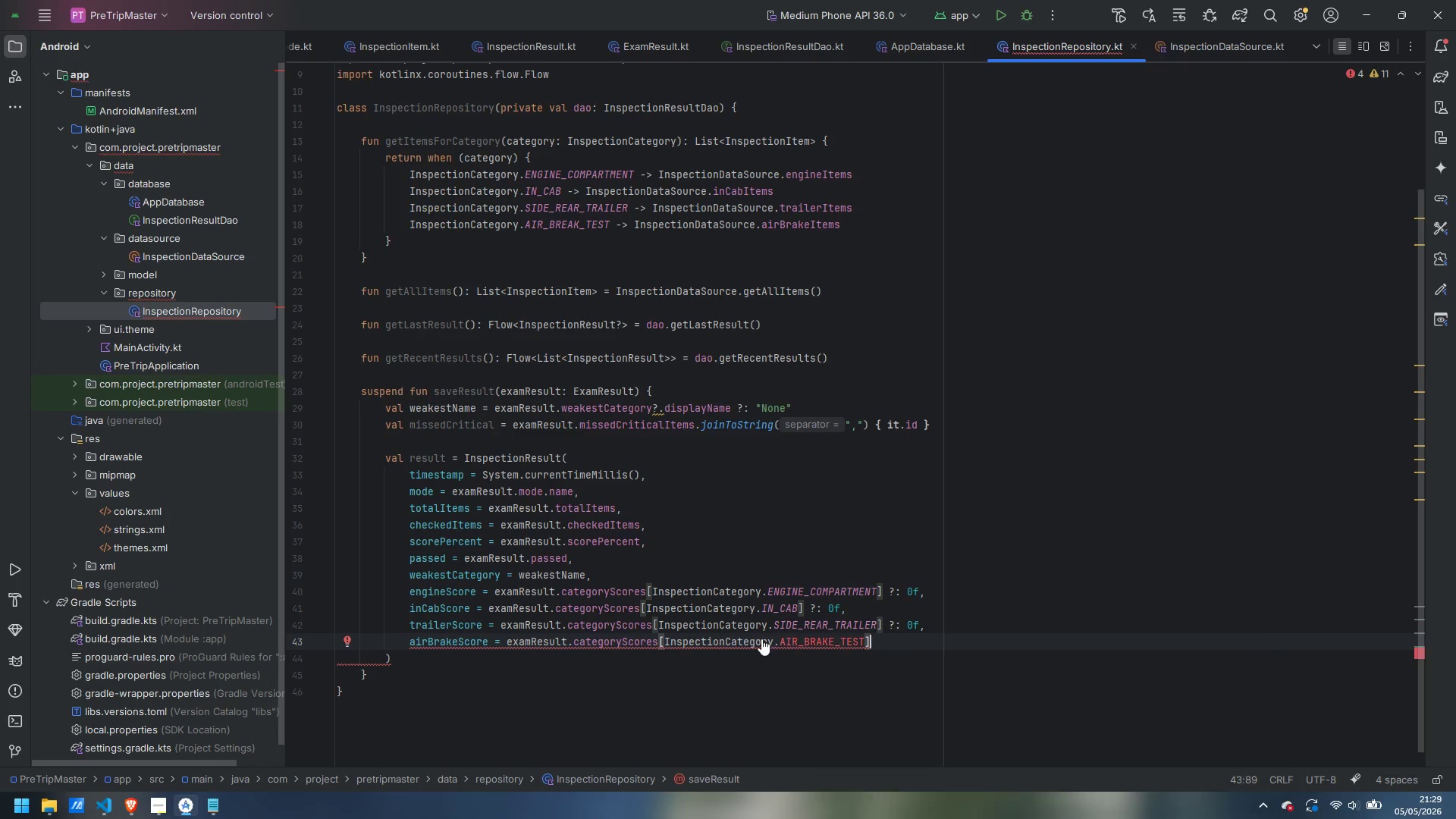 
hold_key(key=ControlLeft, duration=0.94)
left_click([746, 638])
 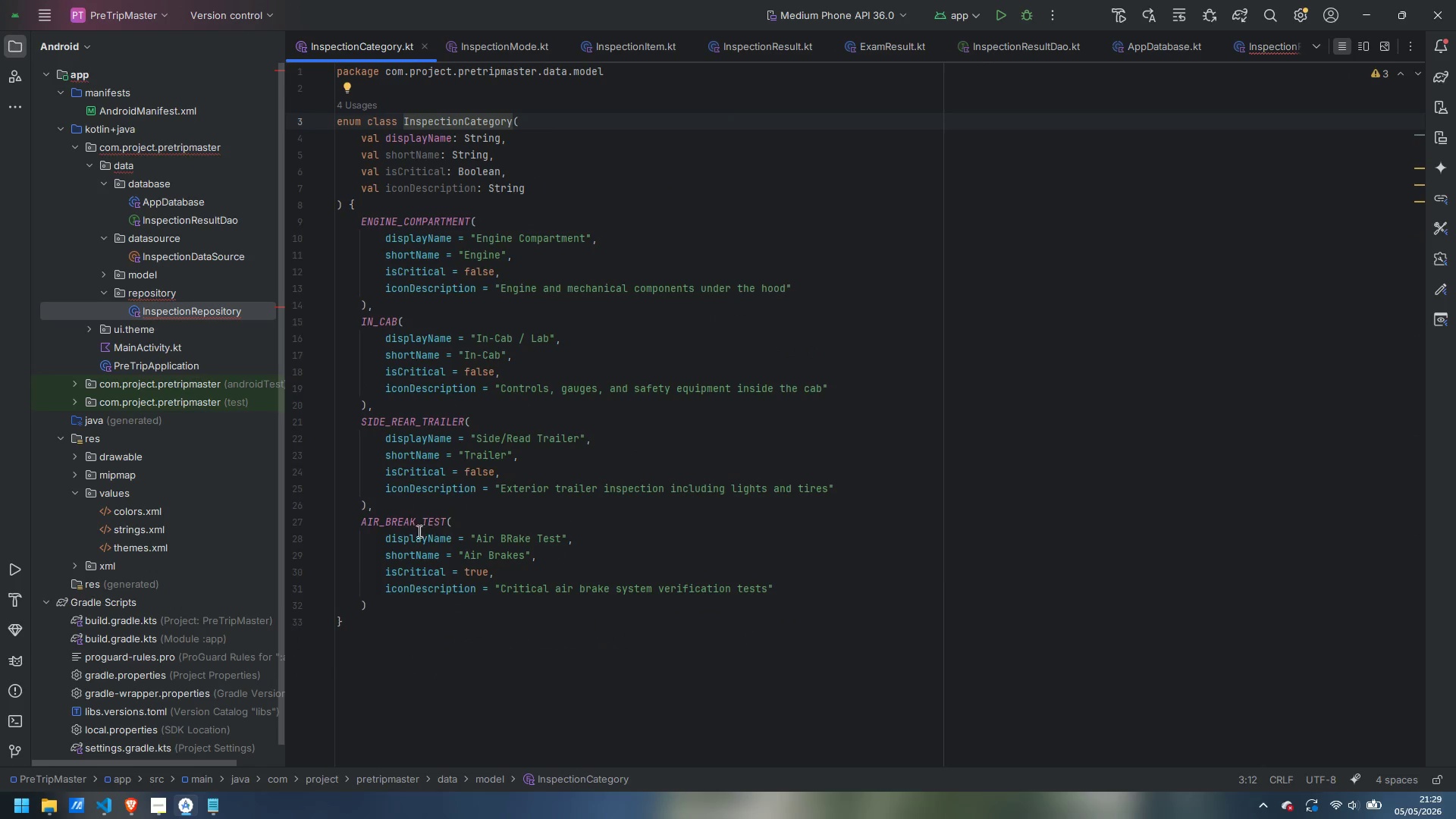 
double_click([406, 522])
 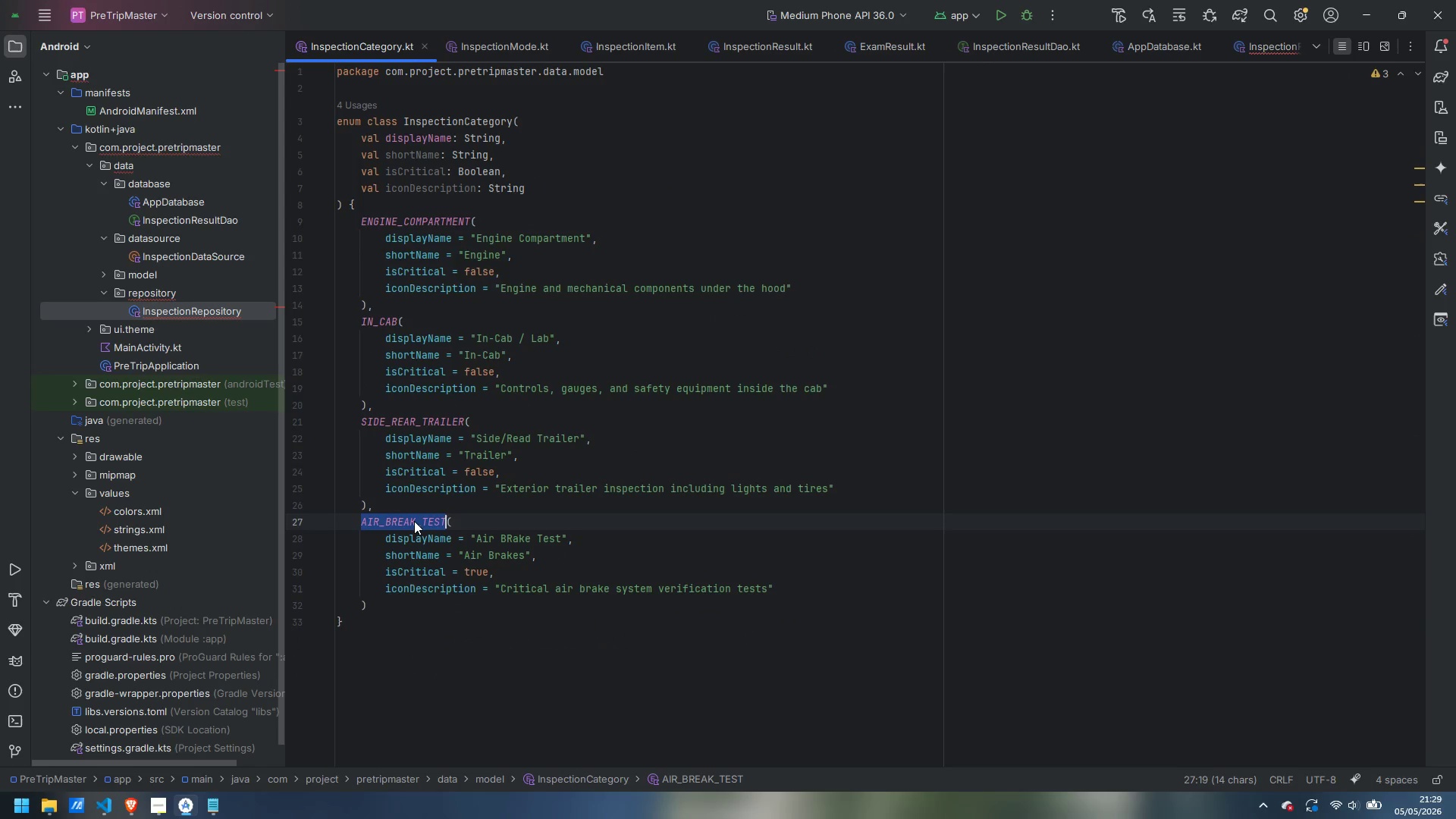 
left_click([414, 521])
 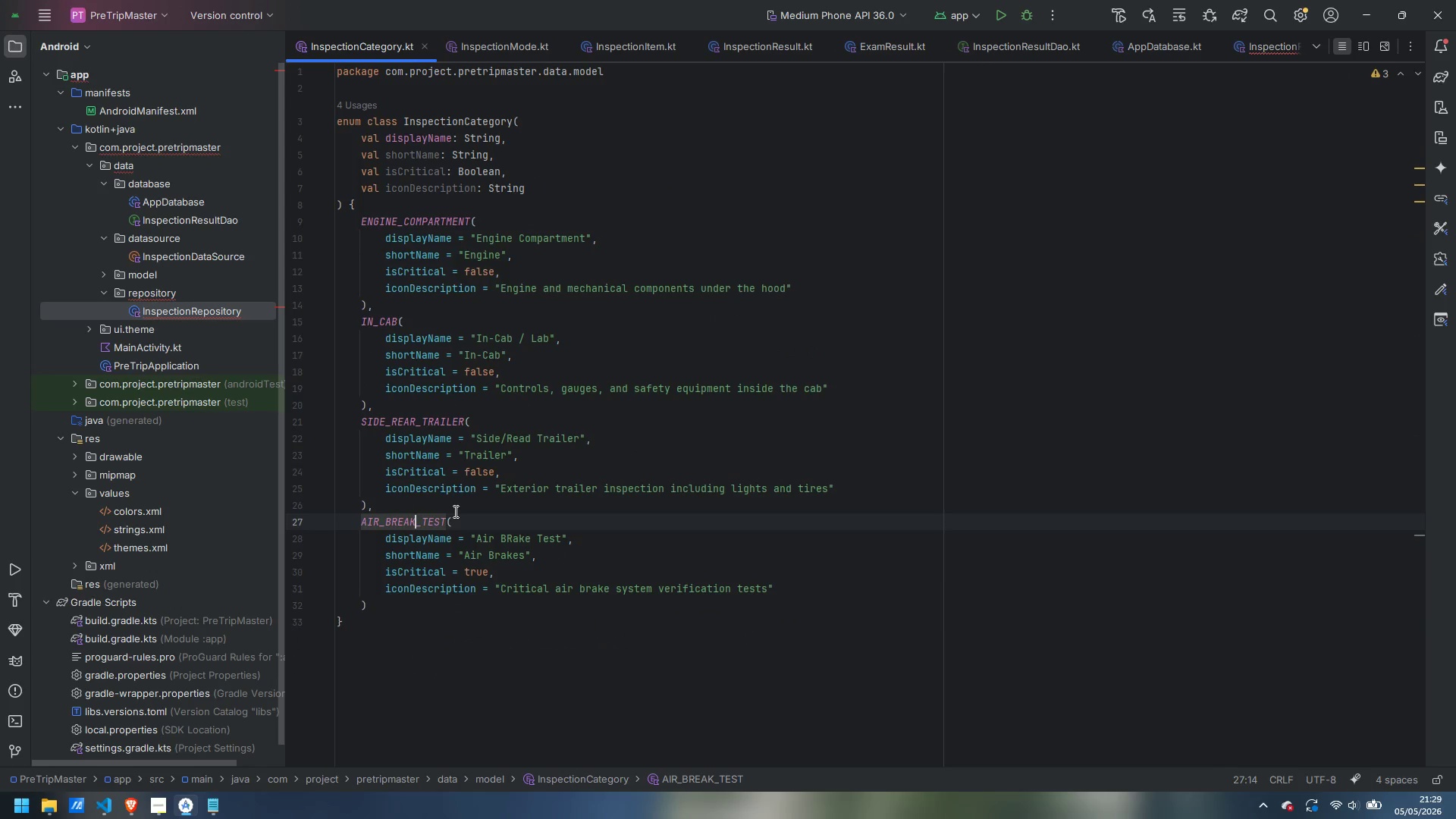 
key(Backspace)
key(Backspace)
key(Backspace)
type(AKE)
 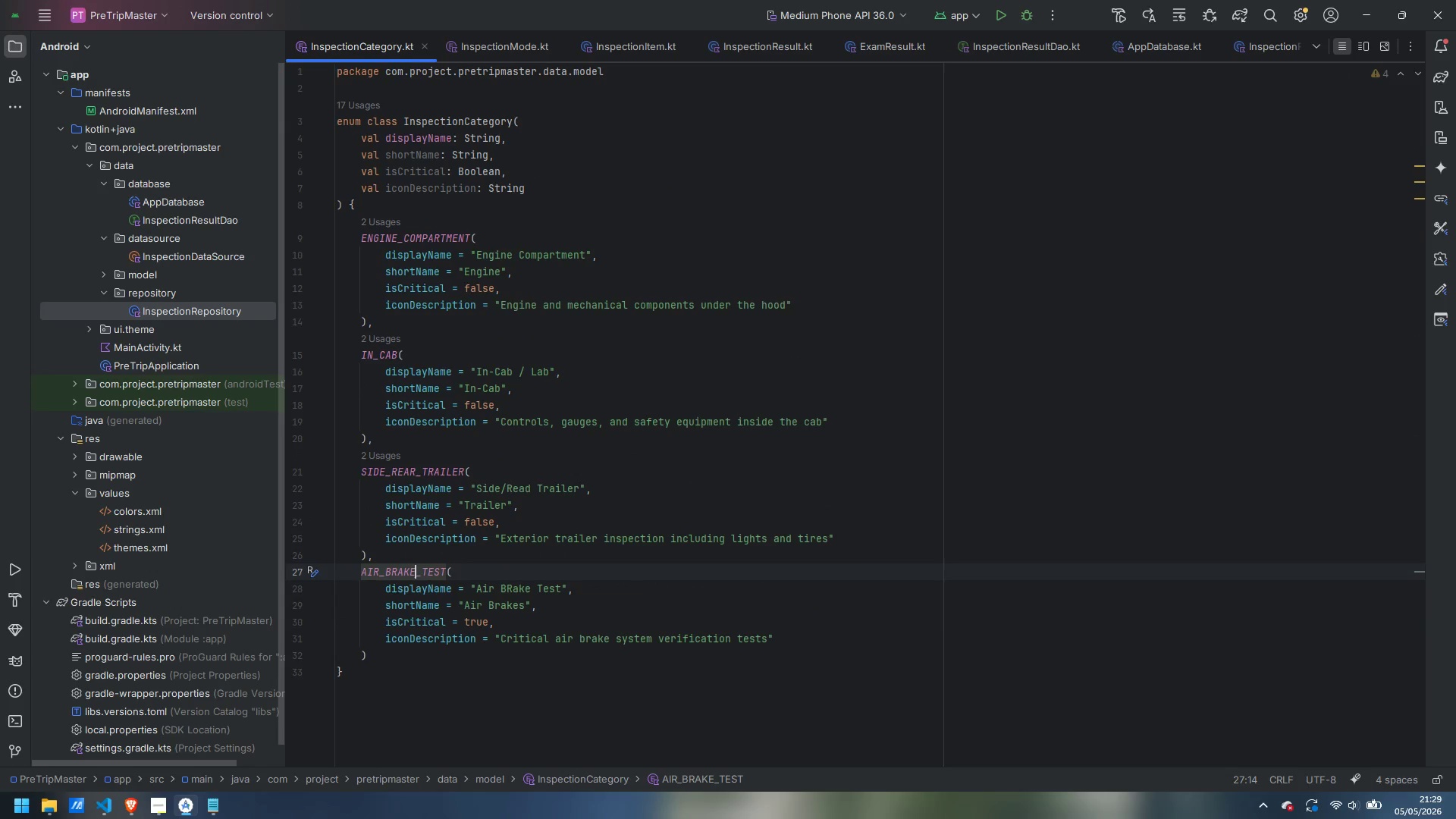 
left_click([635, 494])
 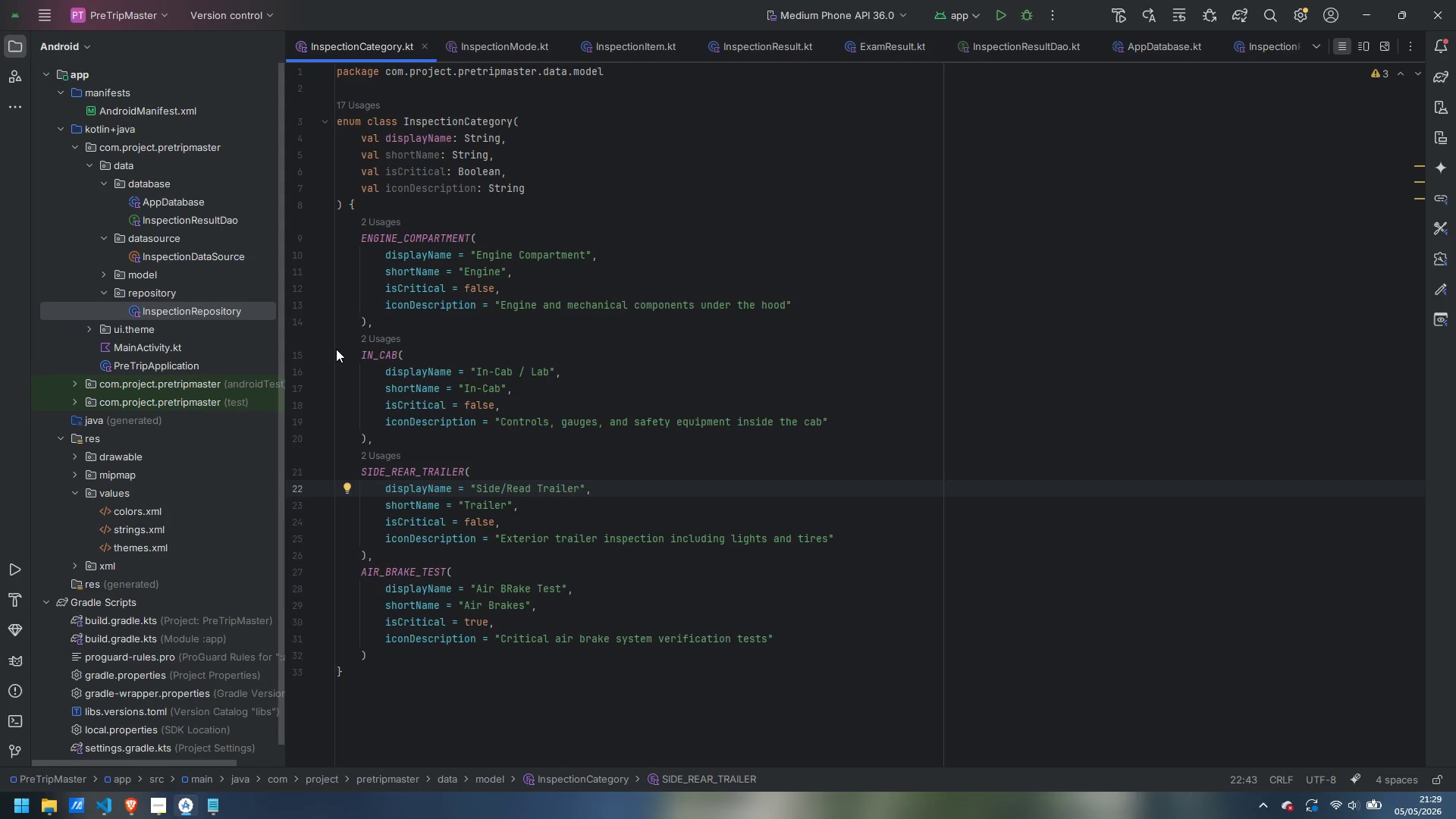 
wait(13.12)
 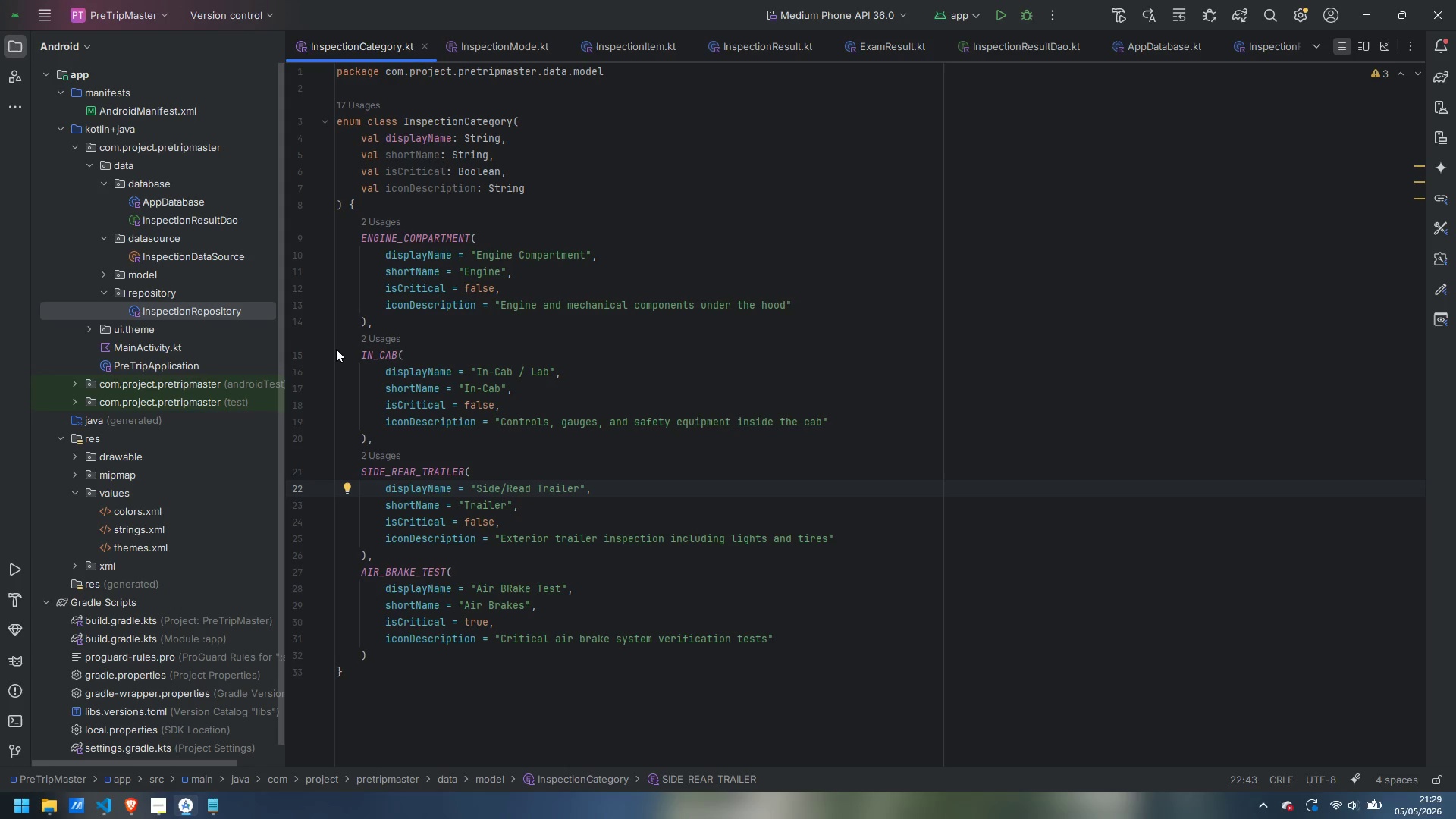 
double_click([163, 312])
 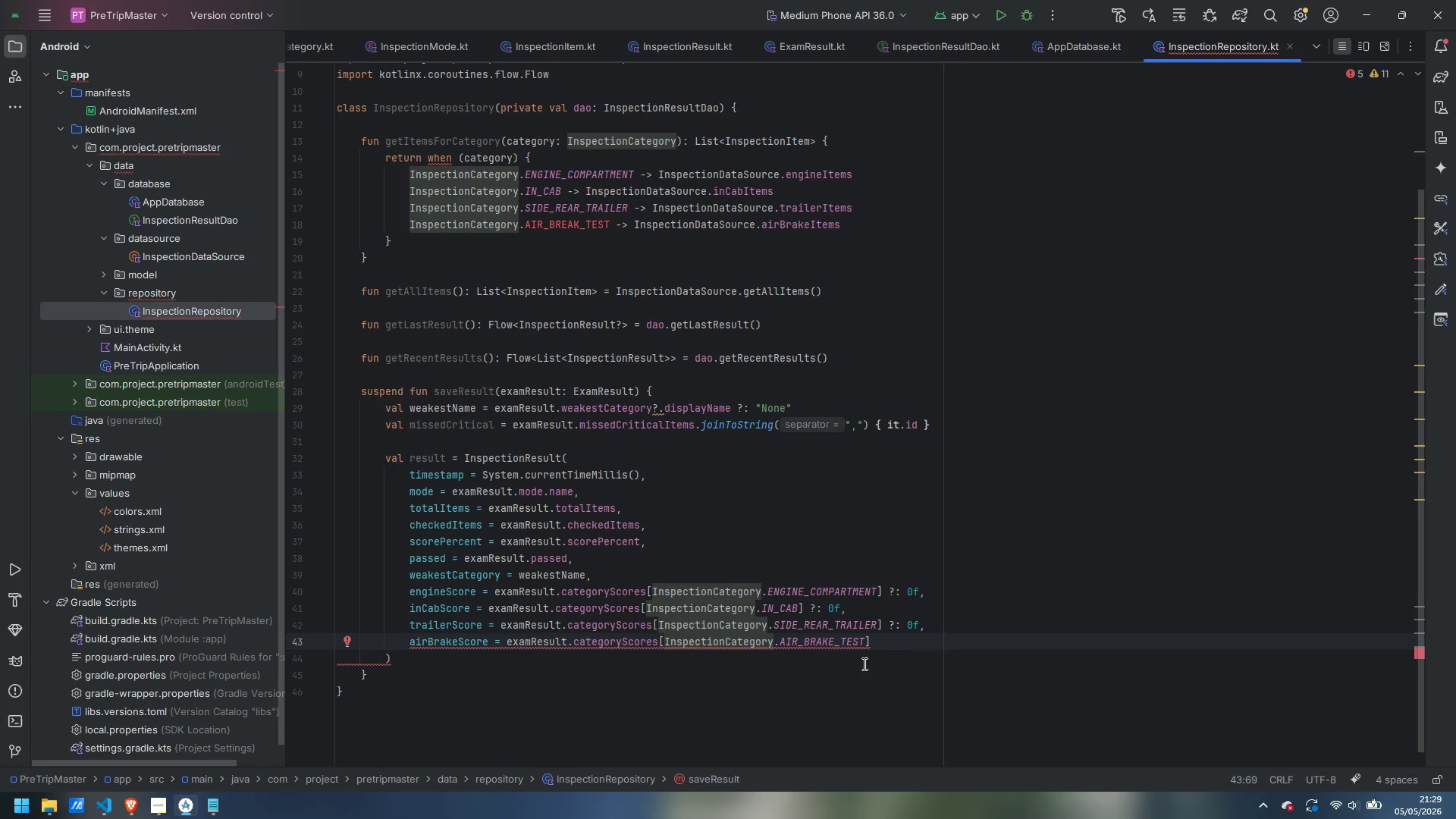 
left_click([908, 642])
 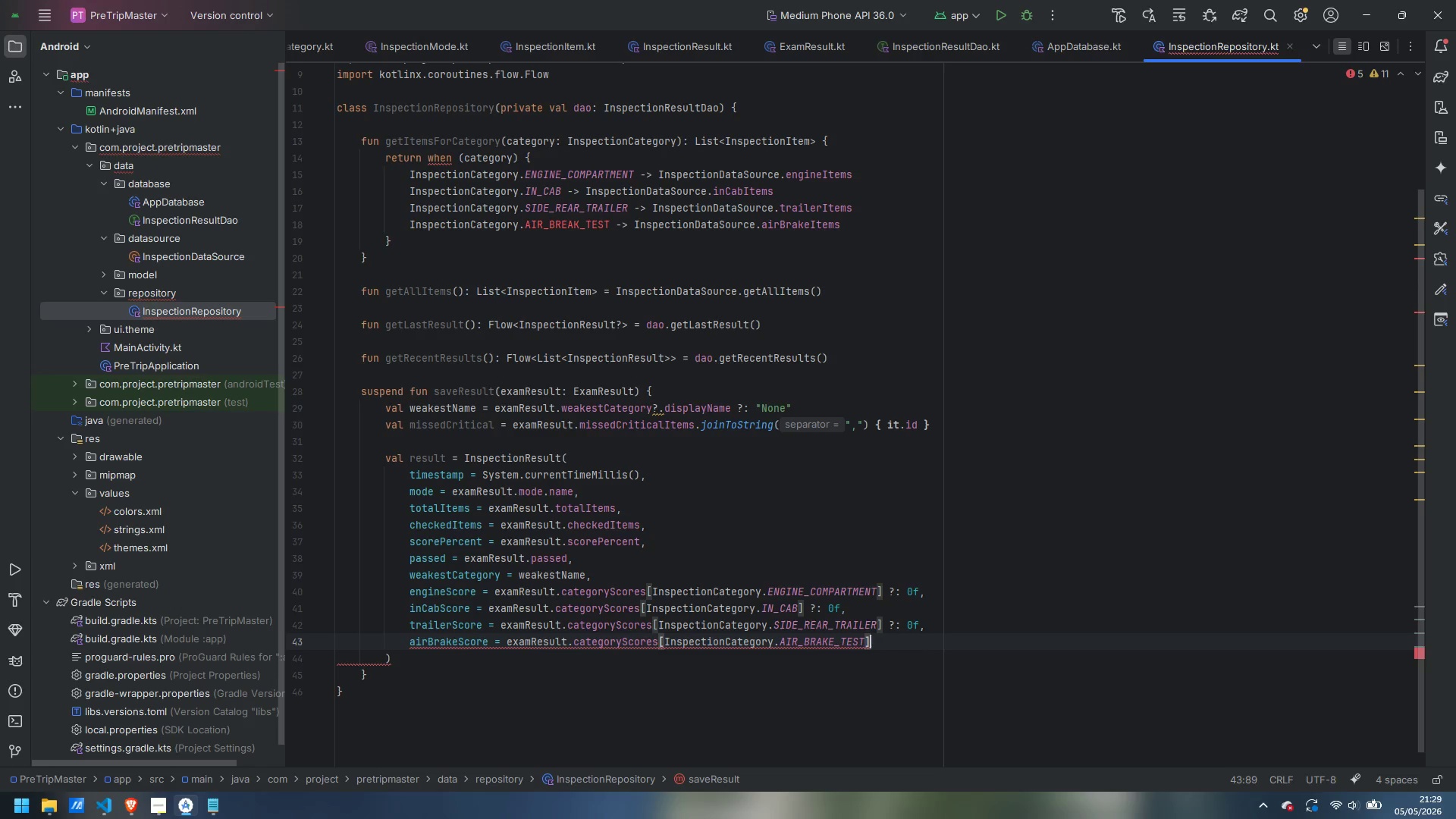 
type( ?: 0f,)
 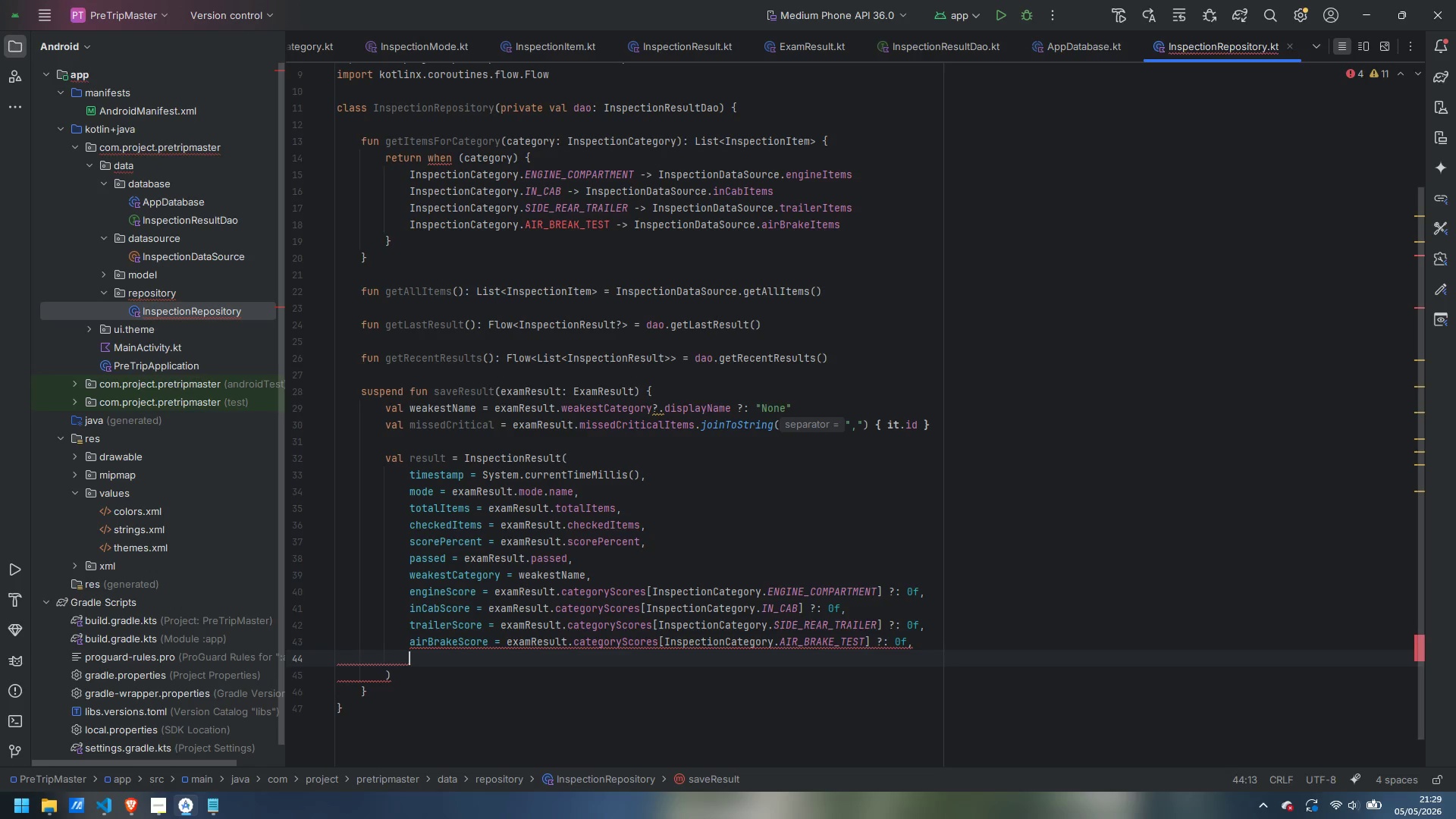 
 